 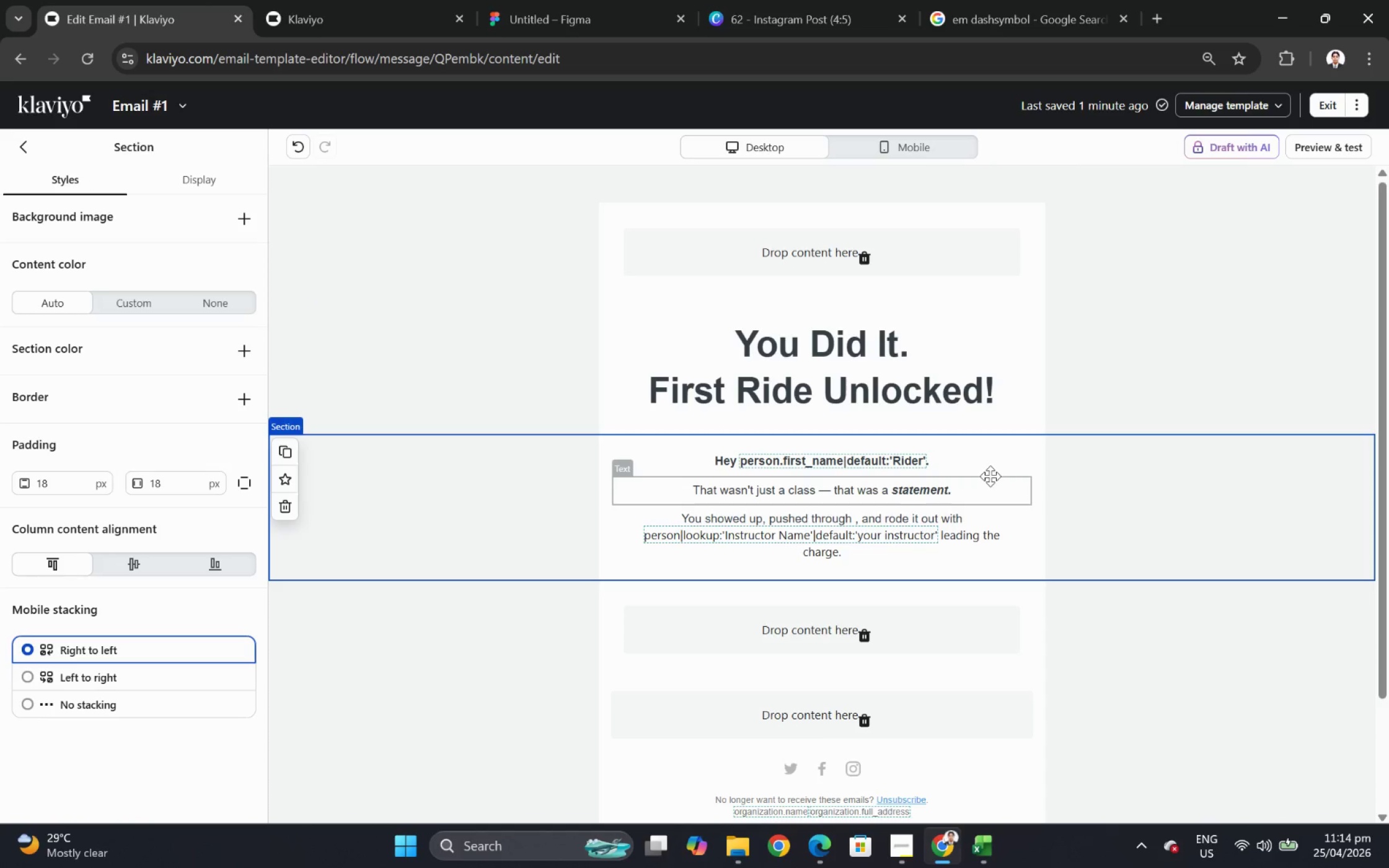 
left_click([975, 468])
 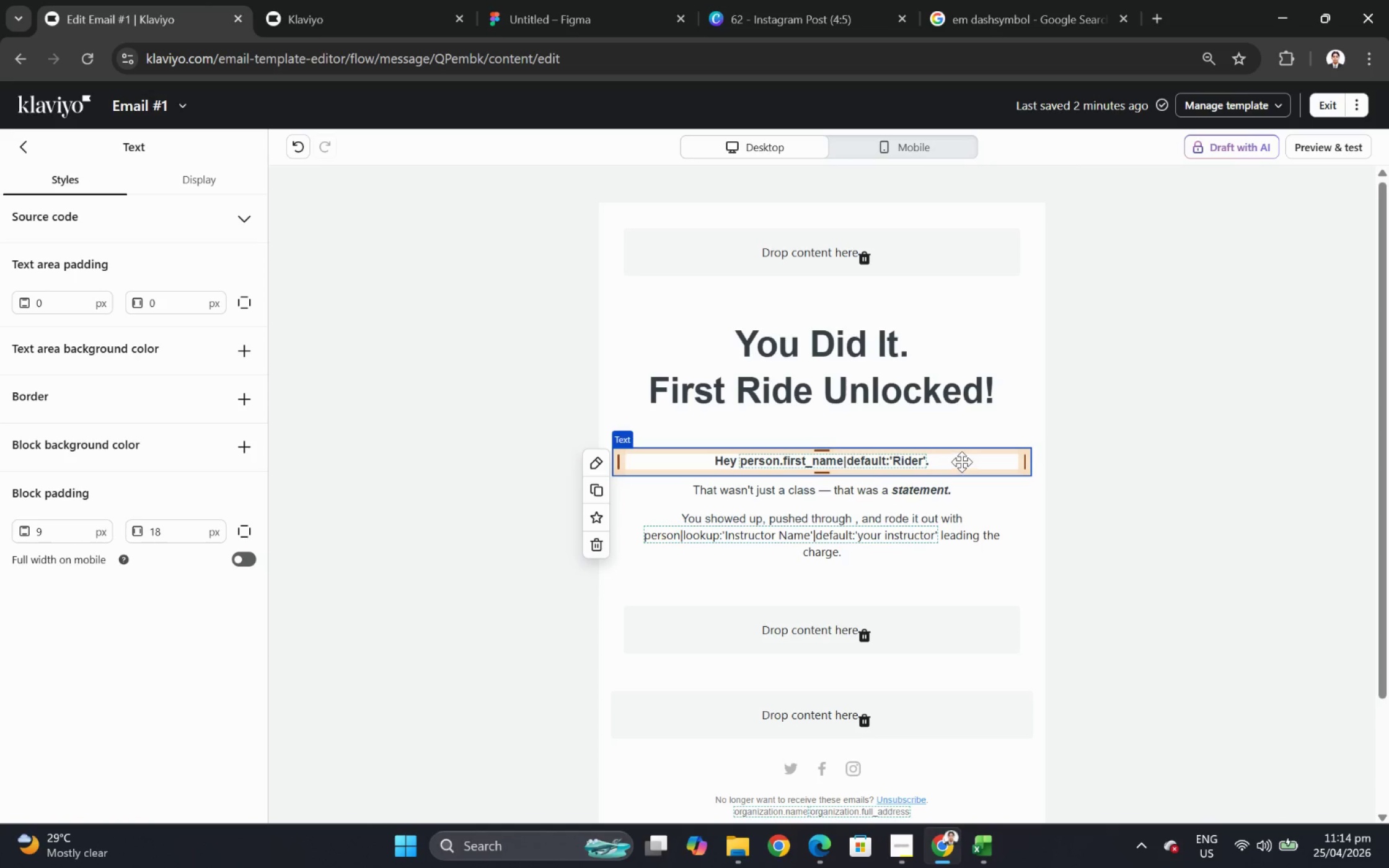 
double_click([961, 460])
 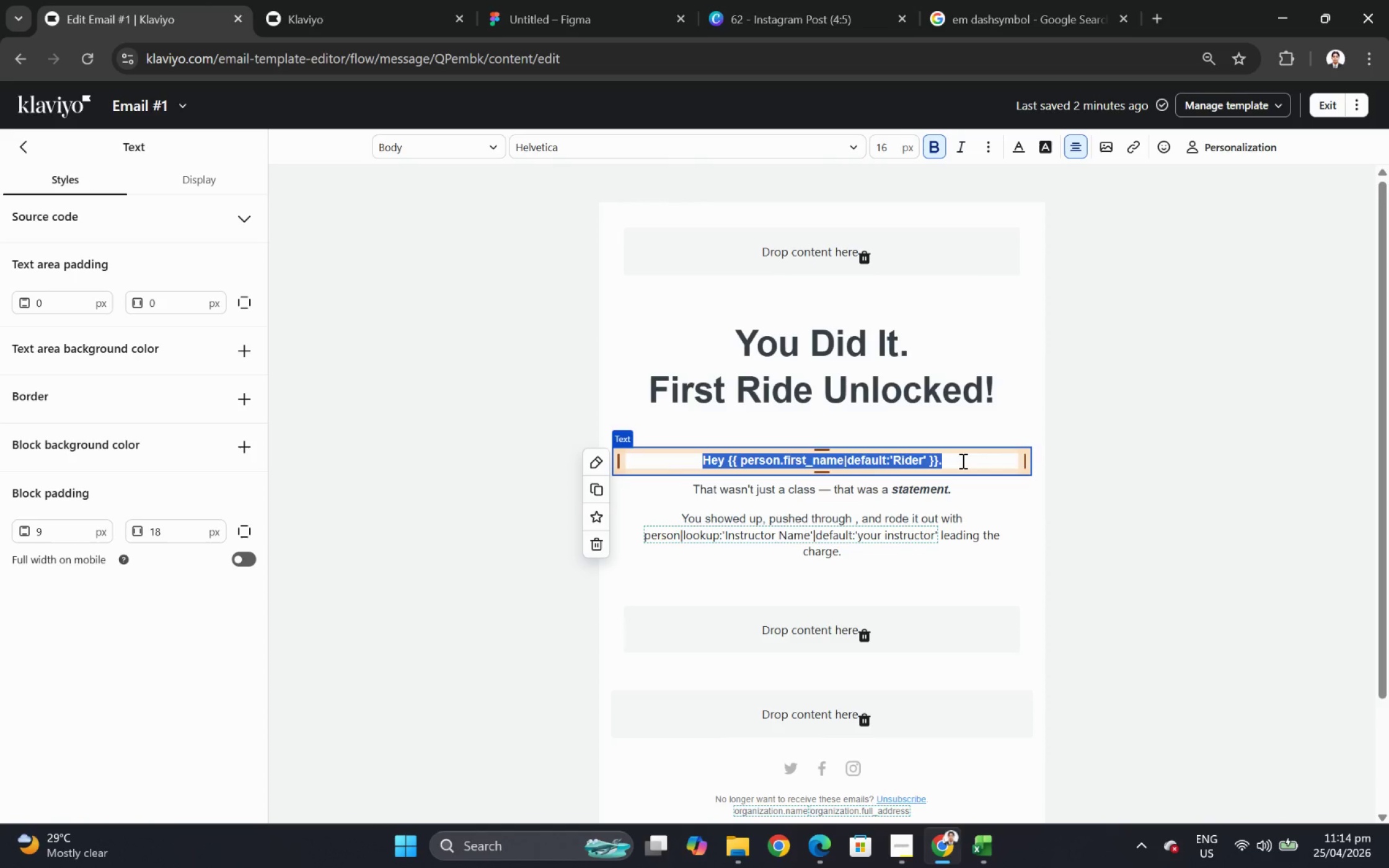 
wait(7.85)
 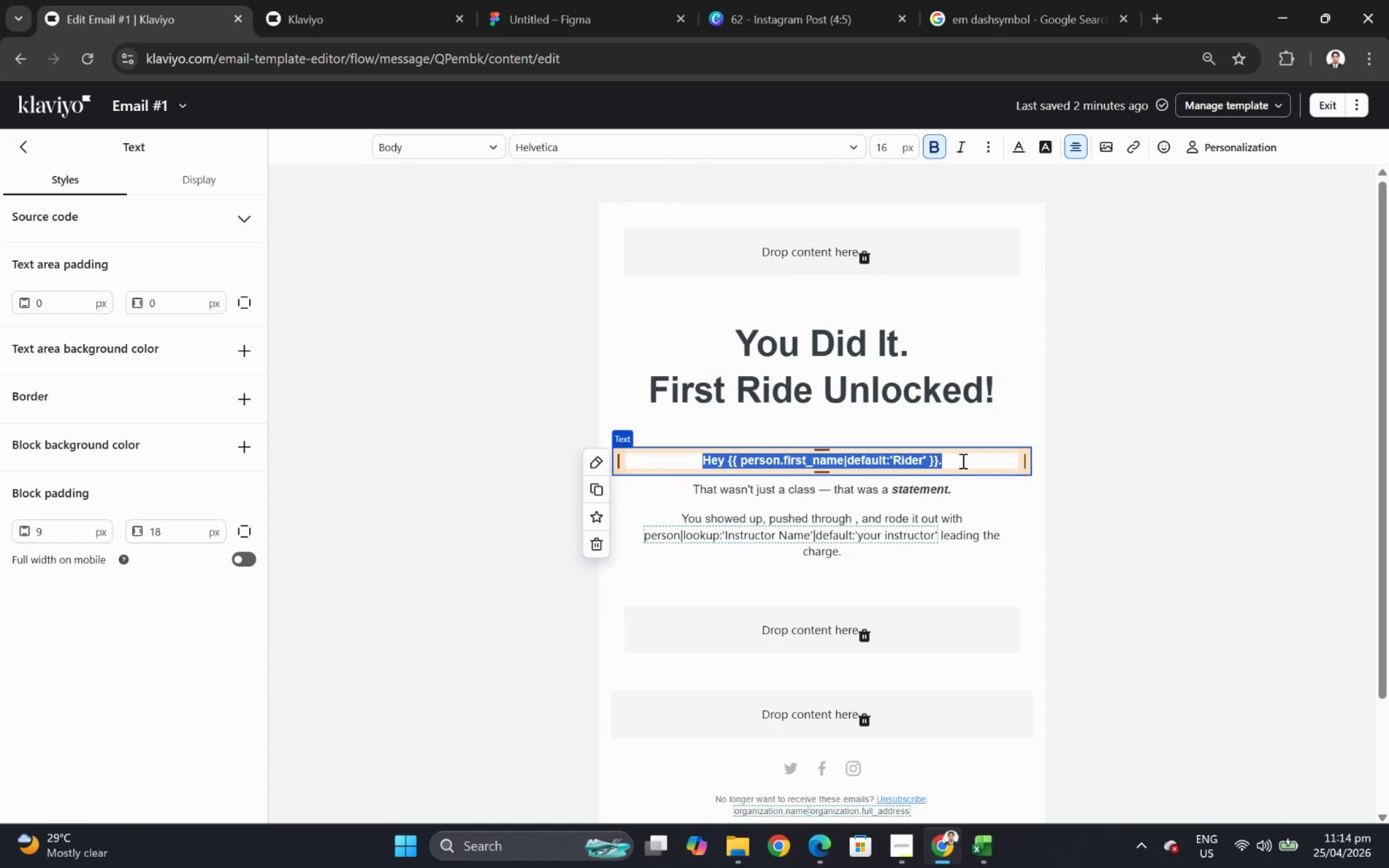 
left_click([974, 509])
 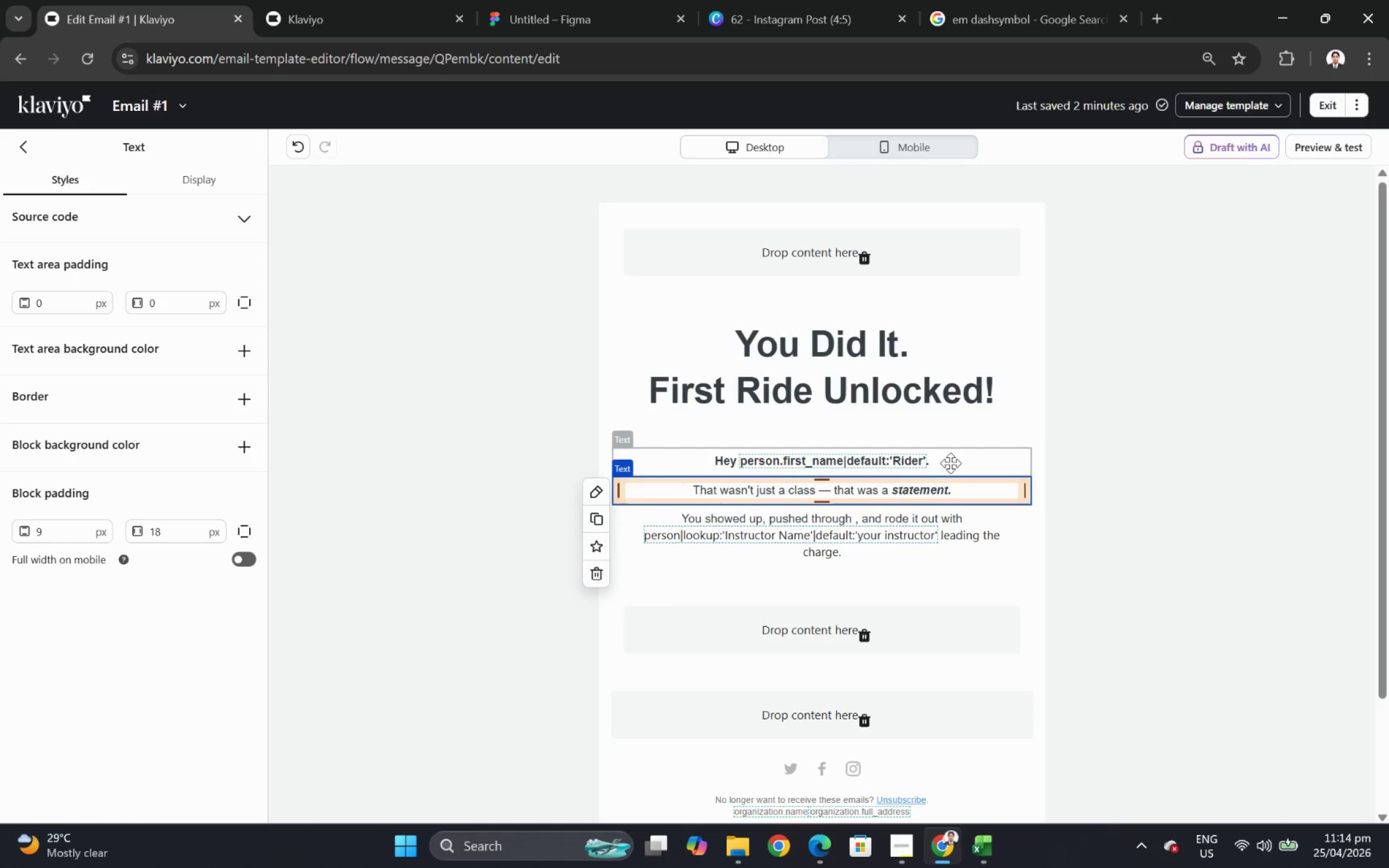 
wait(12.42)
 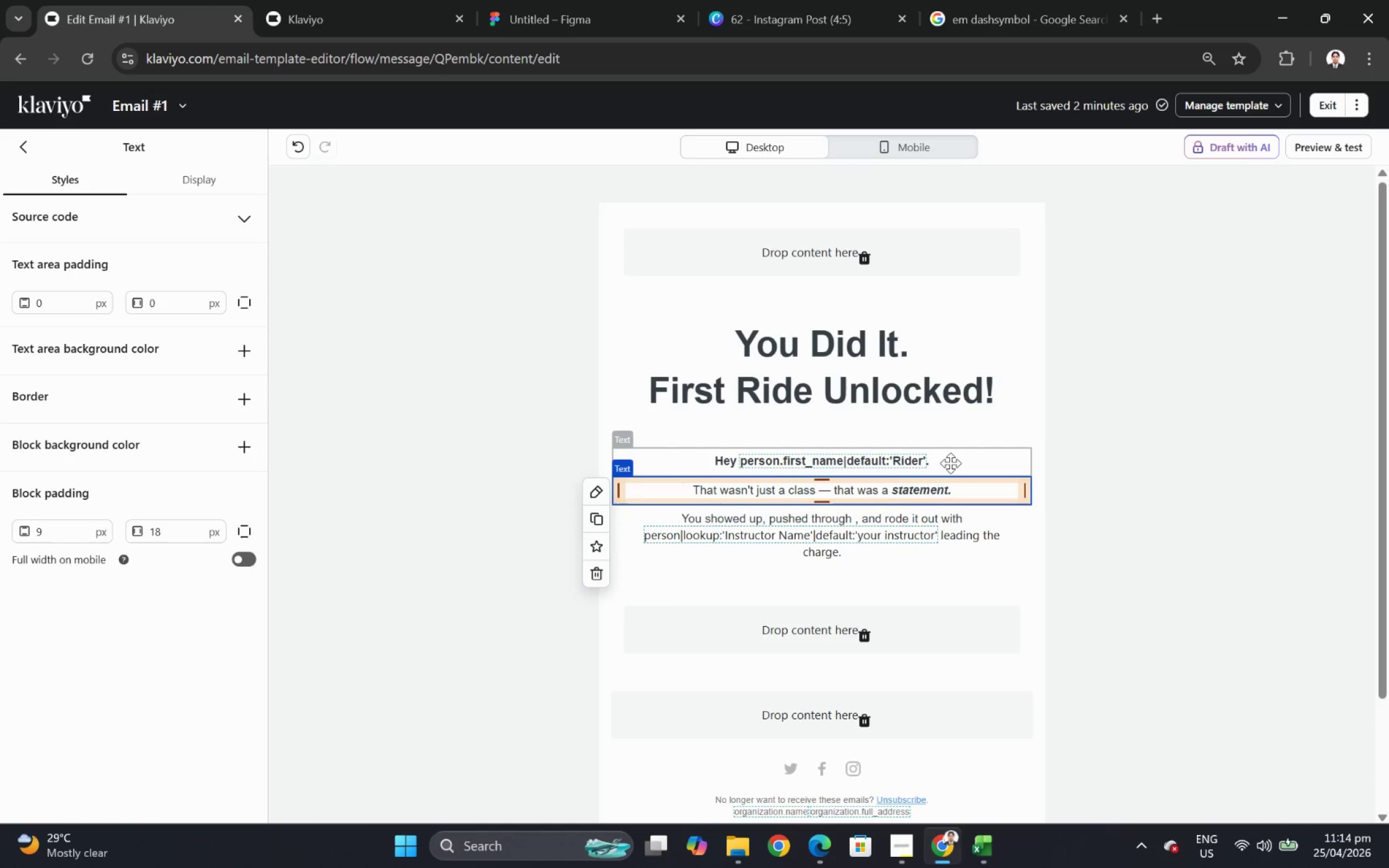 
left_click([950, 463])
 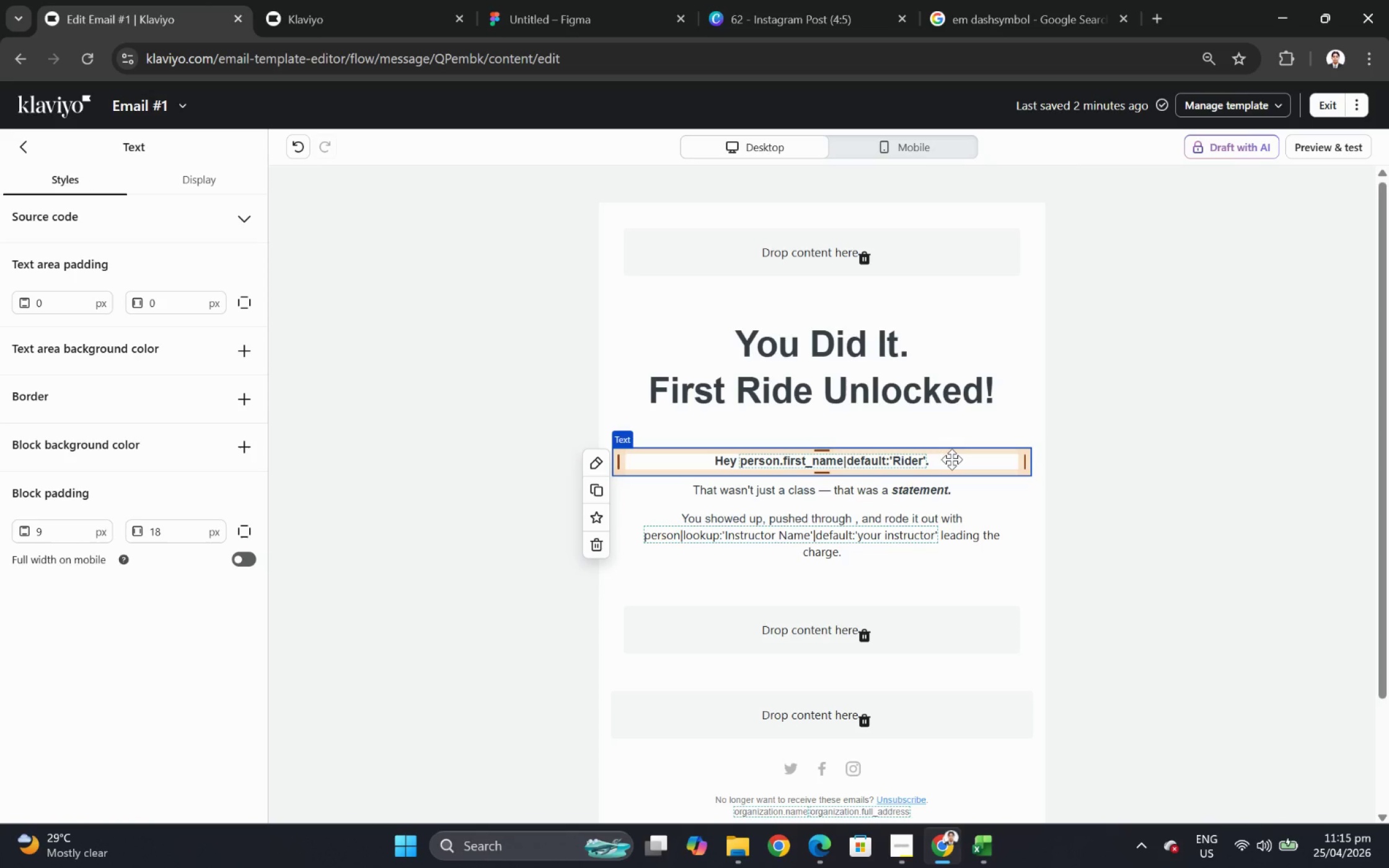 
double_click([951, 459])
 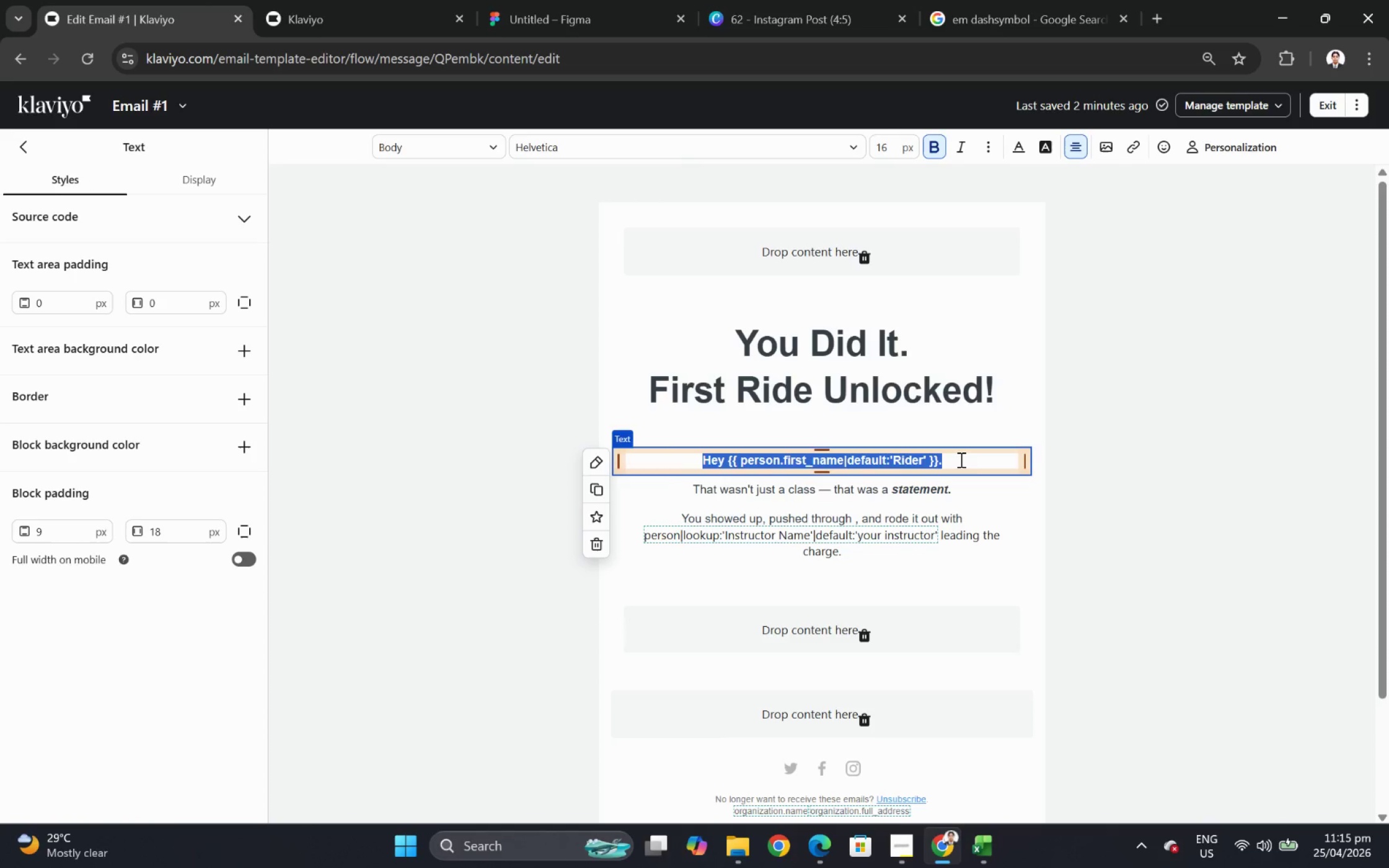 
left_click([961, 460])
 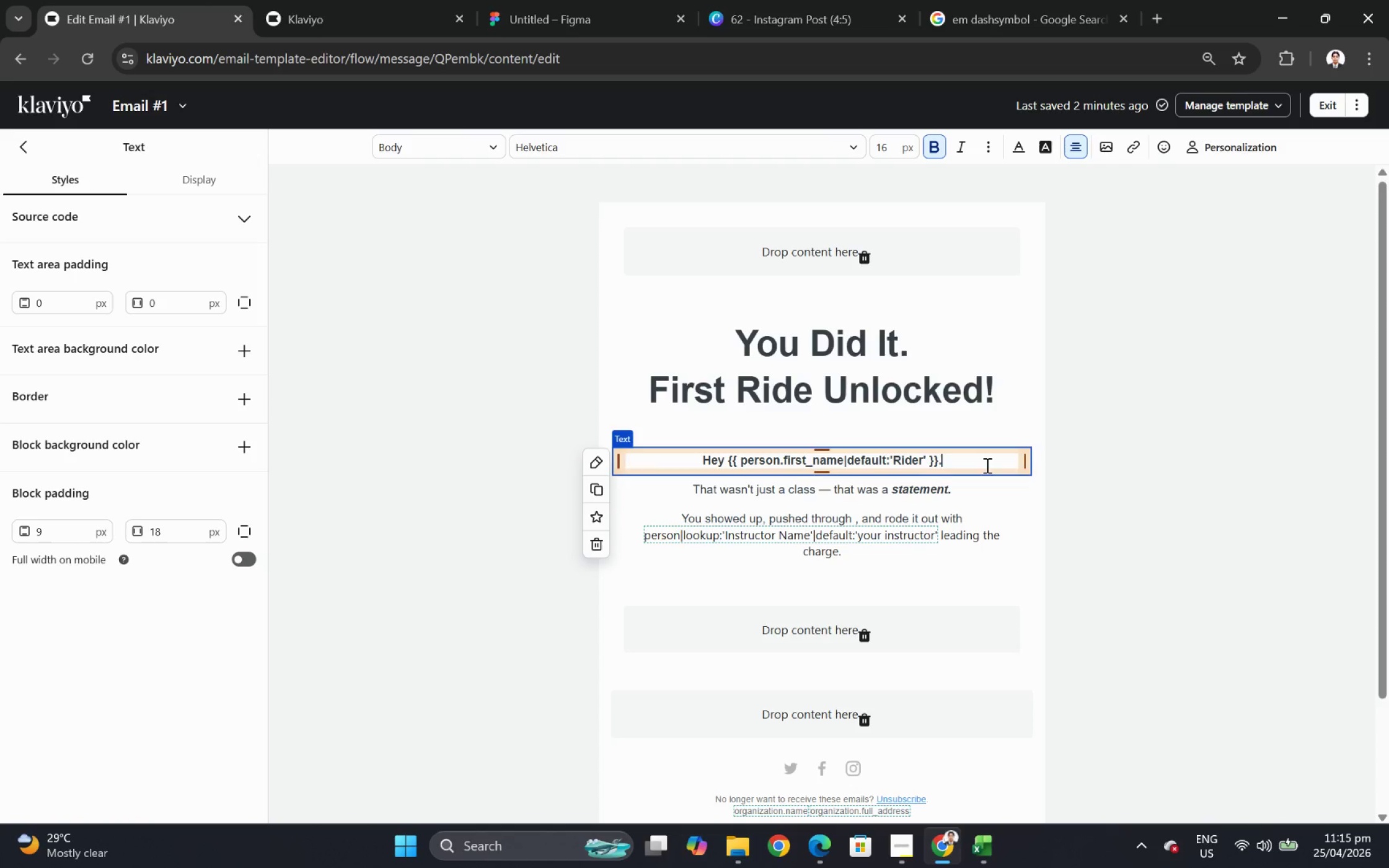 
wait(45.56)
 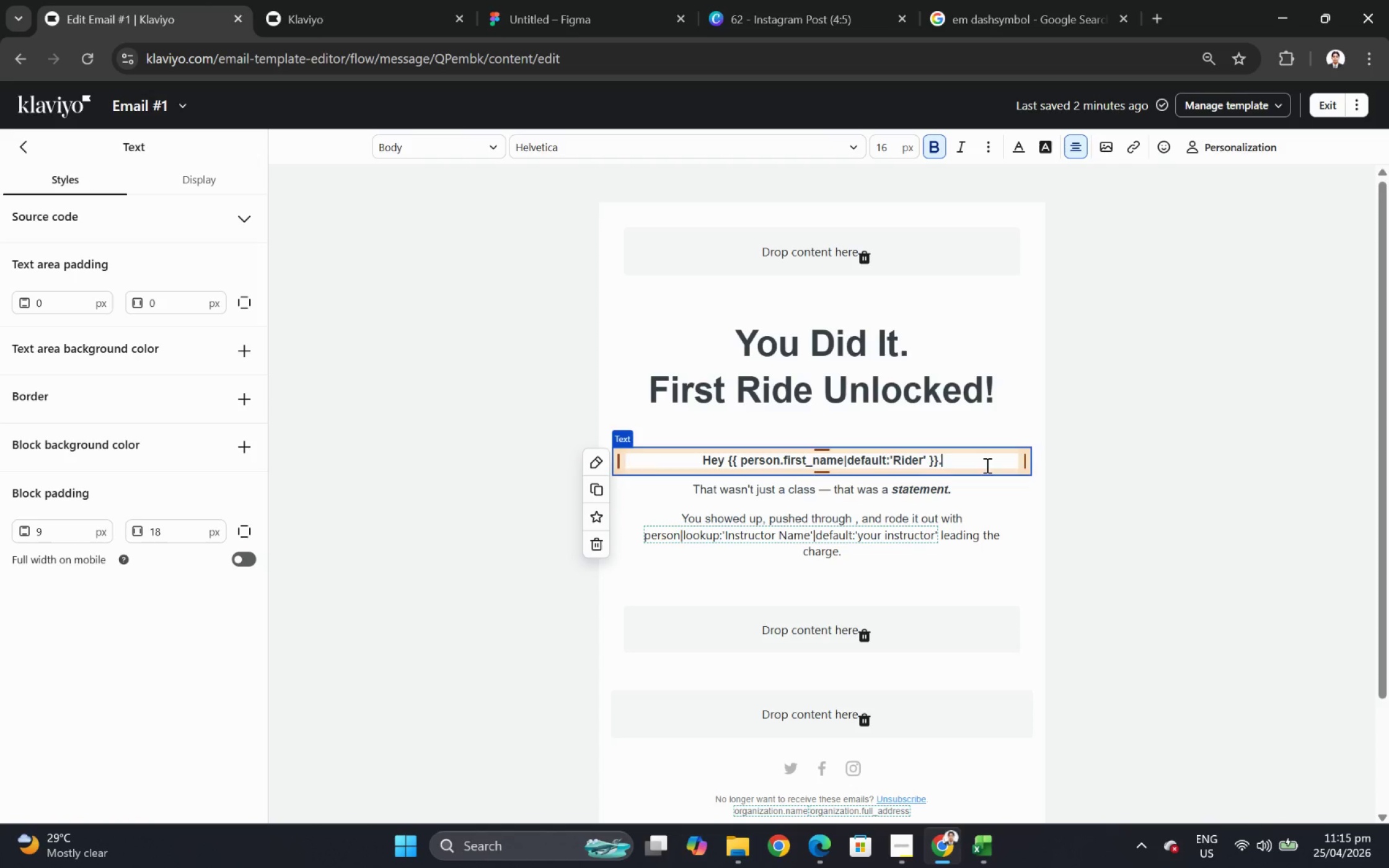 
left_click([922, 525])
 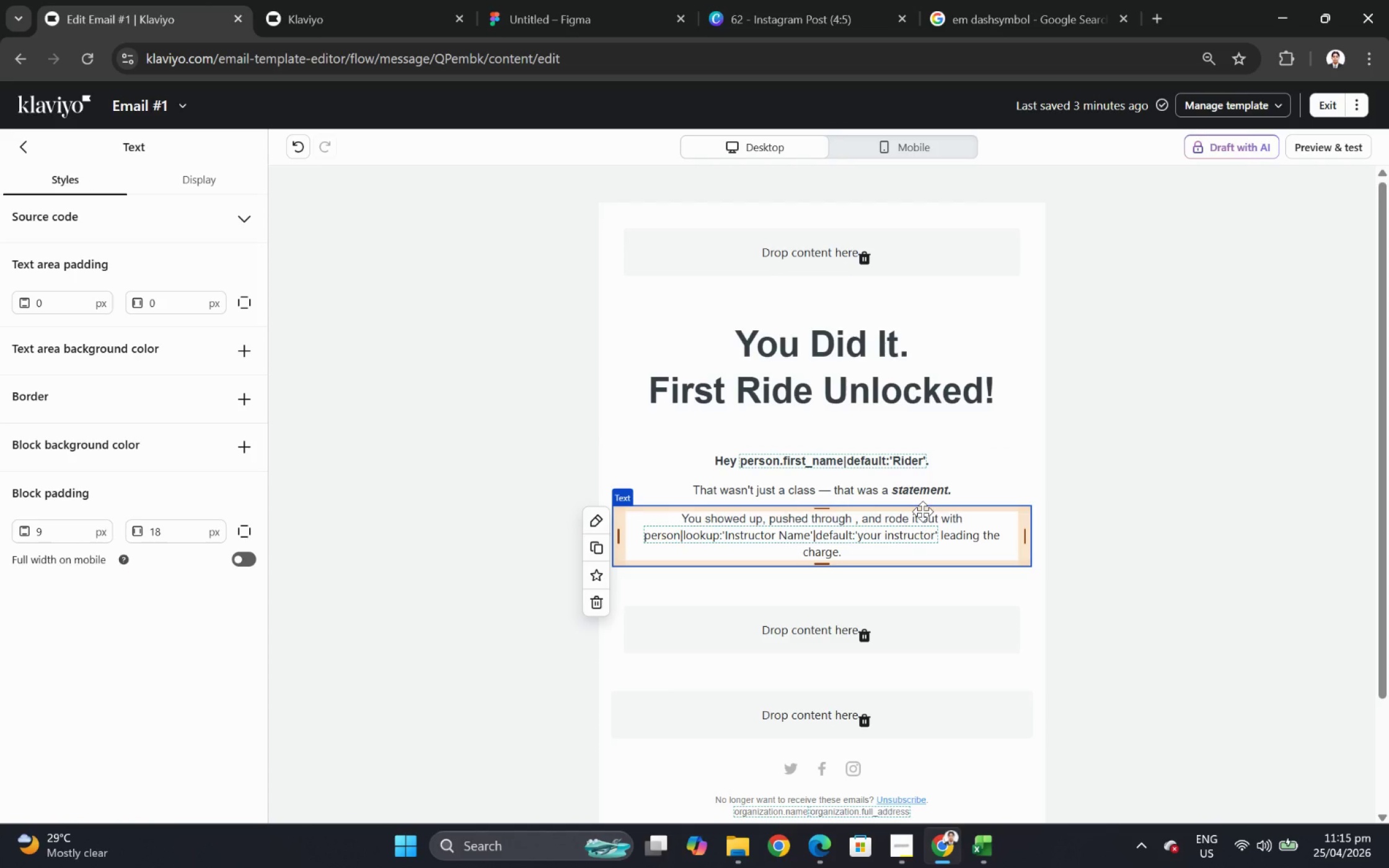 
left_click([922, 511])
 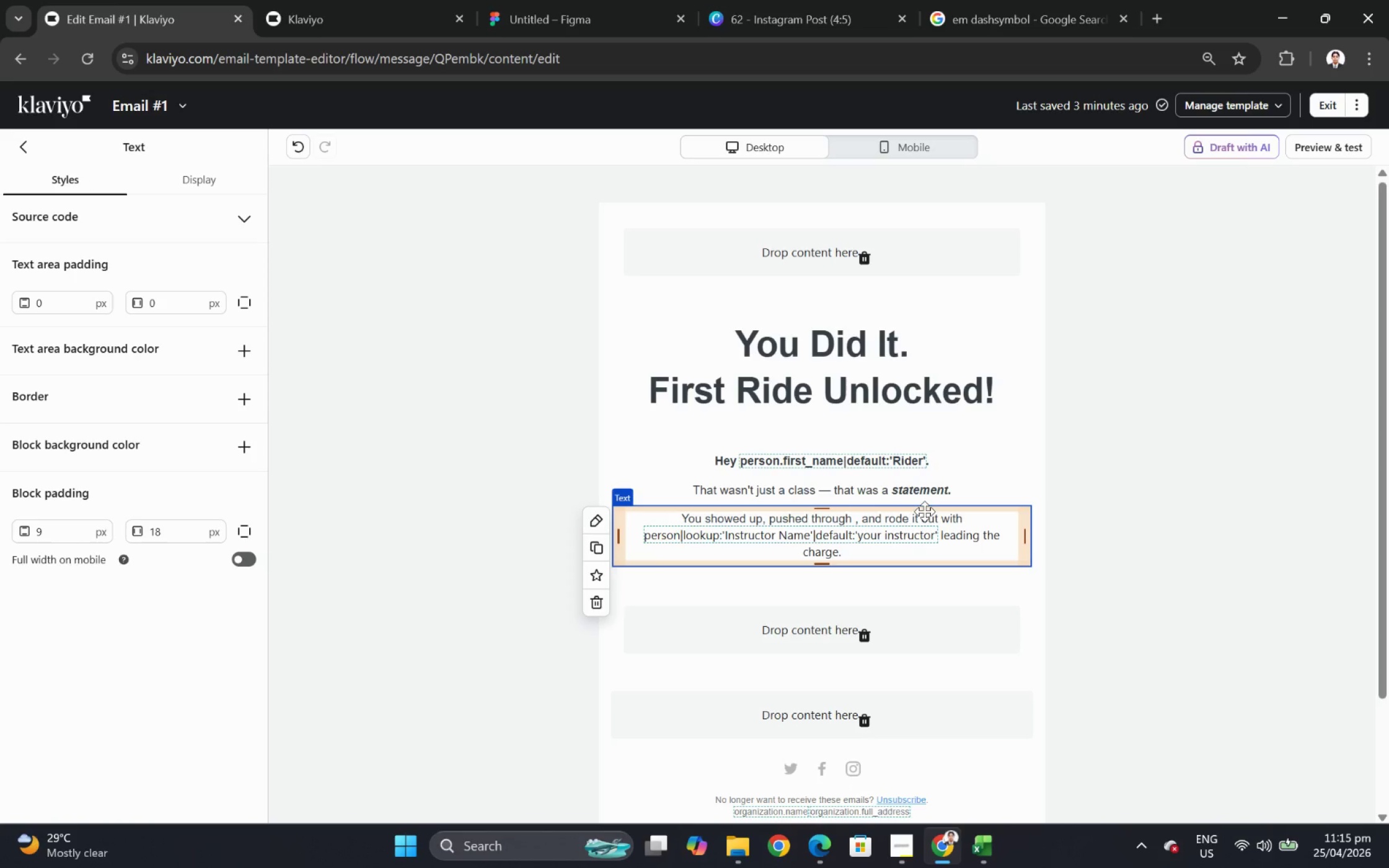 
wait(7.07)
 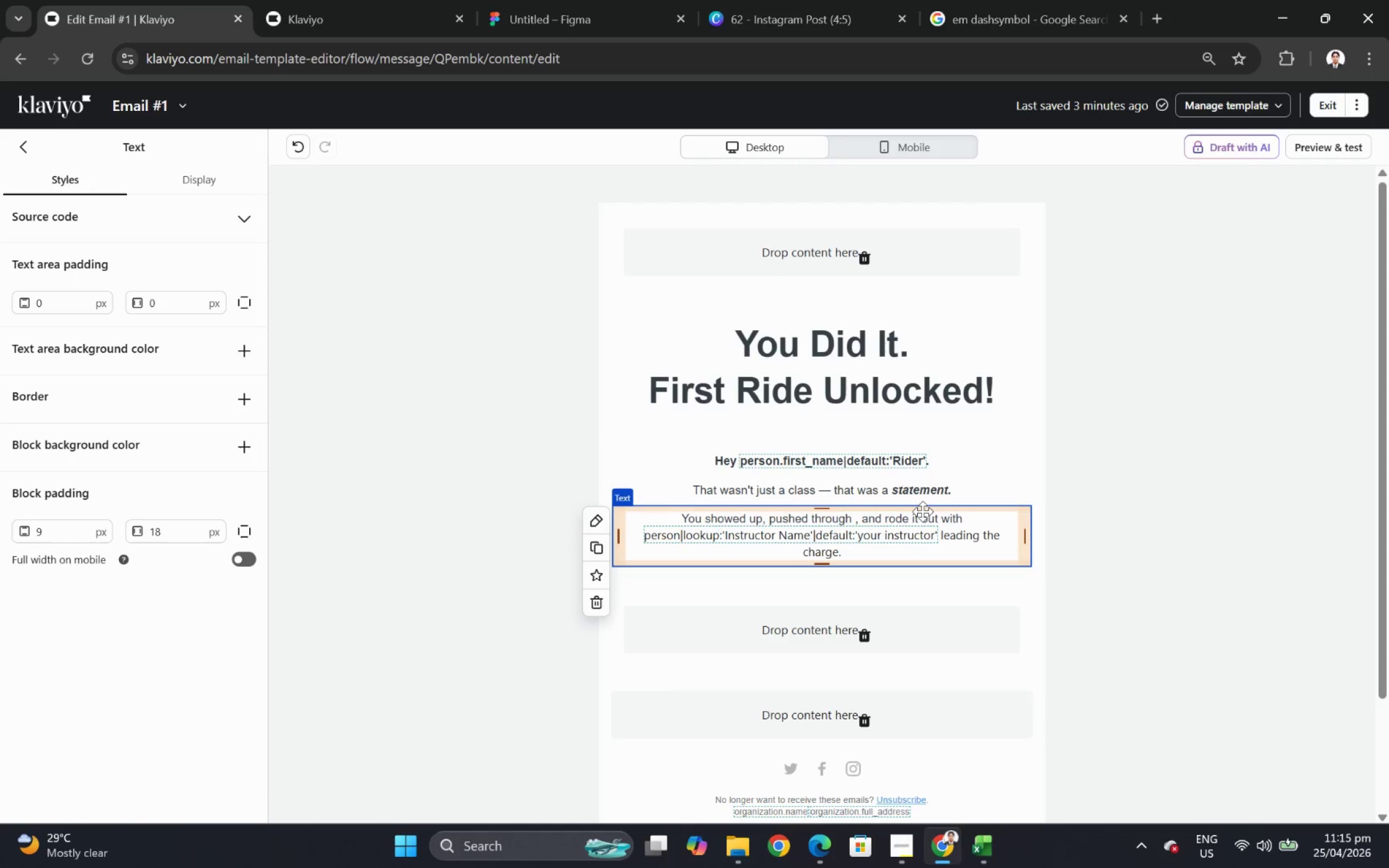 
double_click([960, 460])
 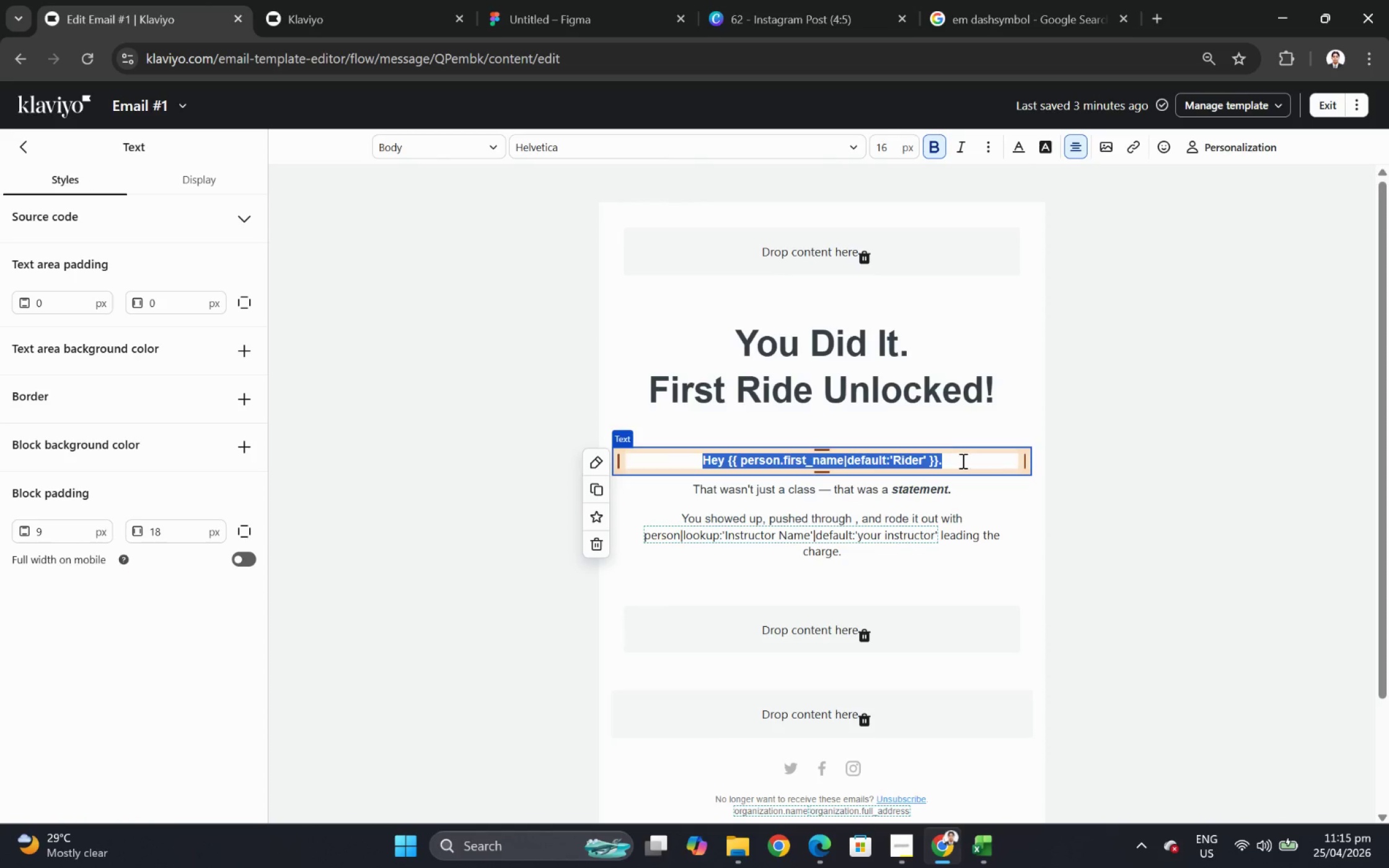 
left_click([961, 460])
 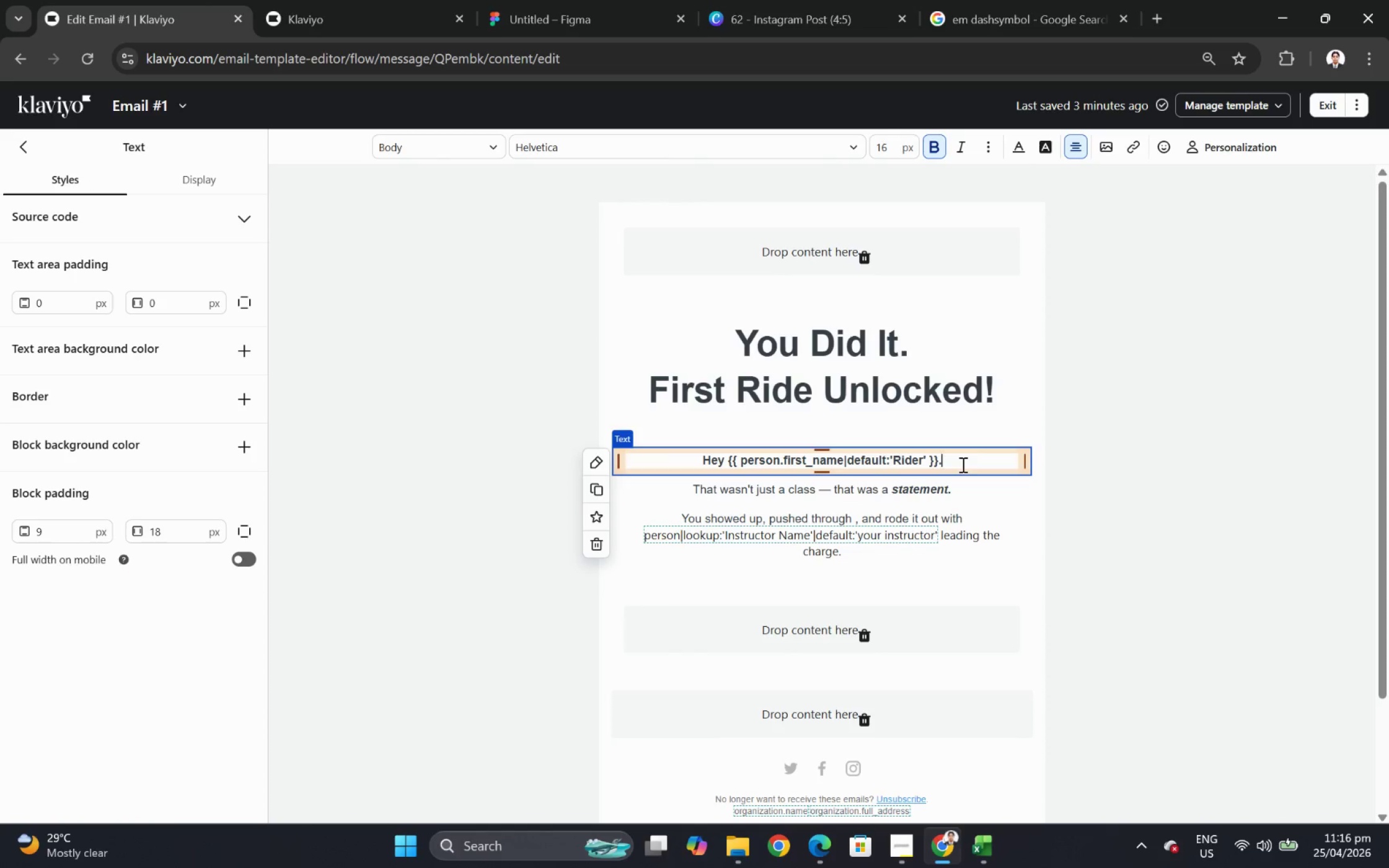 
key(Backspace)
type(, CO)
key(Backspace)
type(ongrats on your for)
key(Backspace)
key(Backspace)
type(irst ride!)
 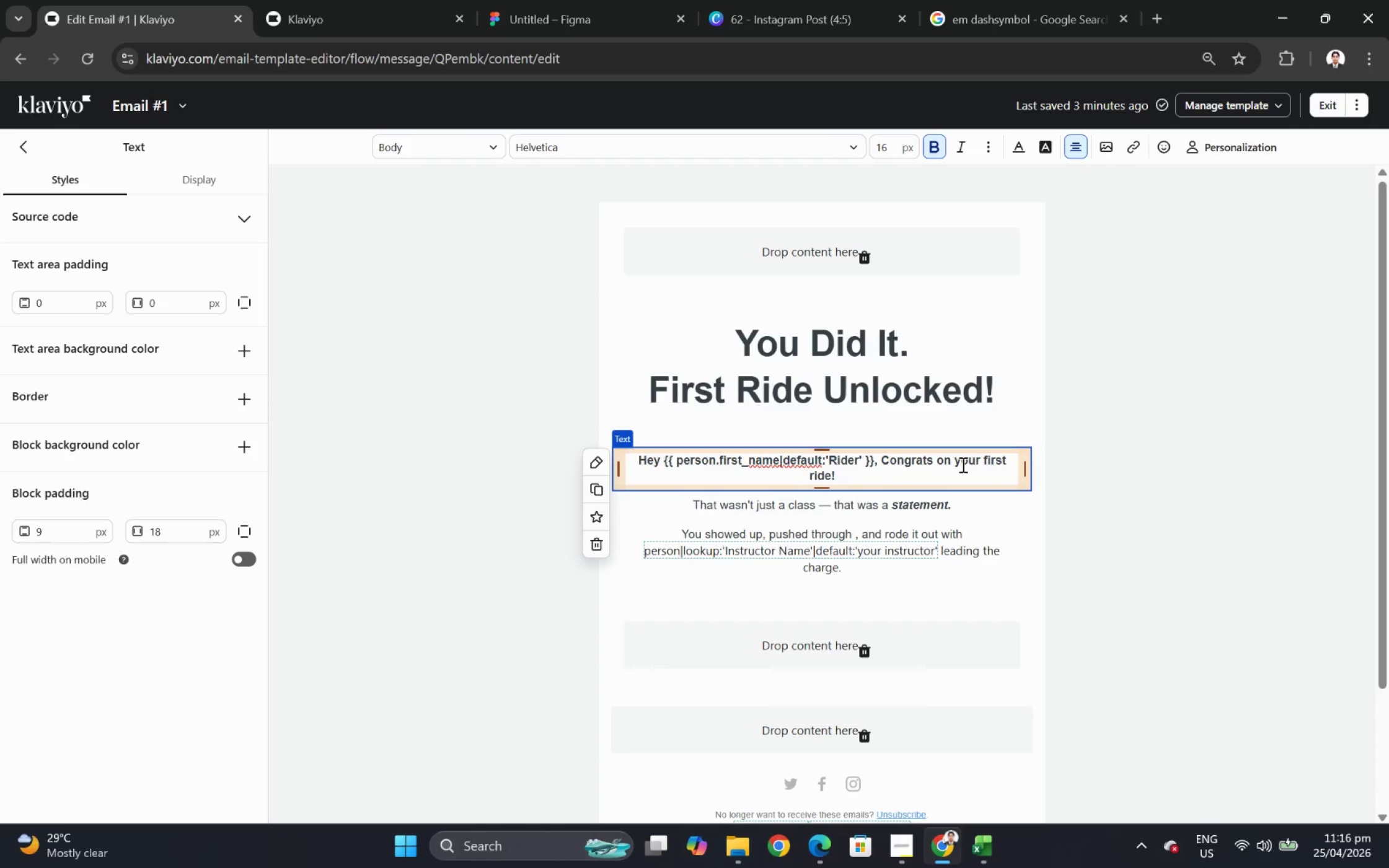 
left_click([995, 506])
 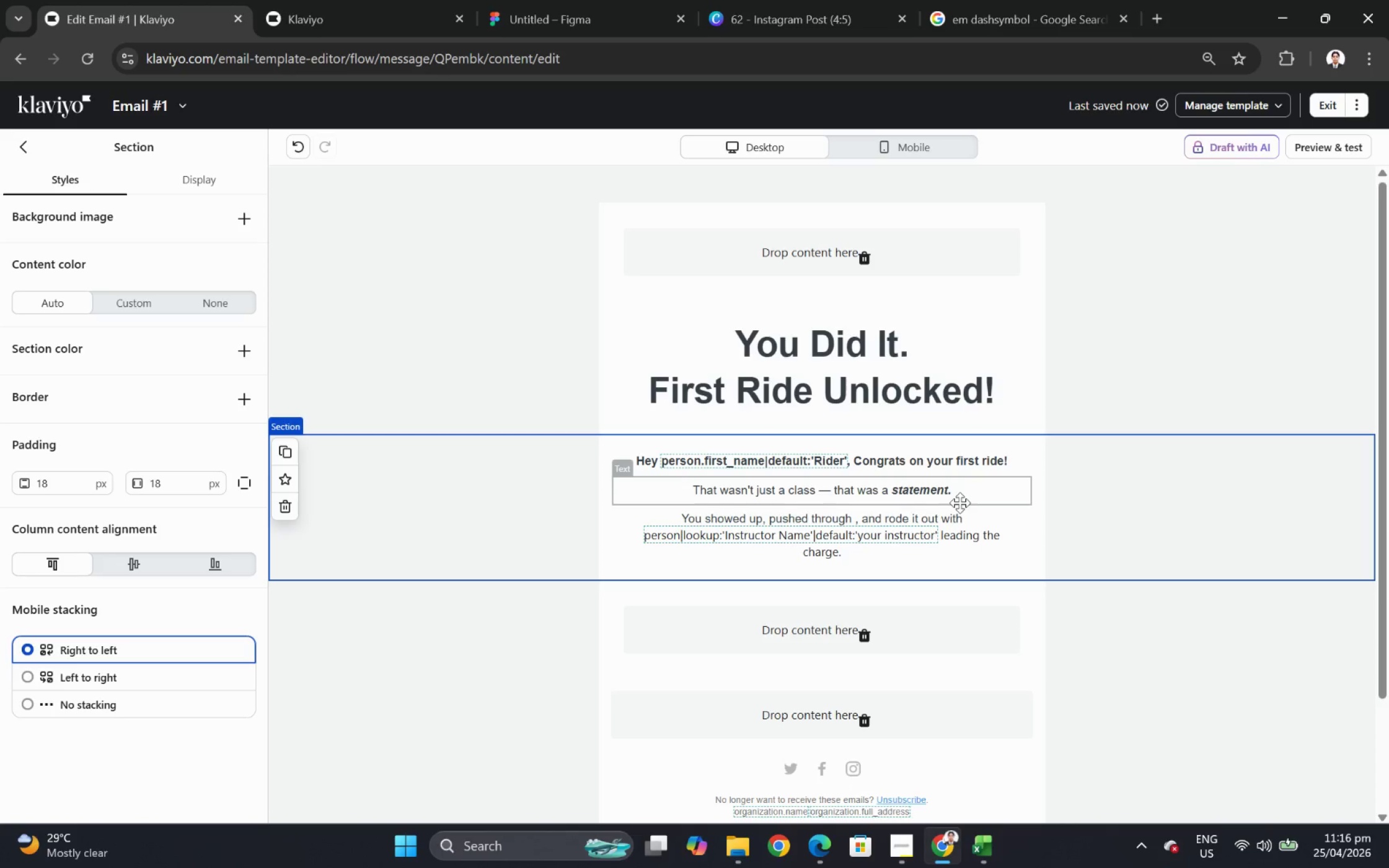 
left_click([968, 489])
 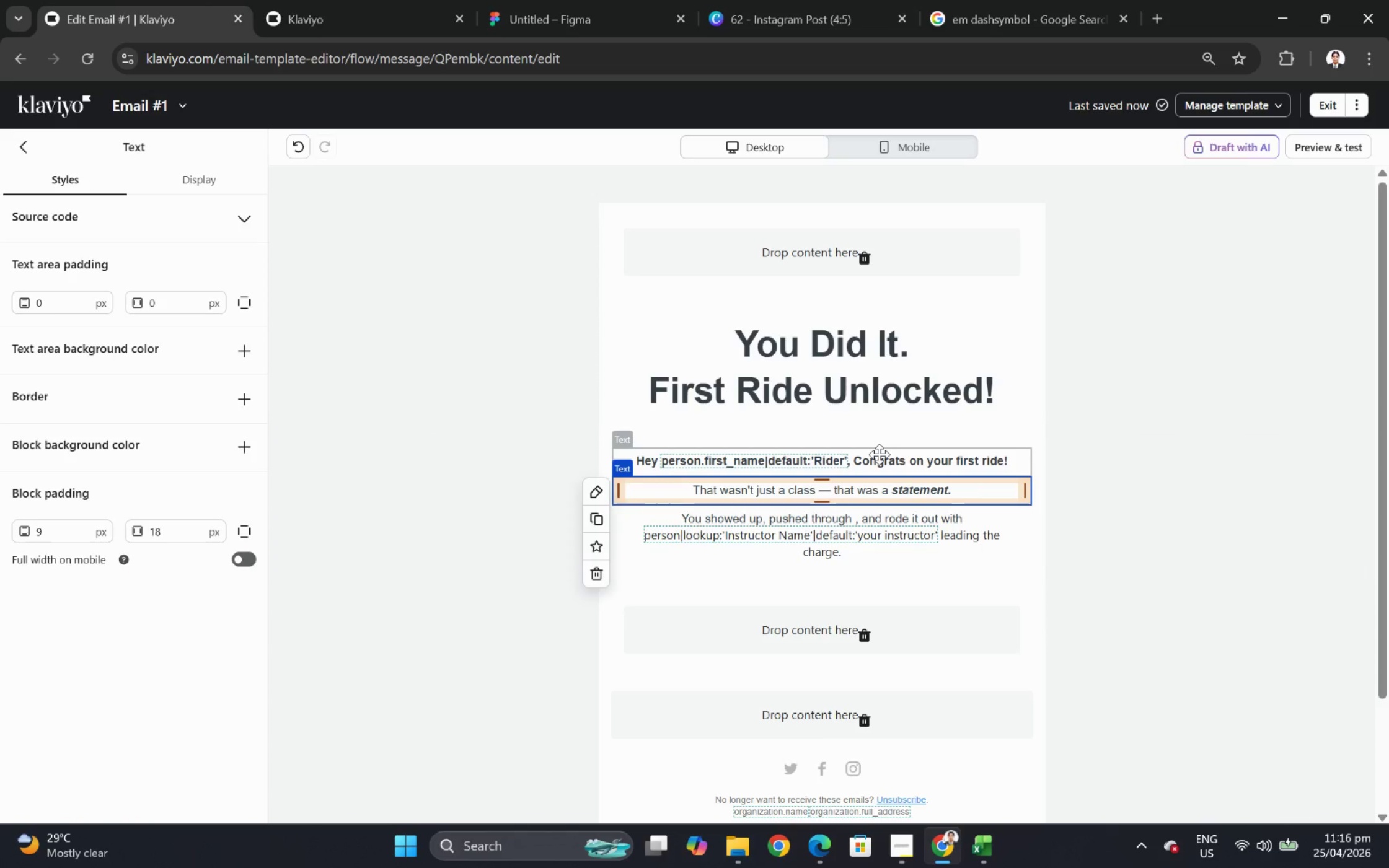 
wait(6.15)
 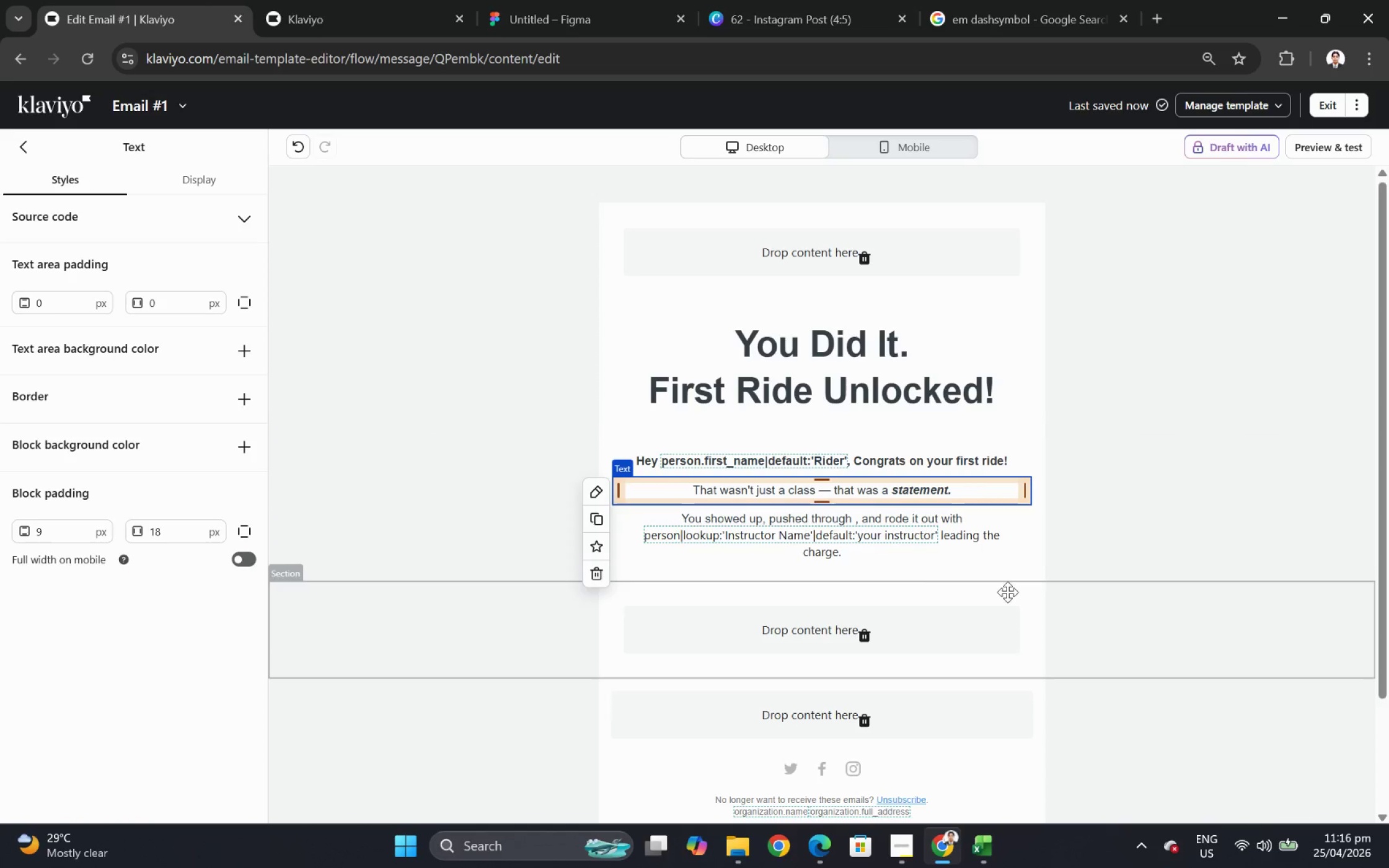 
double_click([878, 457])
 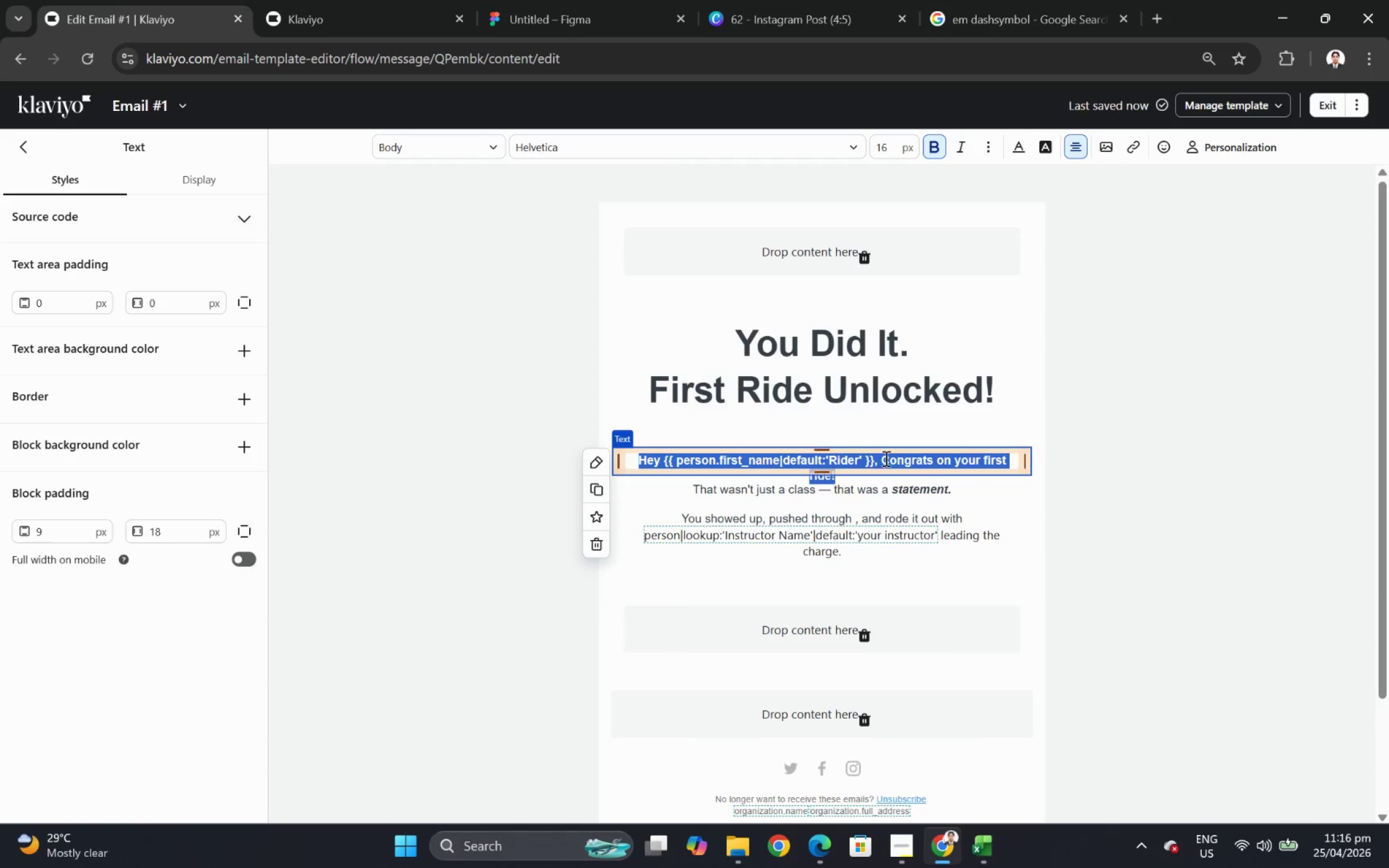 
left_click([885, 458])
 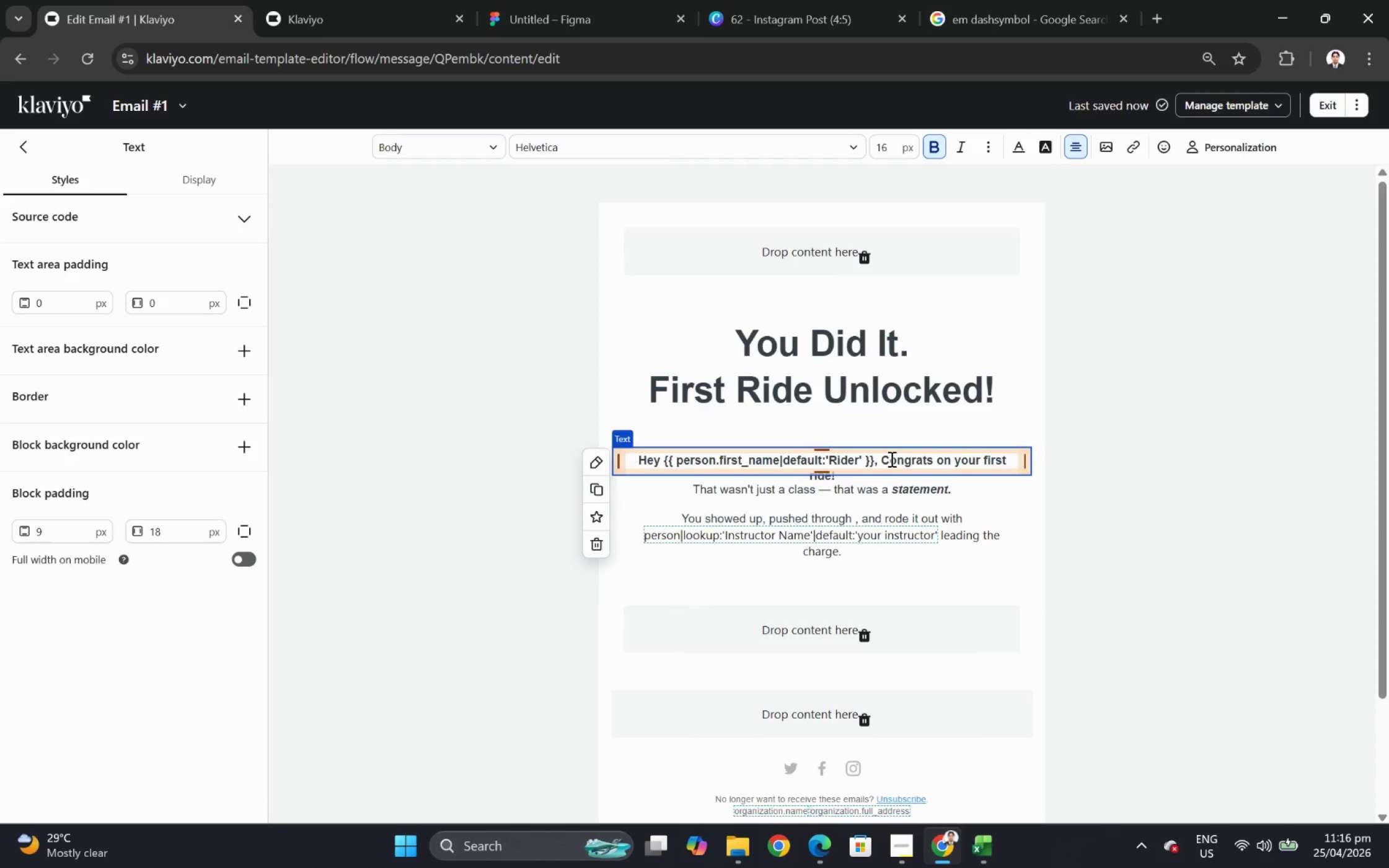 
key(Backspace)
 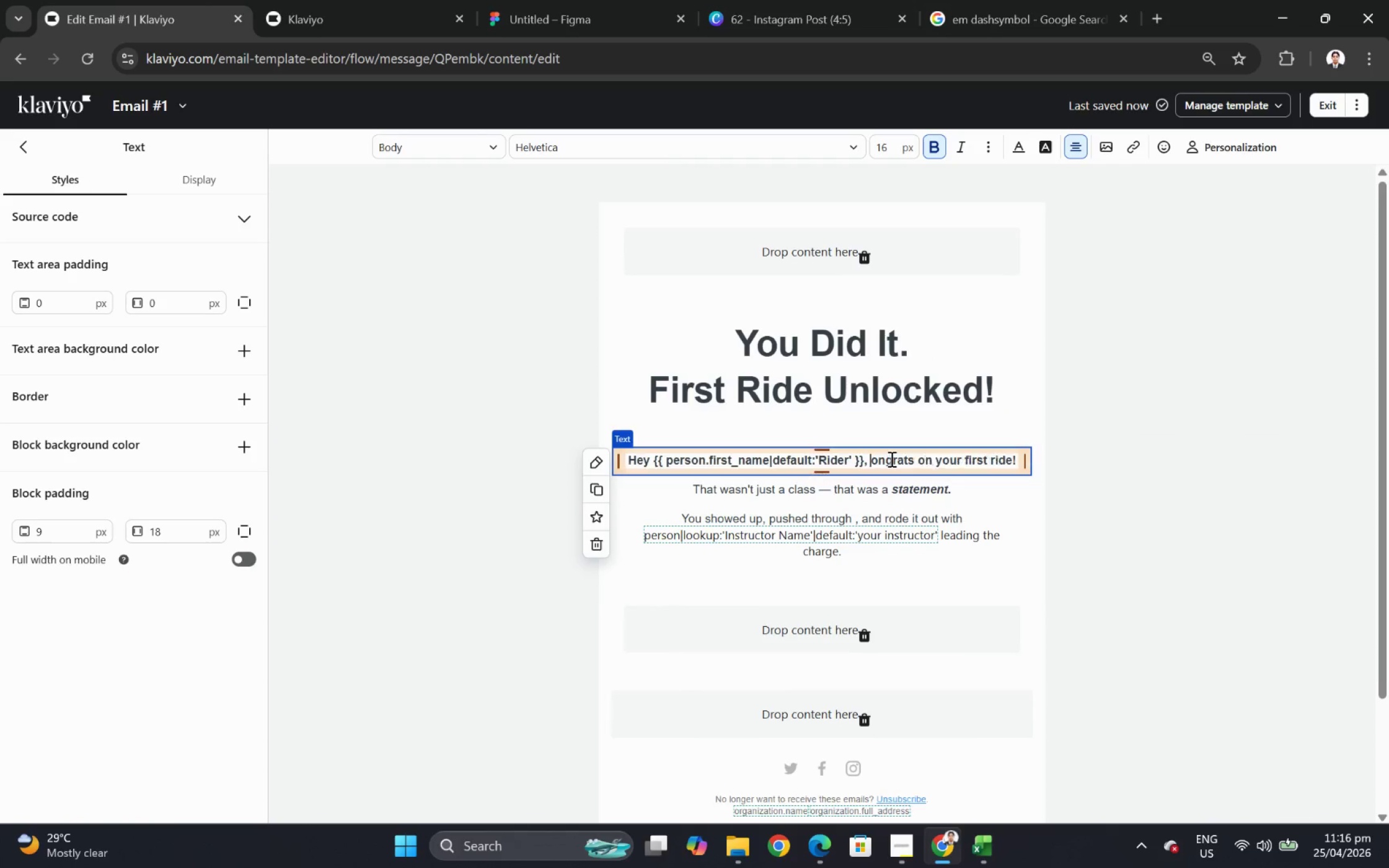 
key(C)
 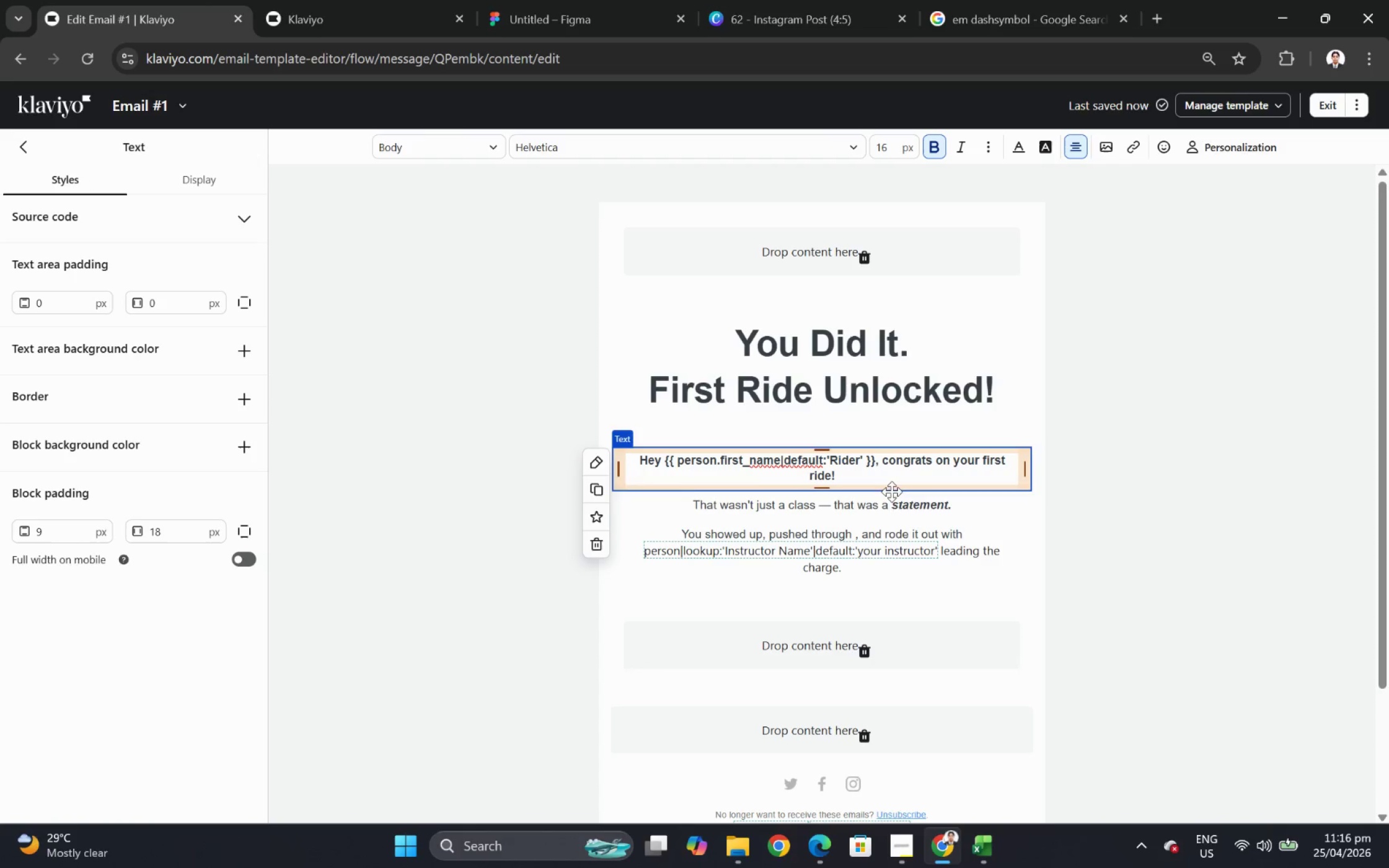 
left_click([895, 516])
 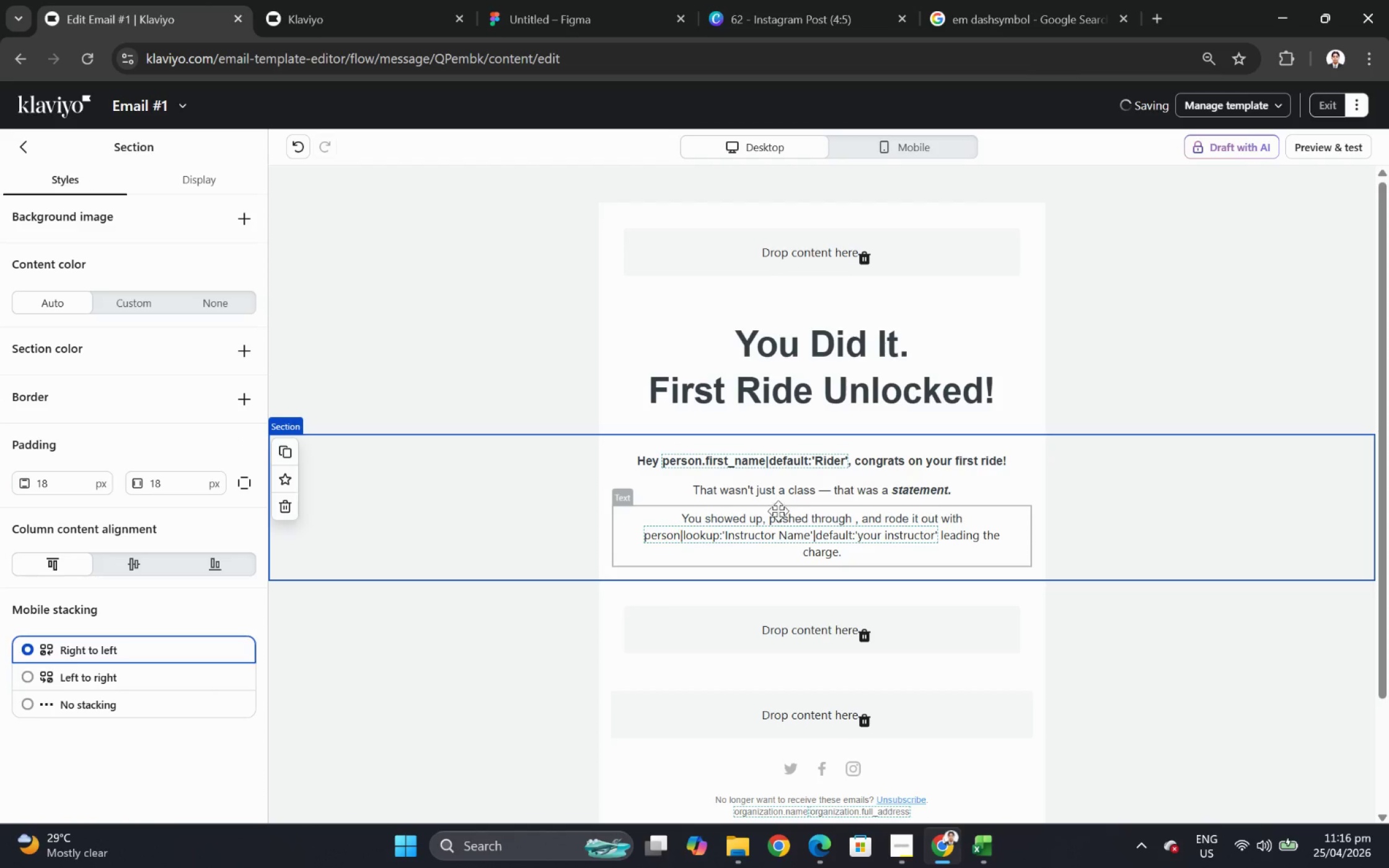 
left_click([781, 497])
 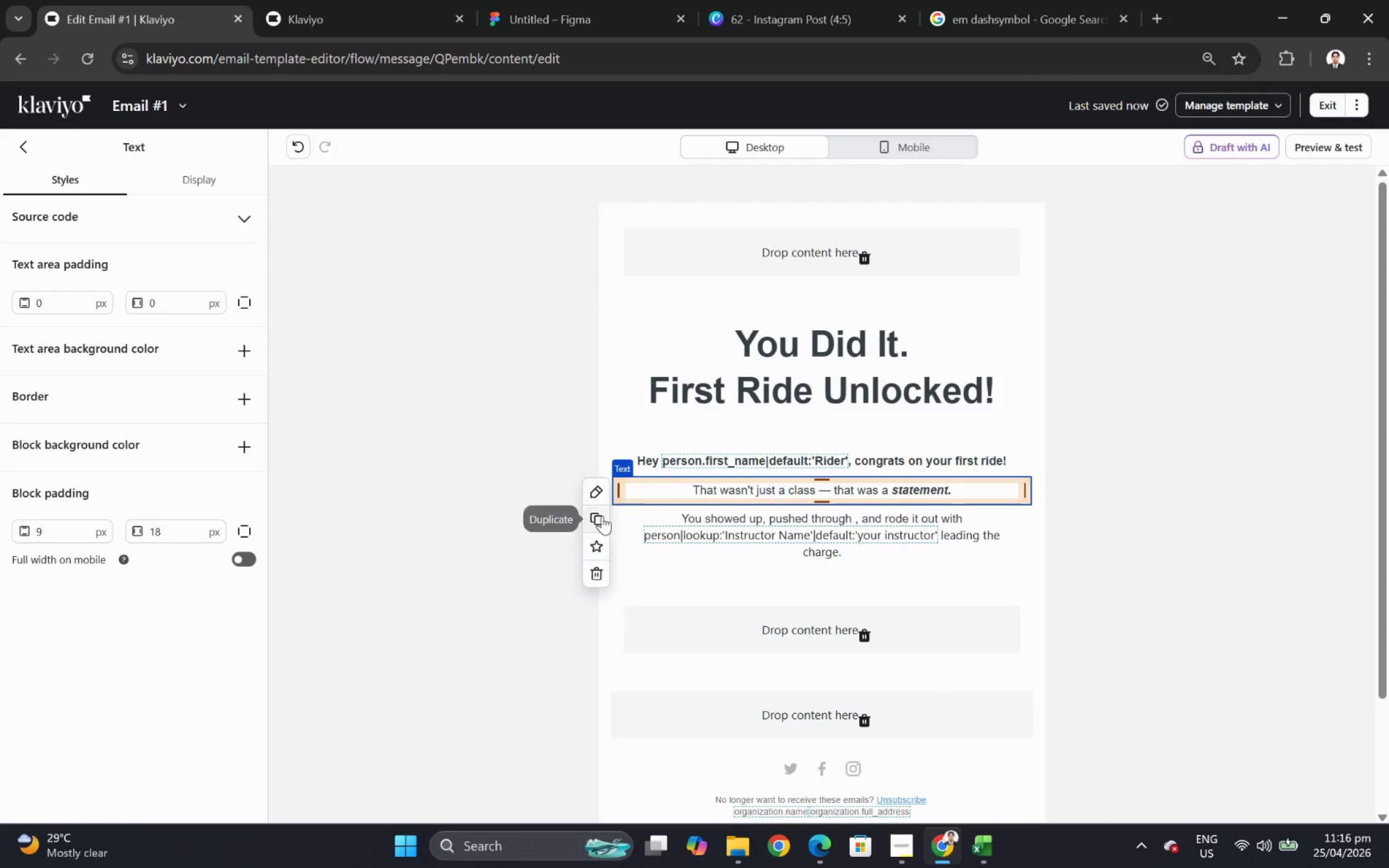 
left_click([602, 515])
 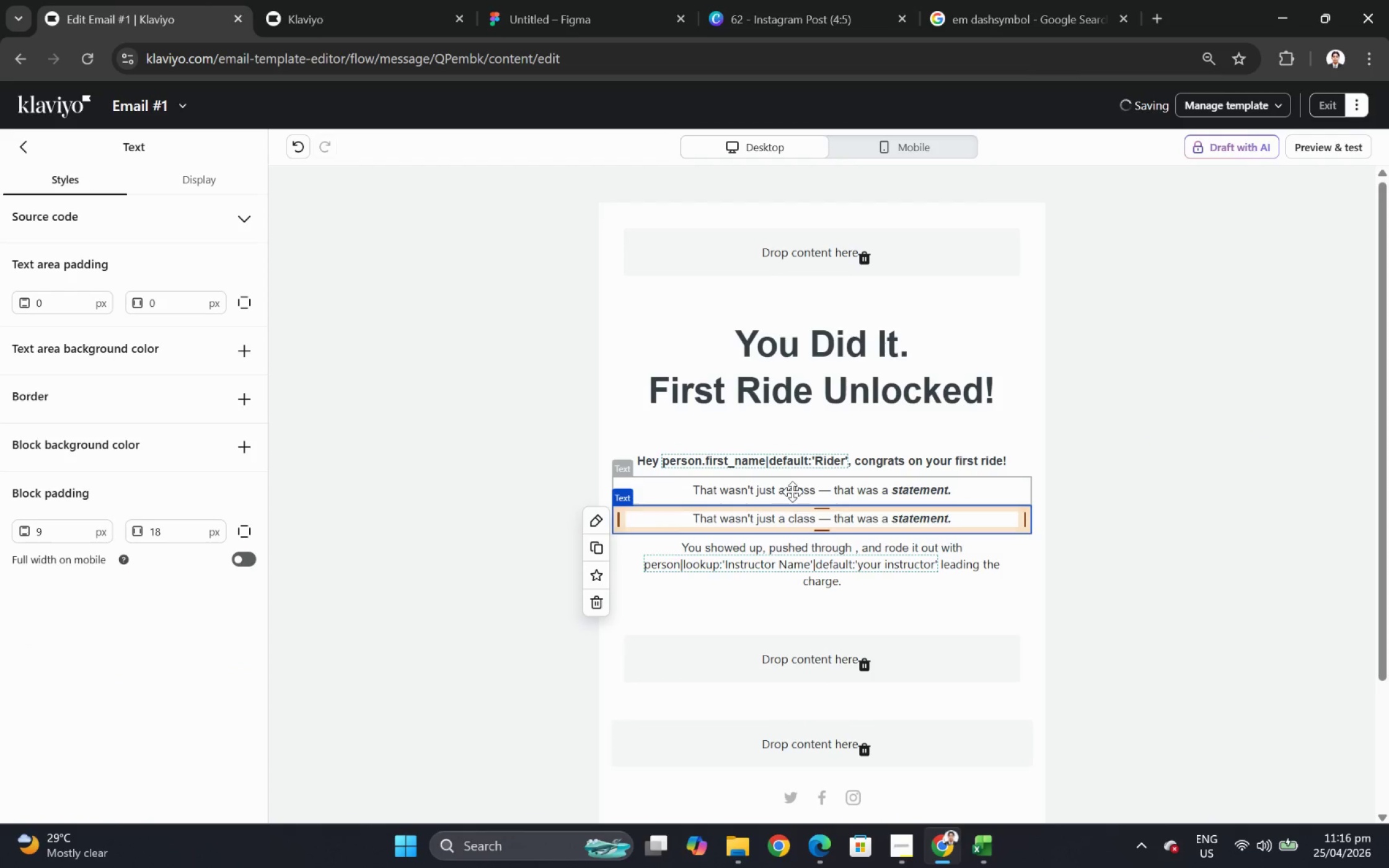 
double_click([792, 491])
 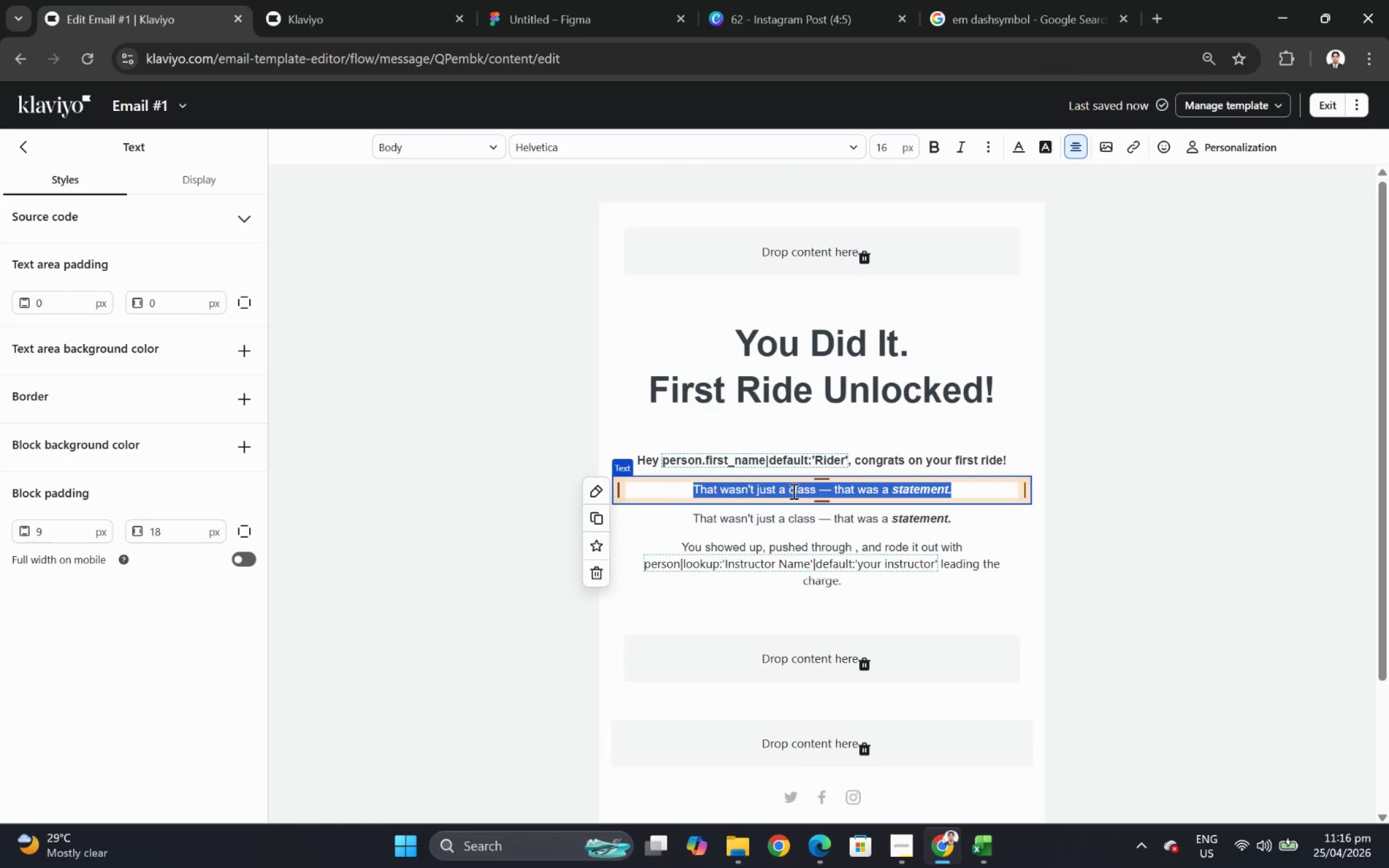 
type(You showed up )
key(Backspace)
type(, pushed through , and finsi)
key(Backspace)
key(Backspace)
type(ished strong)
 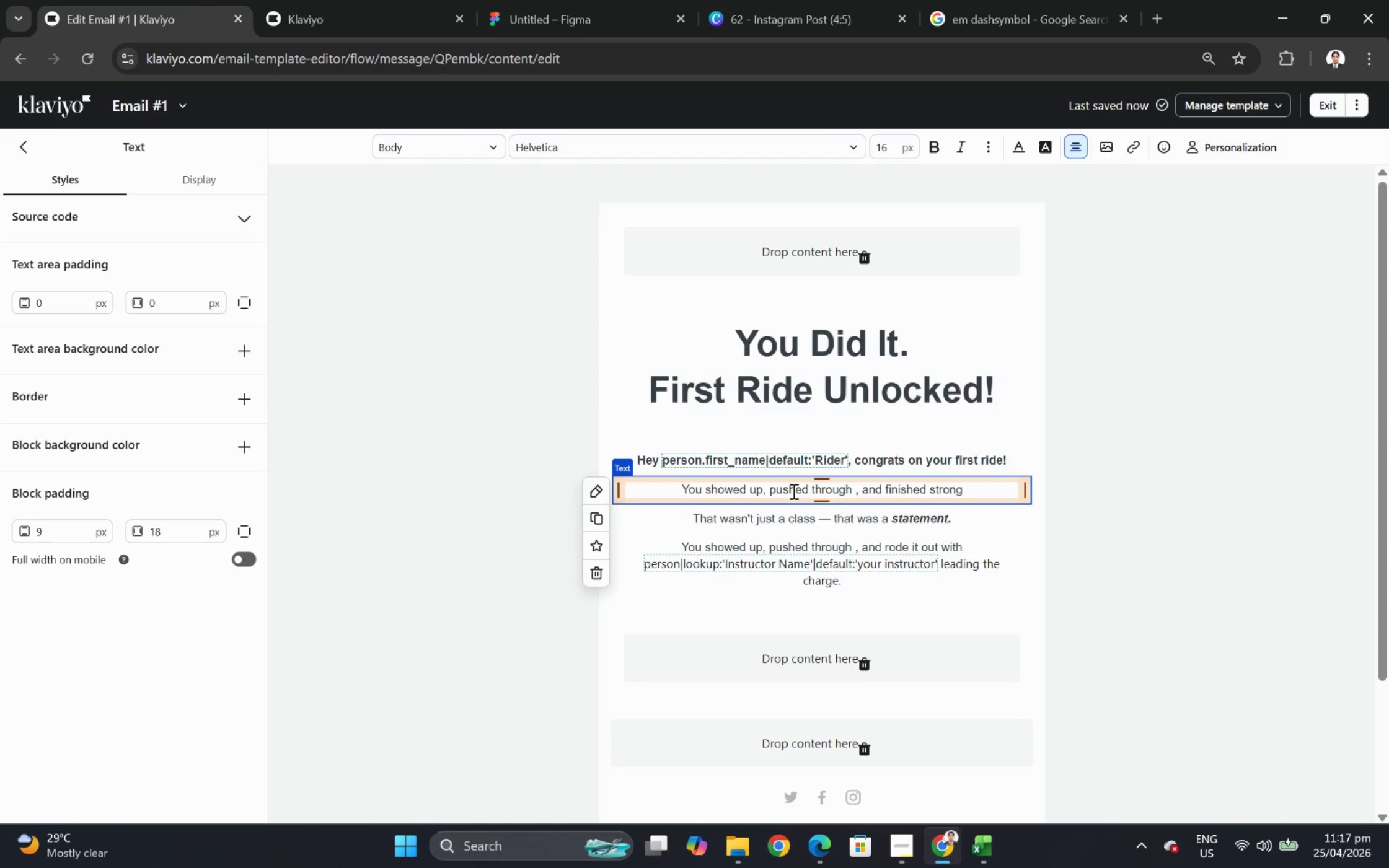 
wait(13.3)
 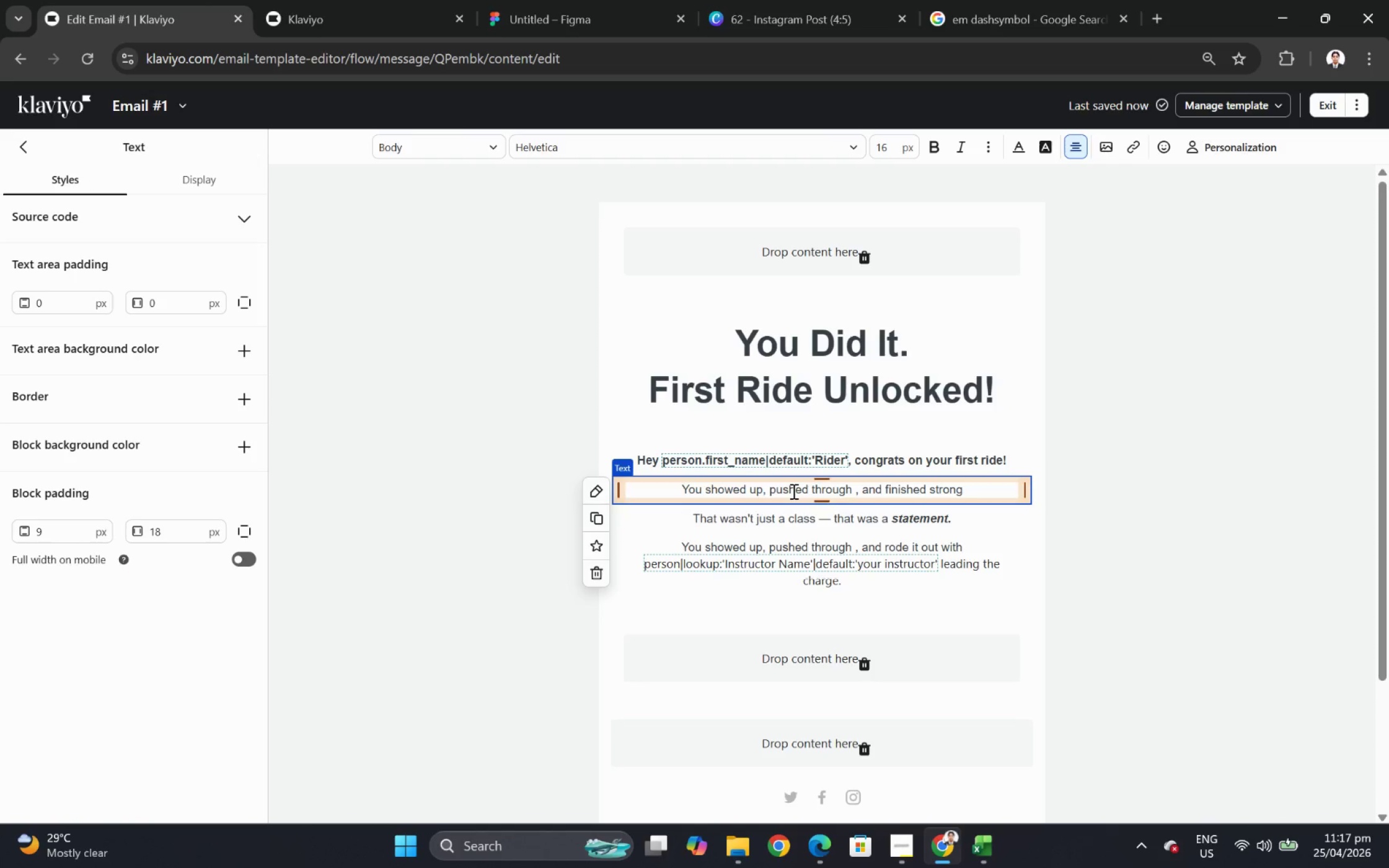 
left_click([994, 5])
 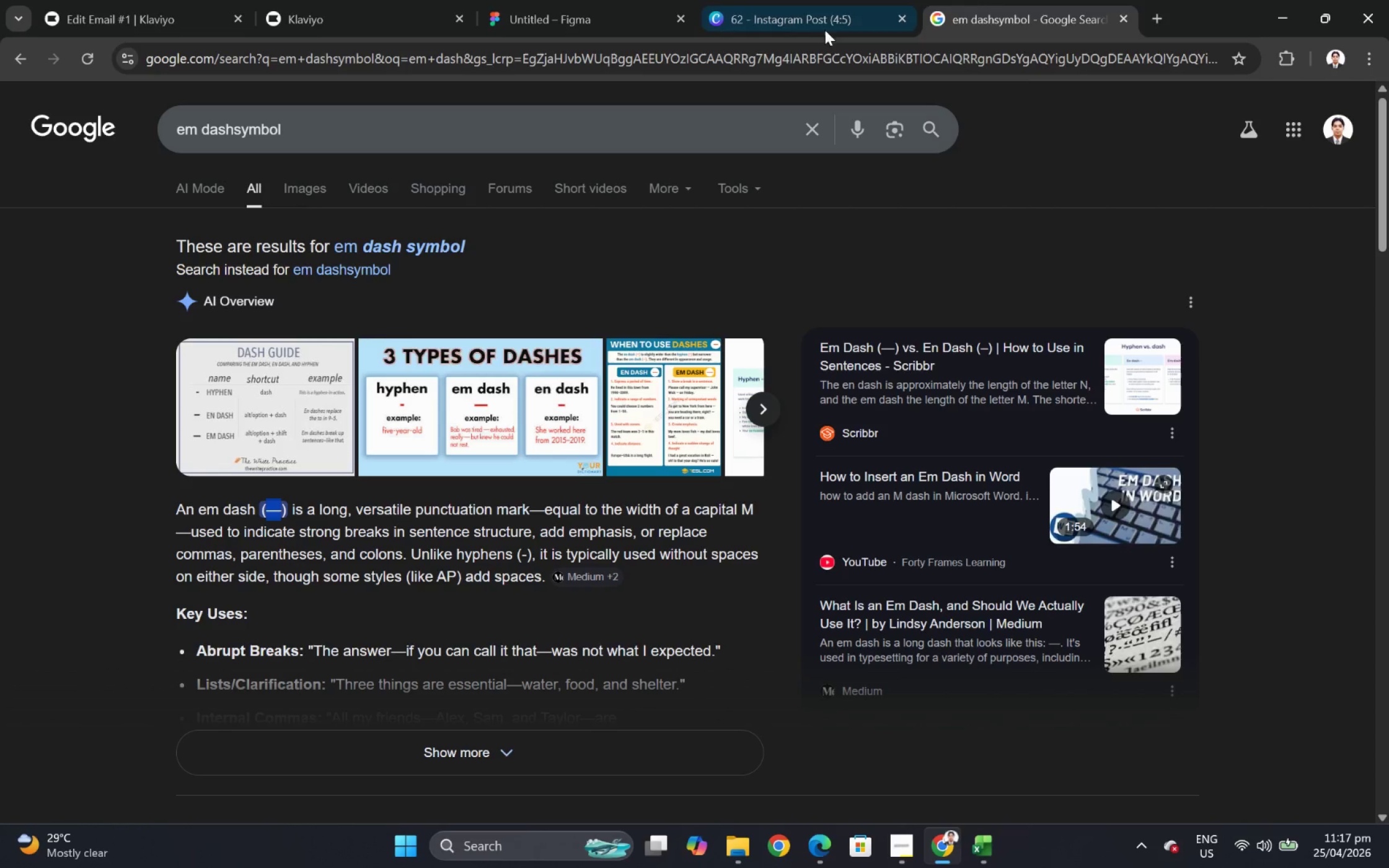 
key(Control+C)
 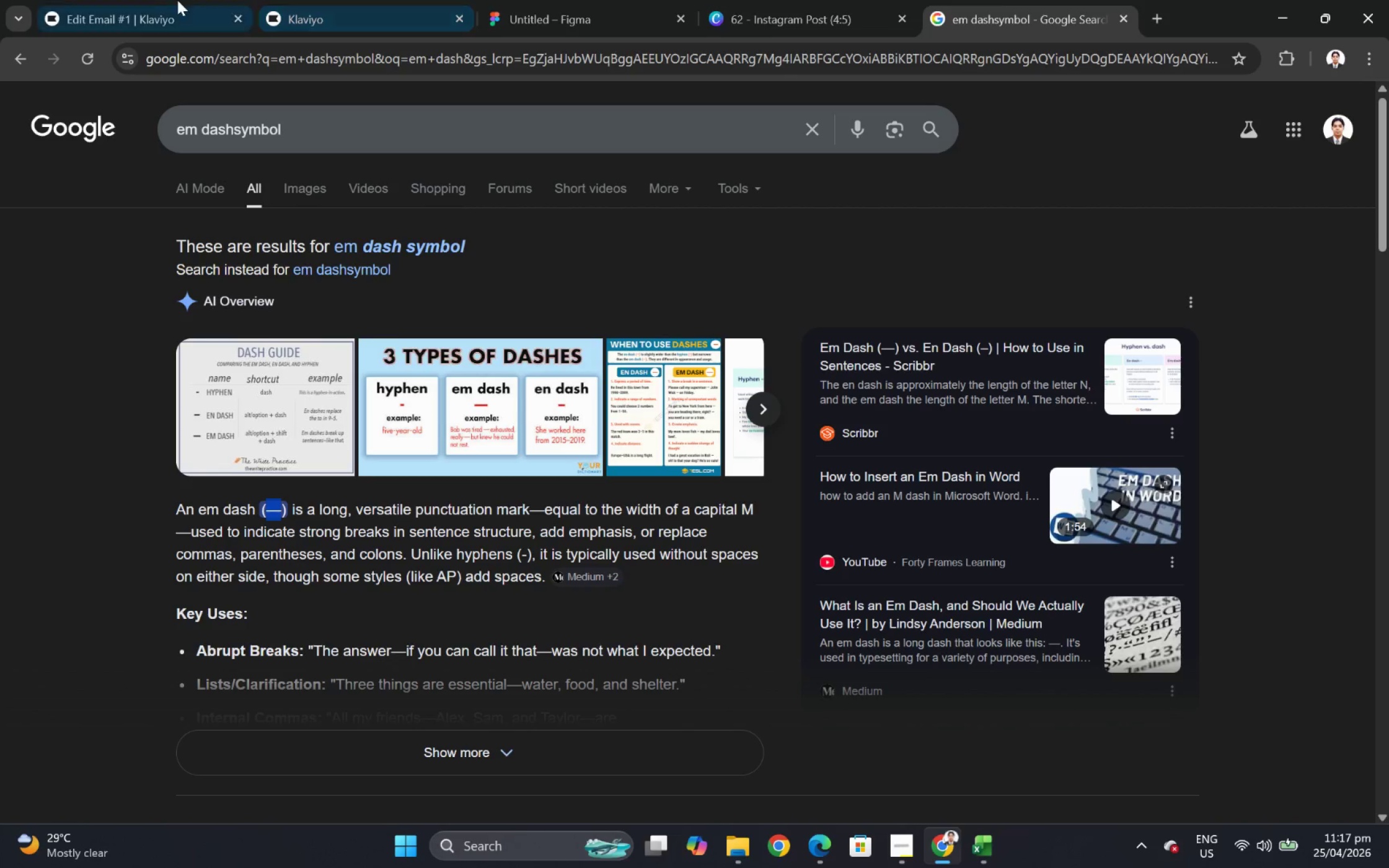 
left_click([155, 0])
 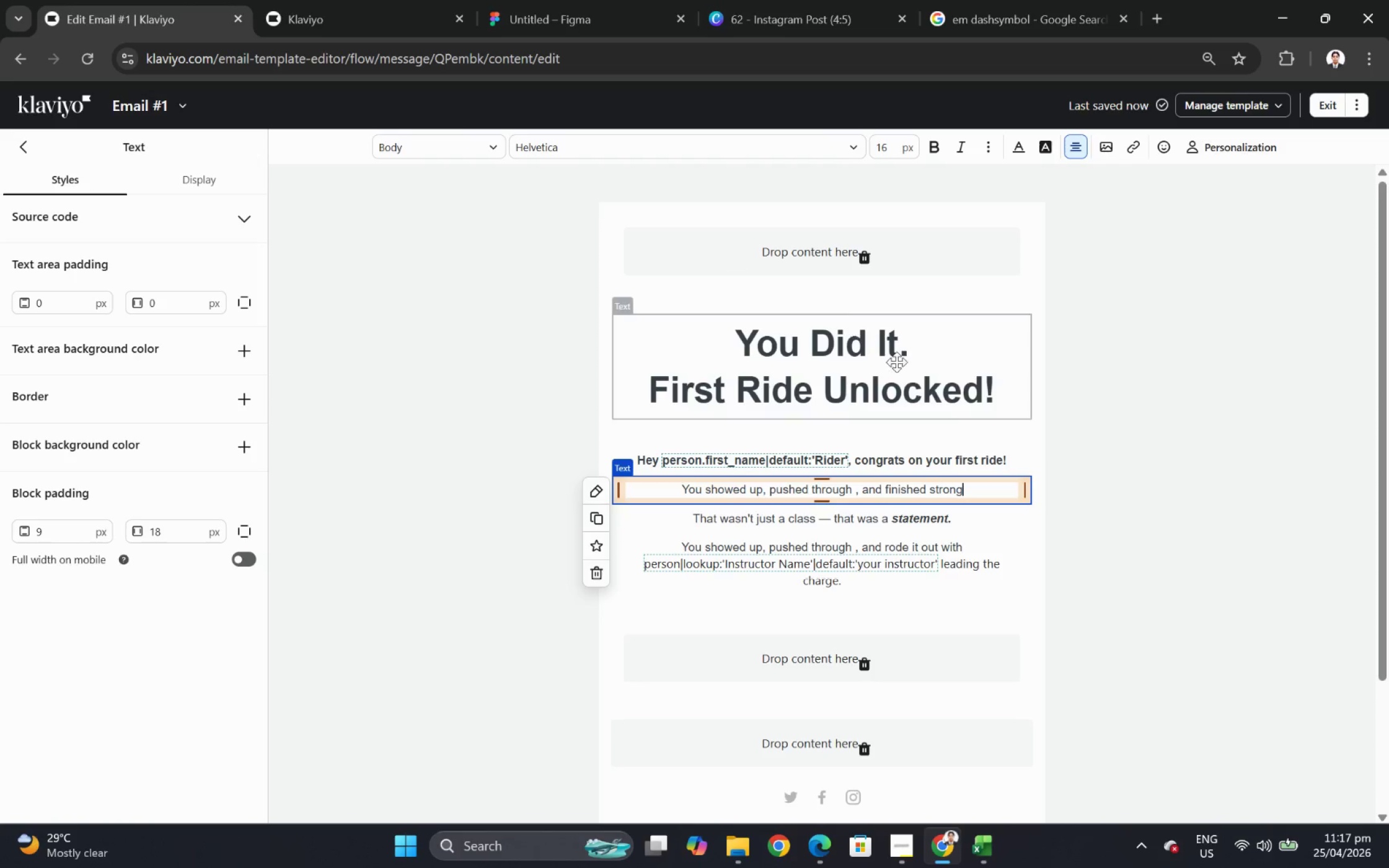 
key(Space)
 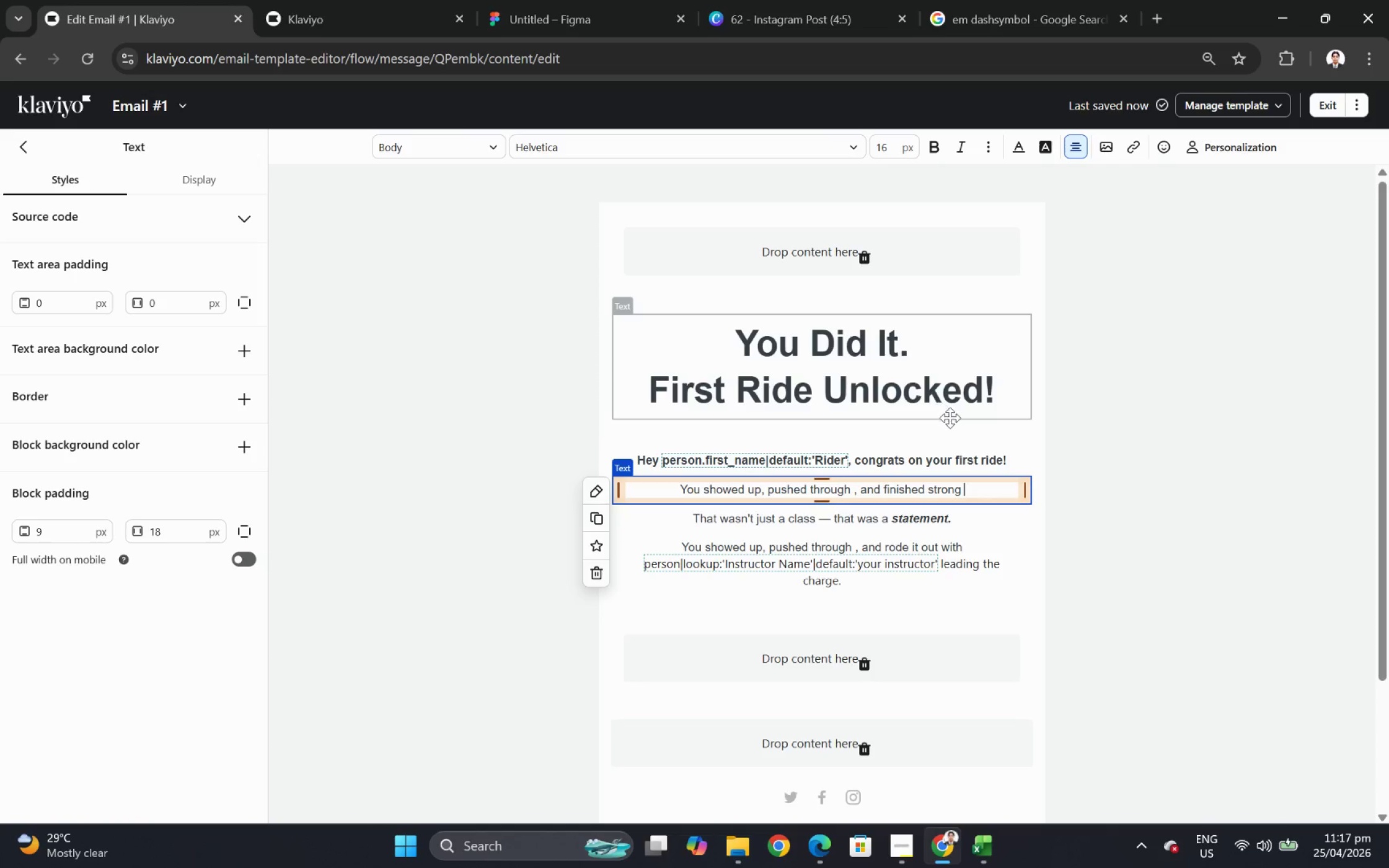 
key(Control+ControlLeft)
 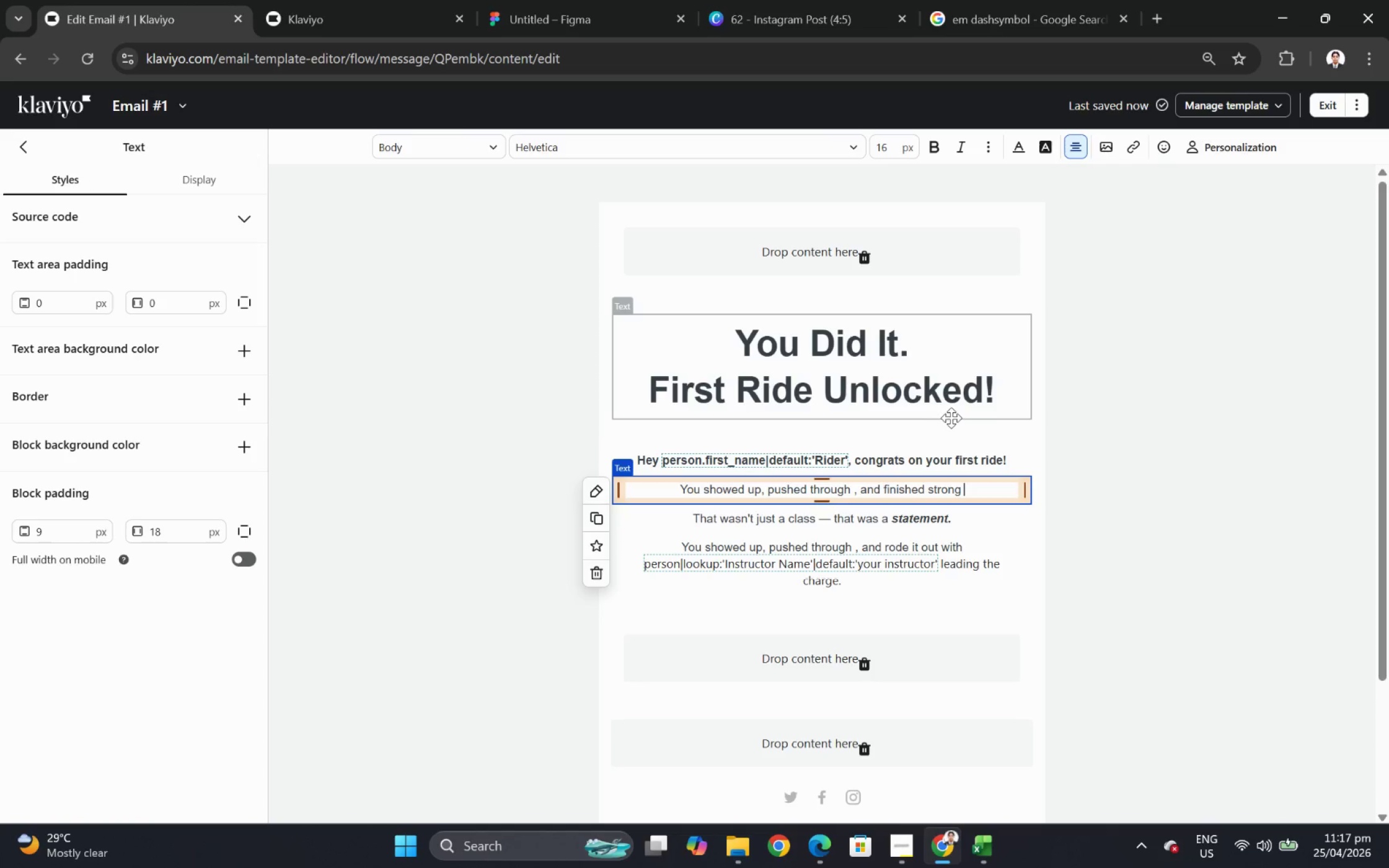 
key(Control+V)
 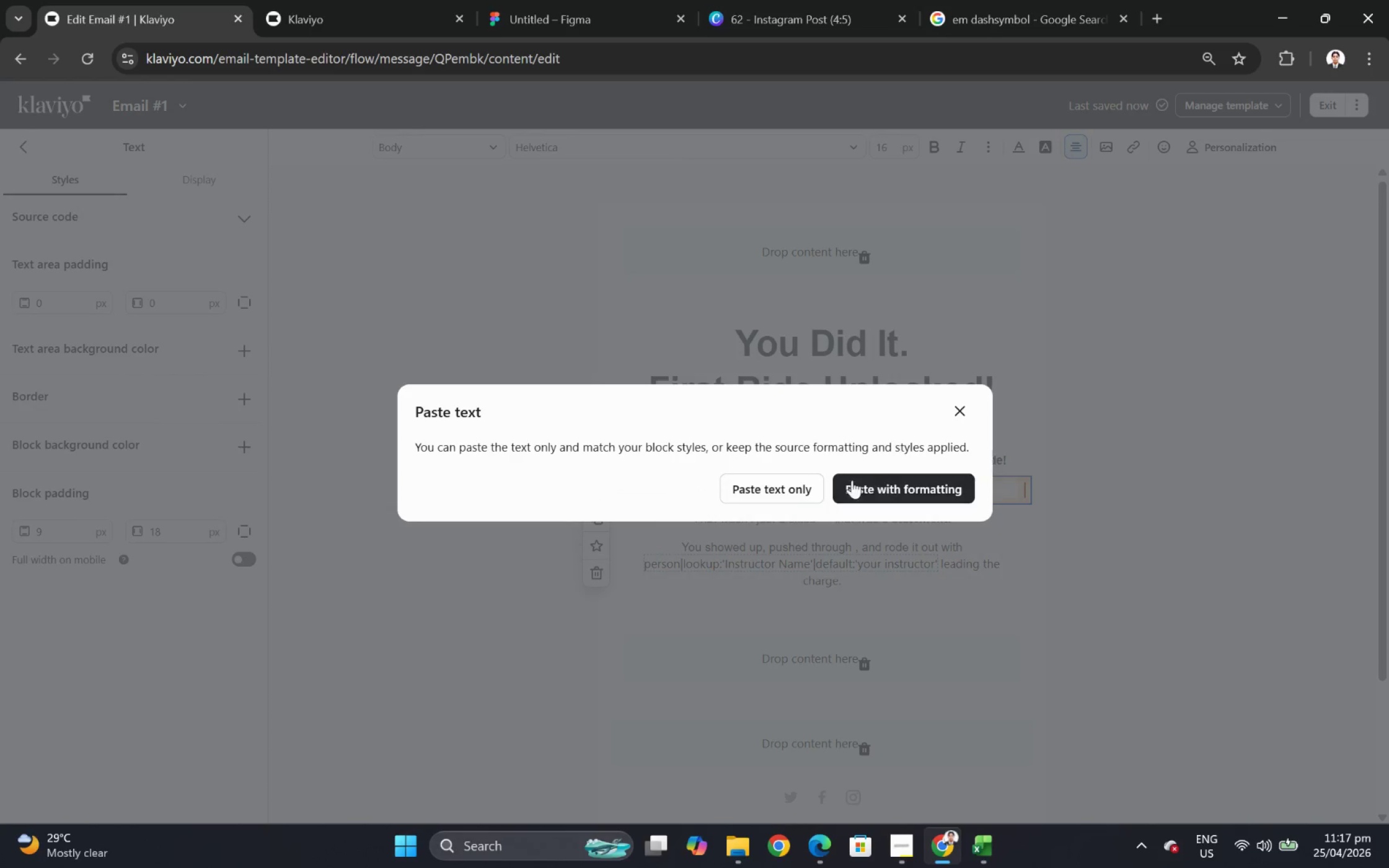 
left_click([770, 487])
 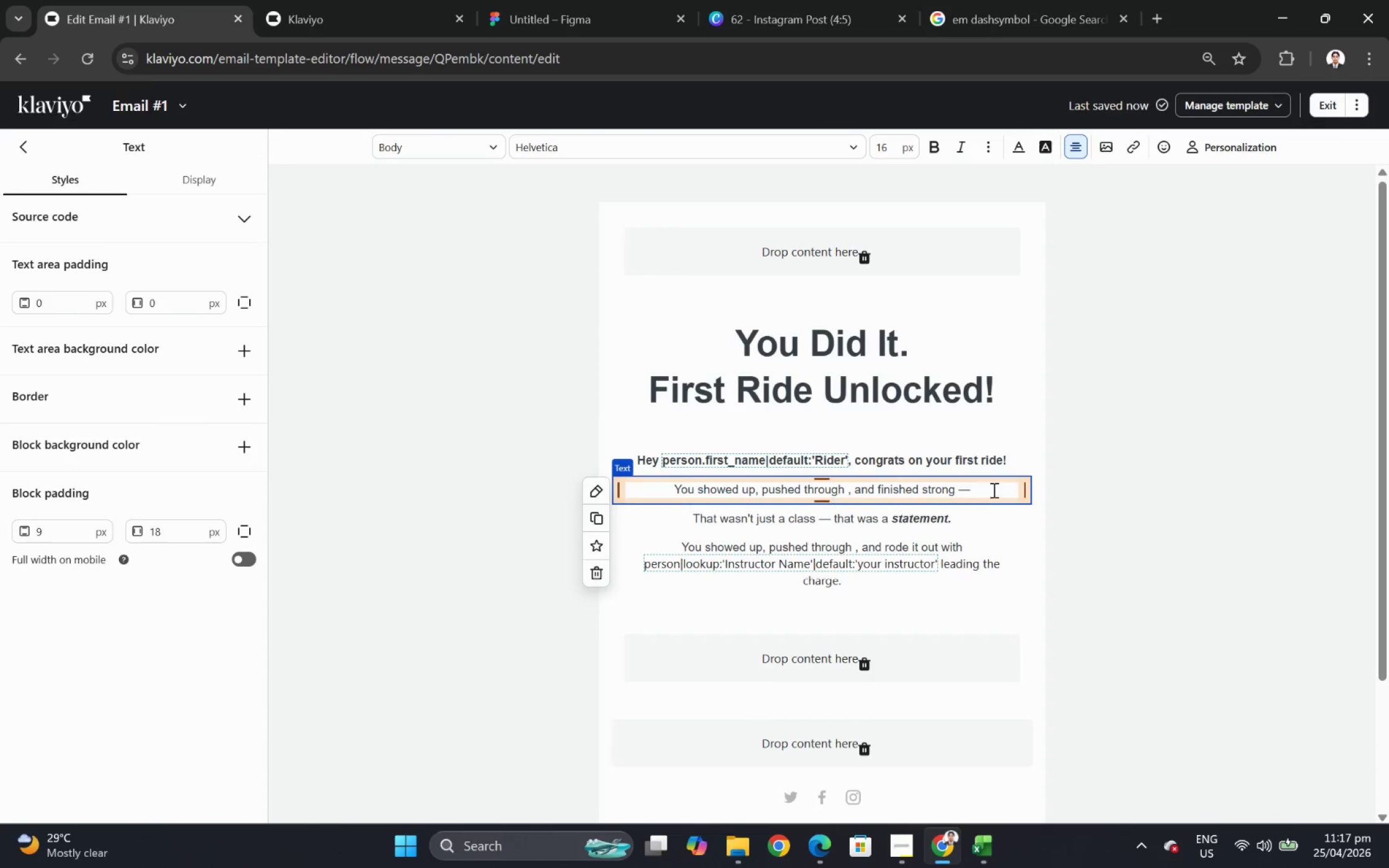 
left_click([992, 489])
 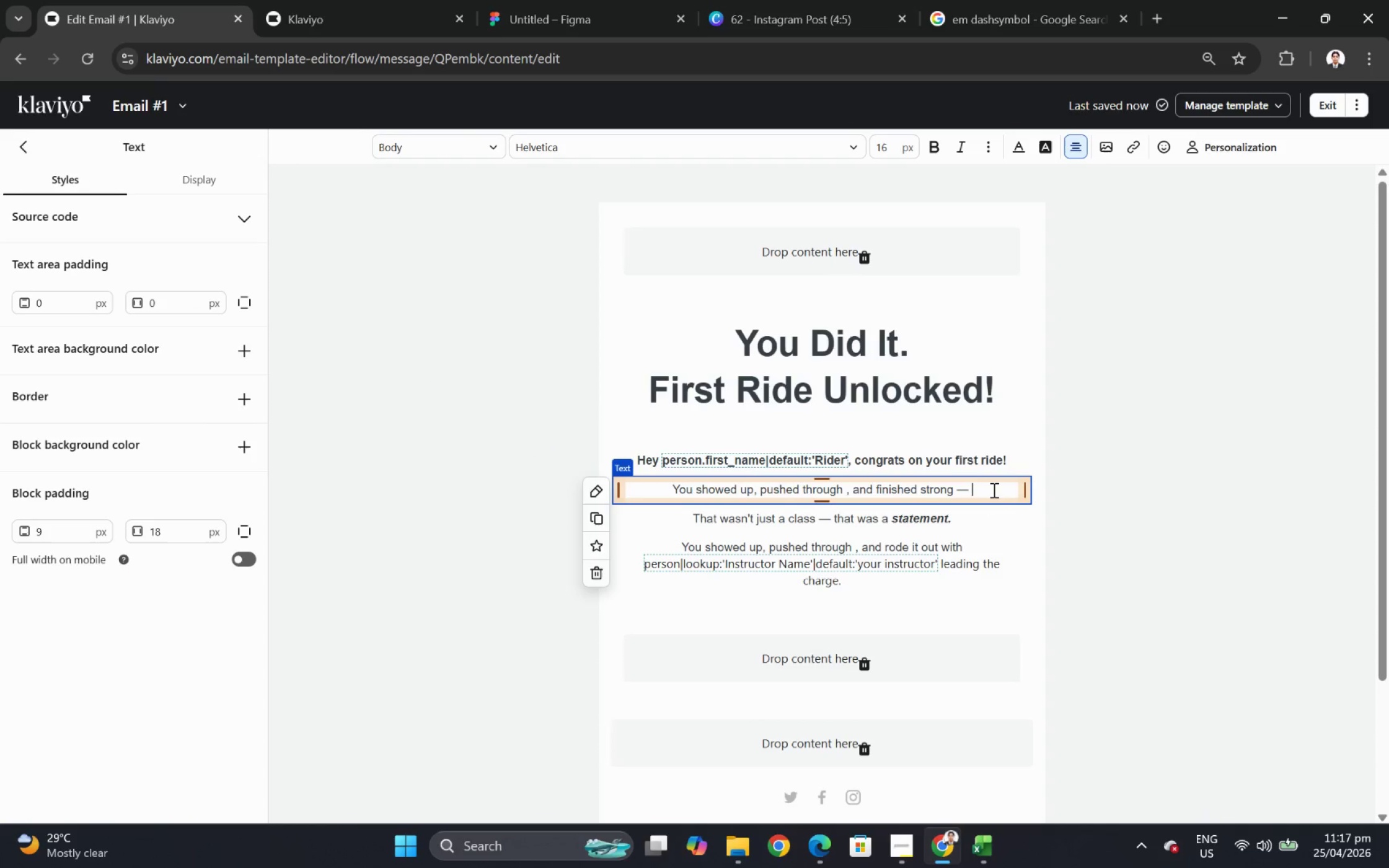 
key(Space)
 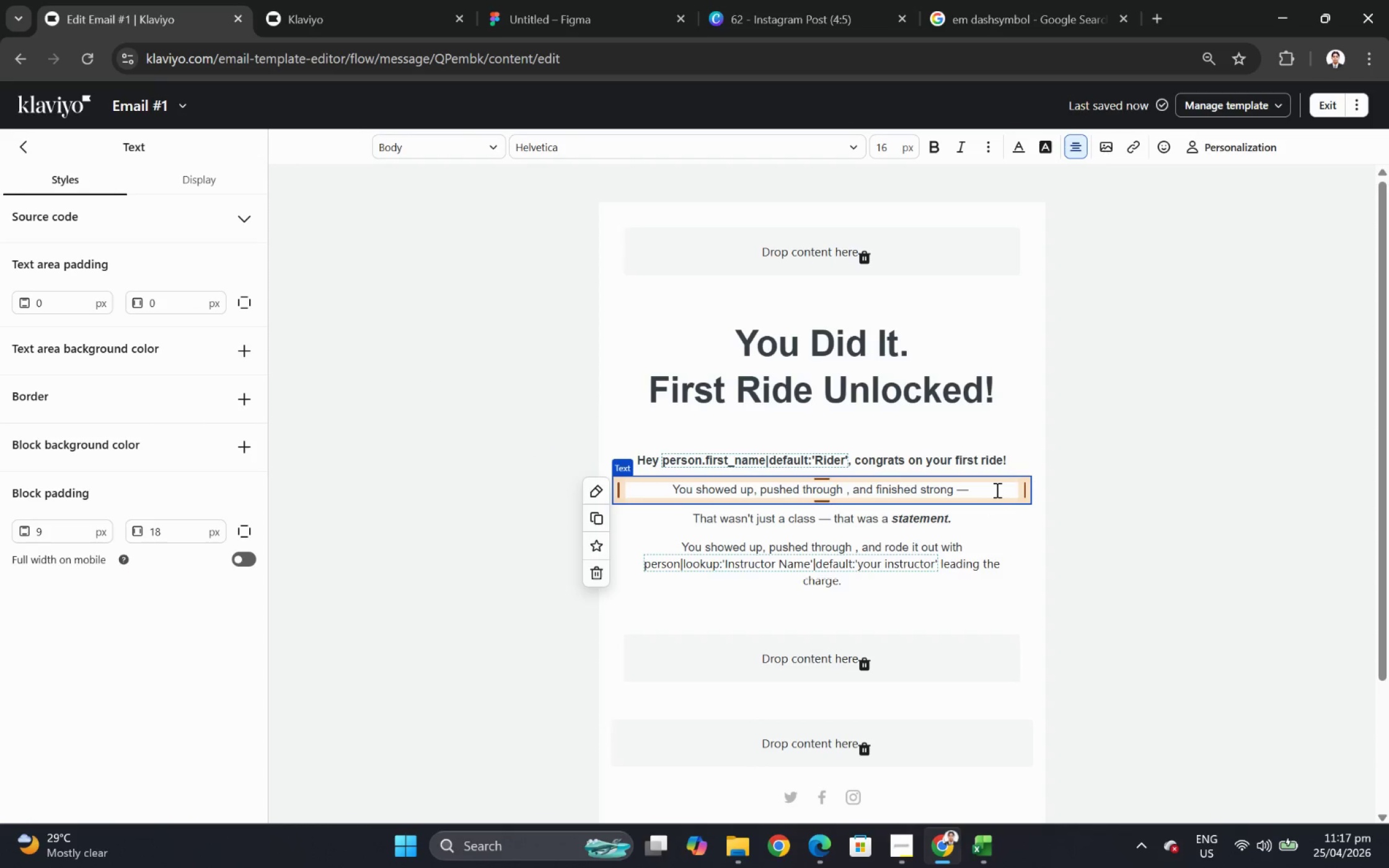 
type(and that's no small thing)
 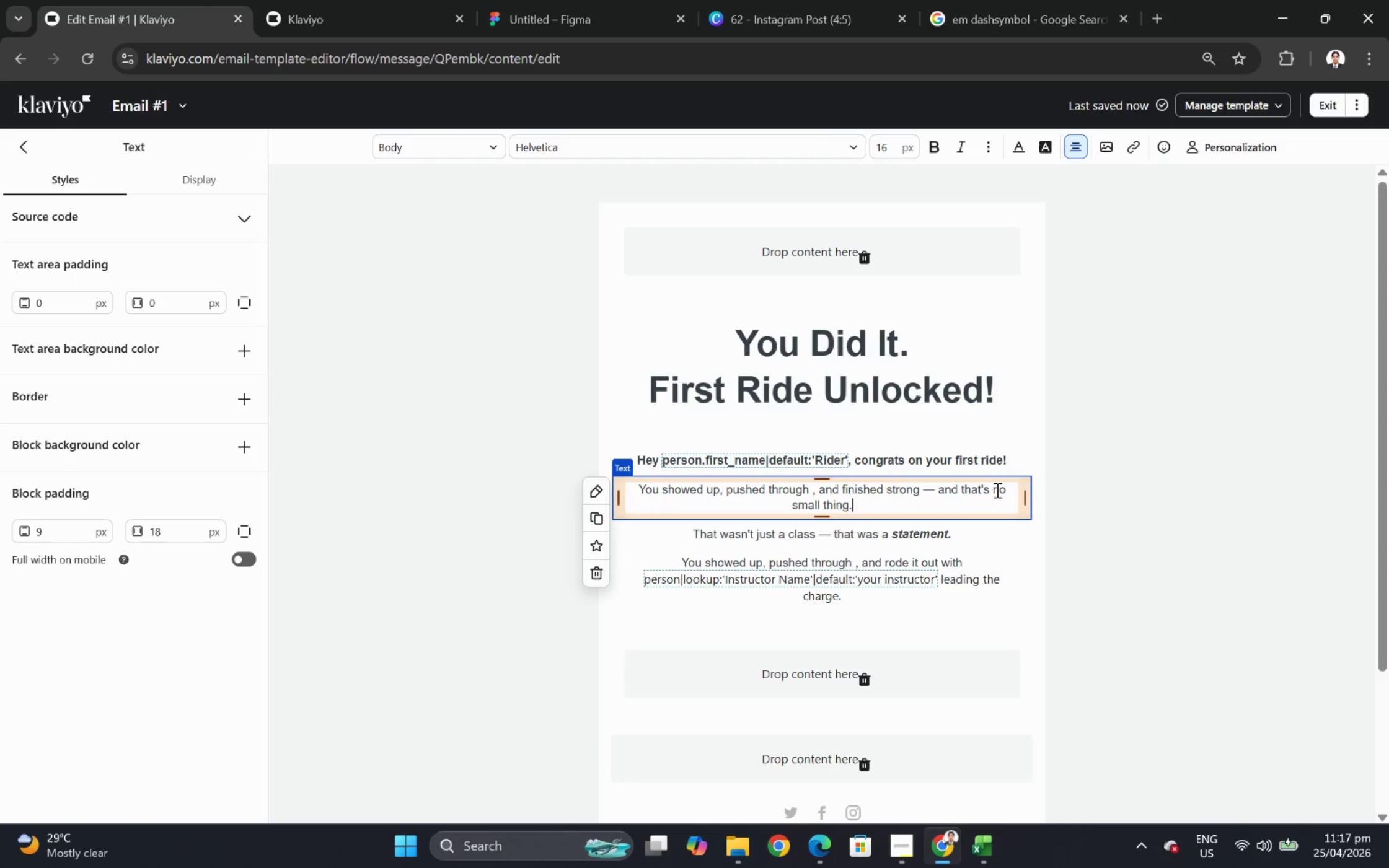 
hold_key(key=Period, duration=0.36)
 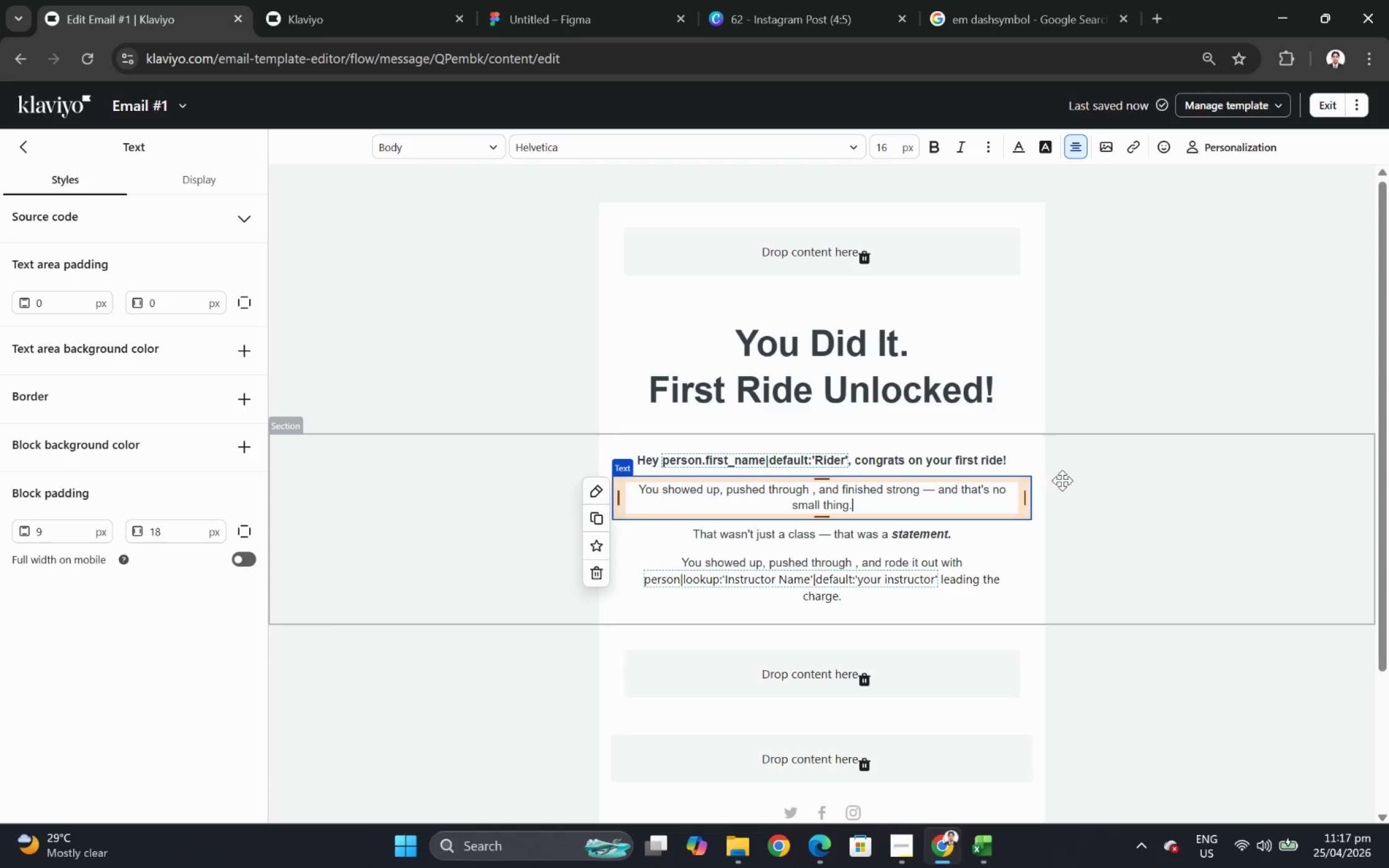 
left_click([1062, 546])
 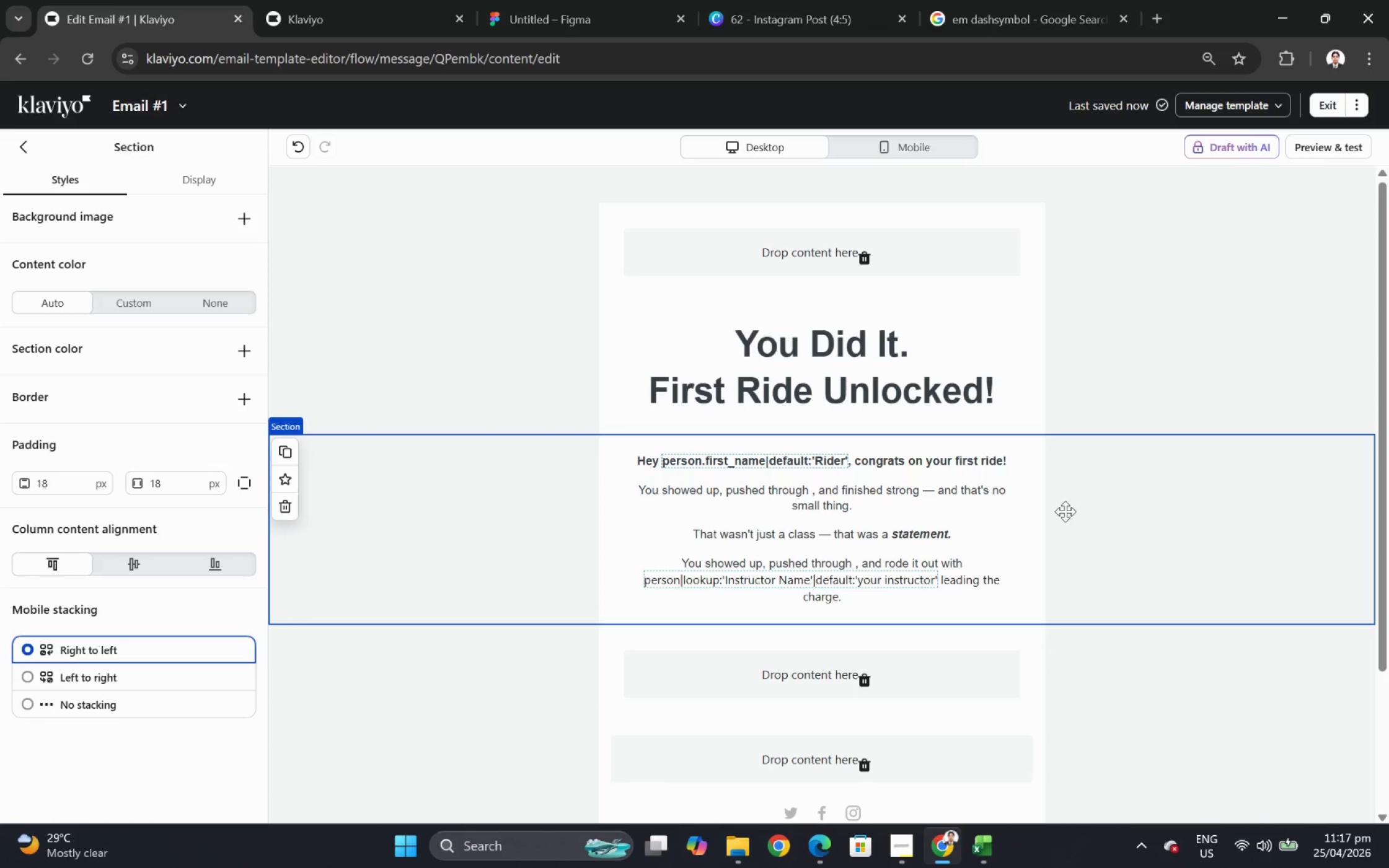 
wait(6.15)
 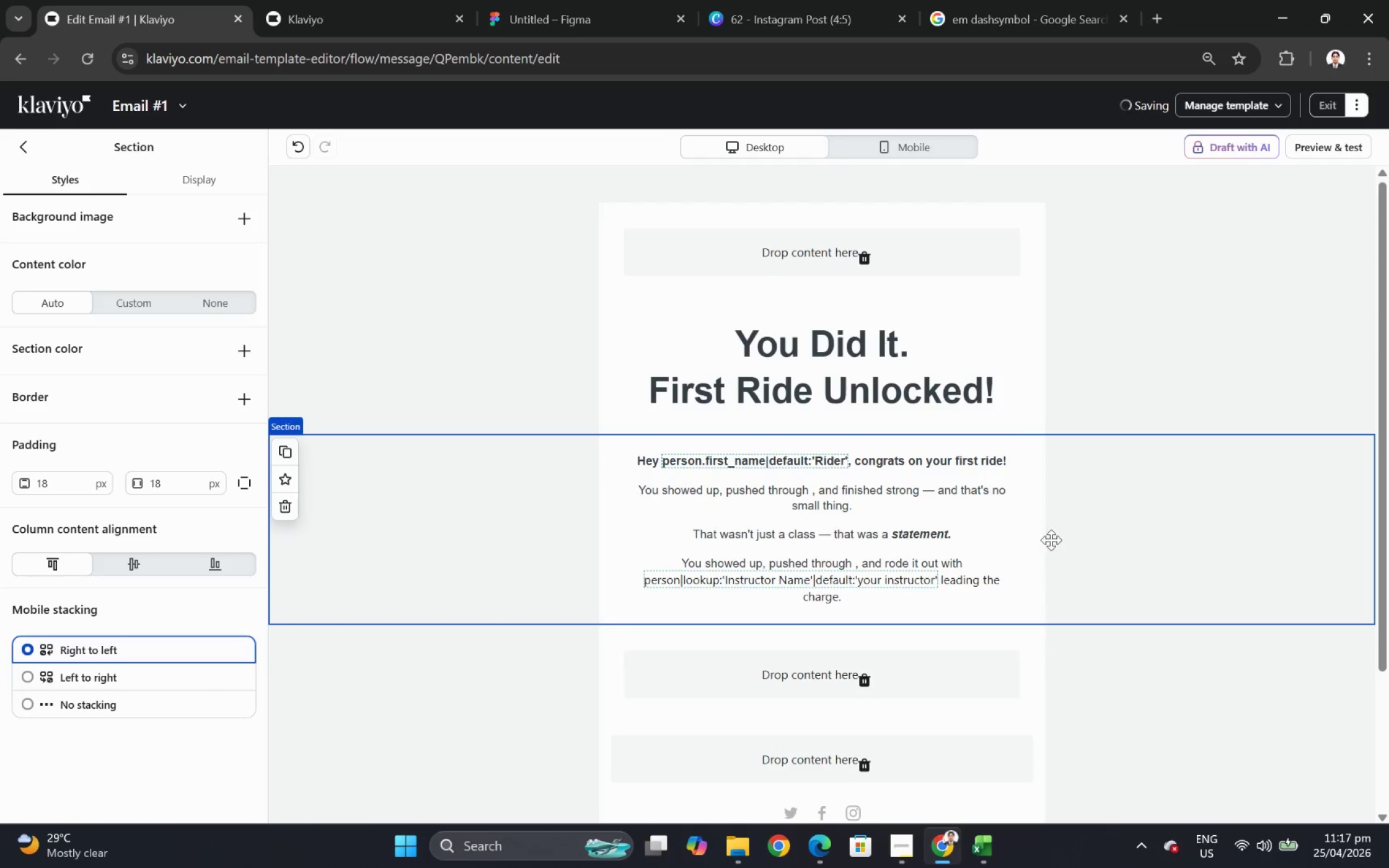 
scroll: coordinate [1156, 522], scroll_direction: down, amount: 1.0
 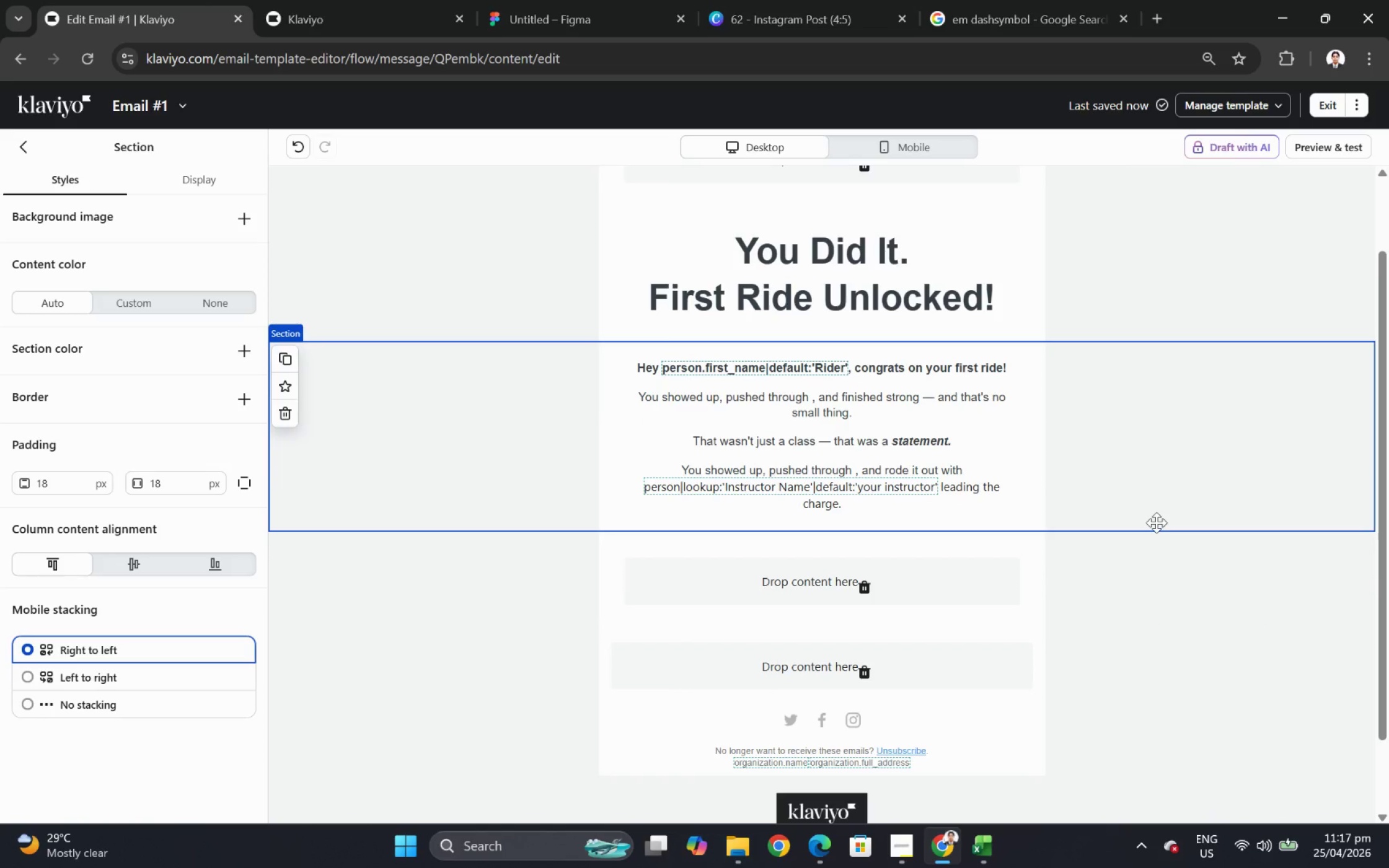 
scroll: coordinate [1156, 522], scroll_direction: up, amount: 1.0
 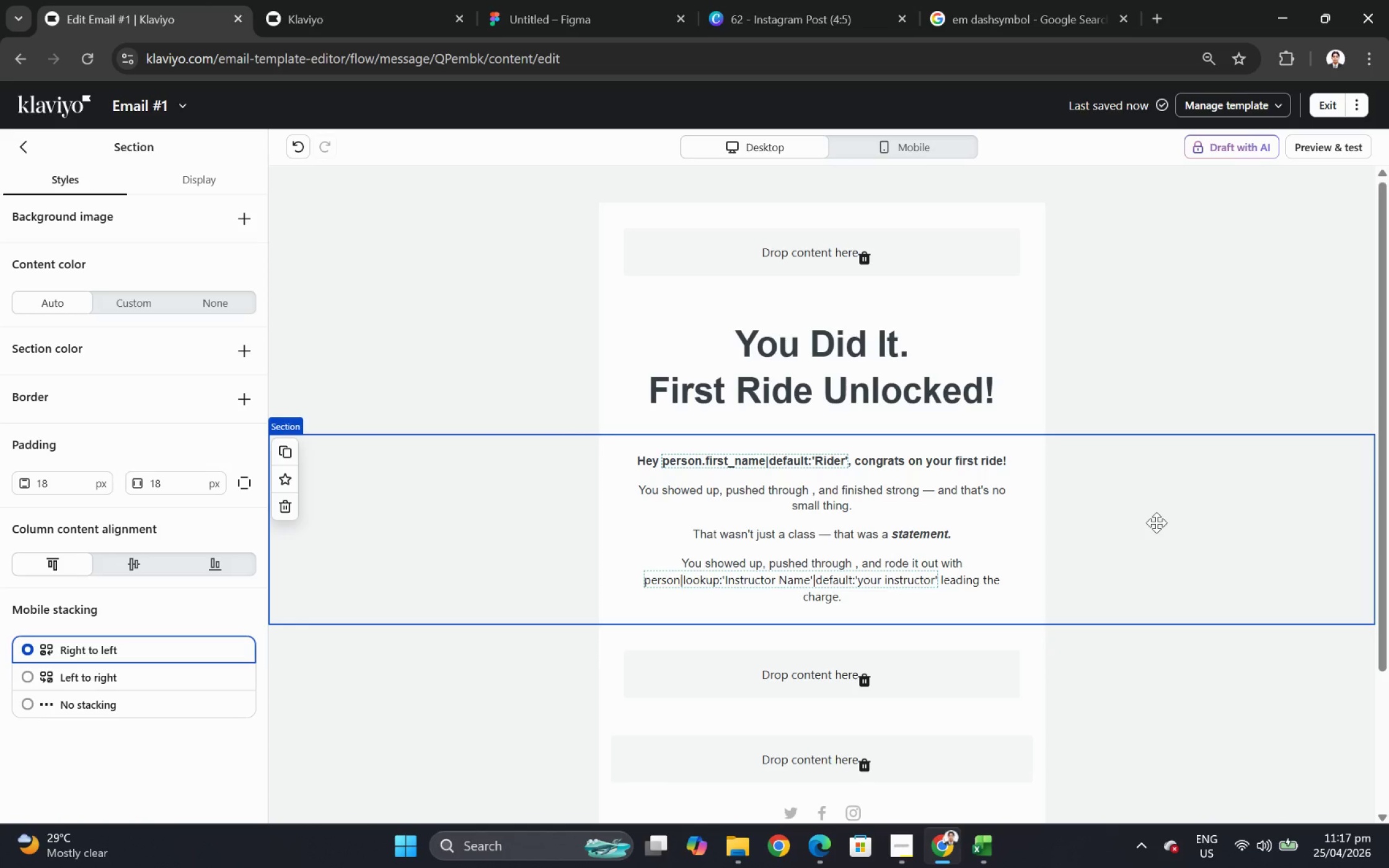 
scroll: coordinate [1156, 522], scroll_direction: down, amount: 1.0
 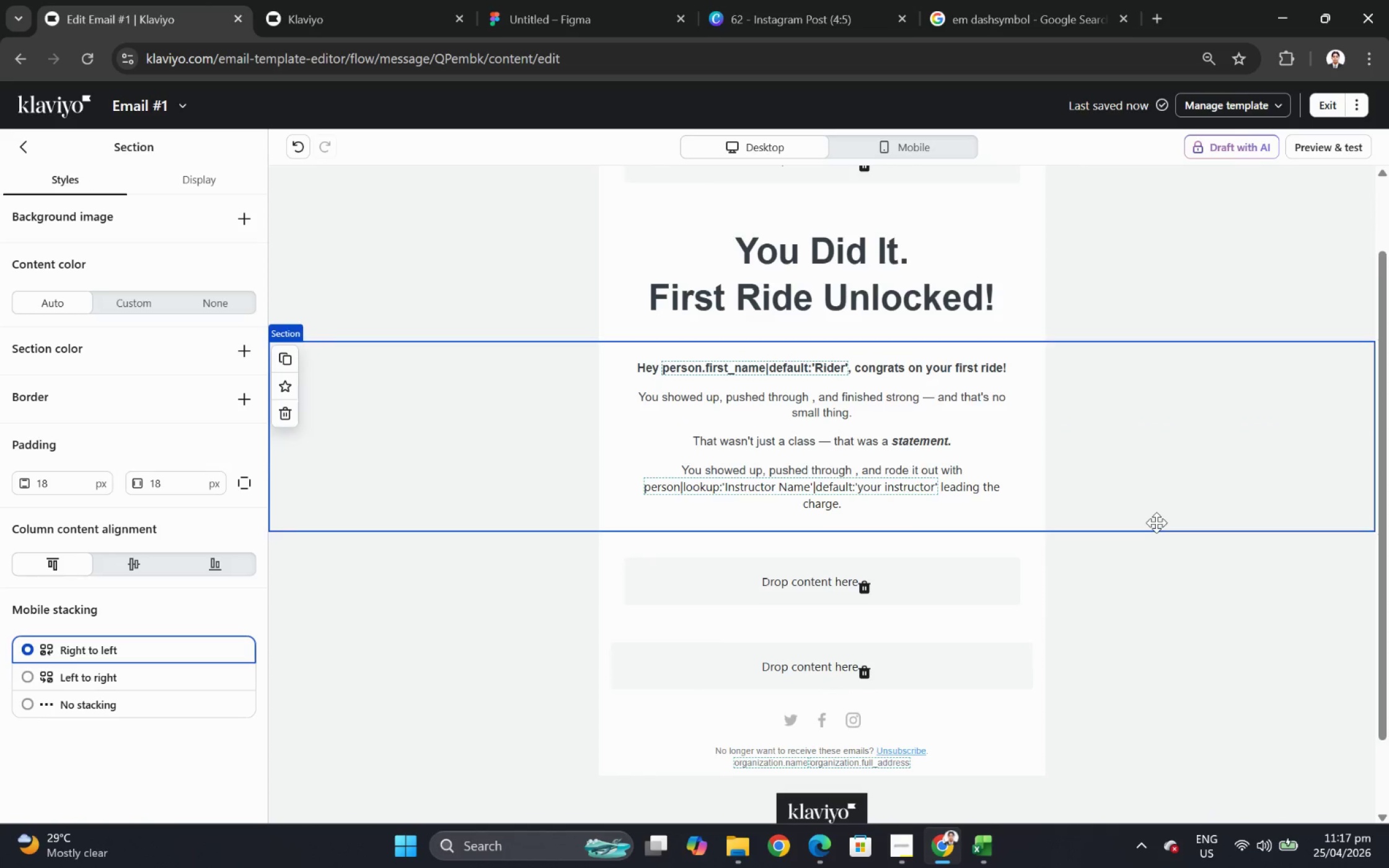 
scroll: coordinate [1156, 522], scroll_direction: up, amount: 1.0
 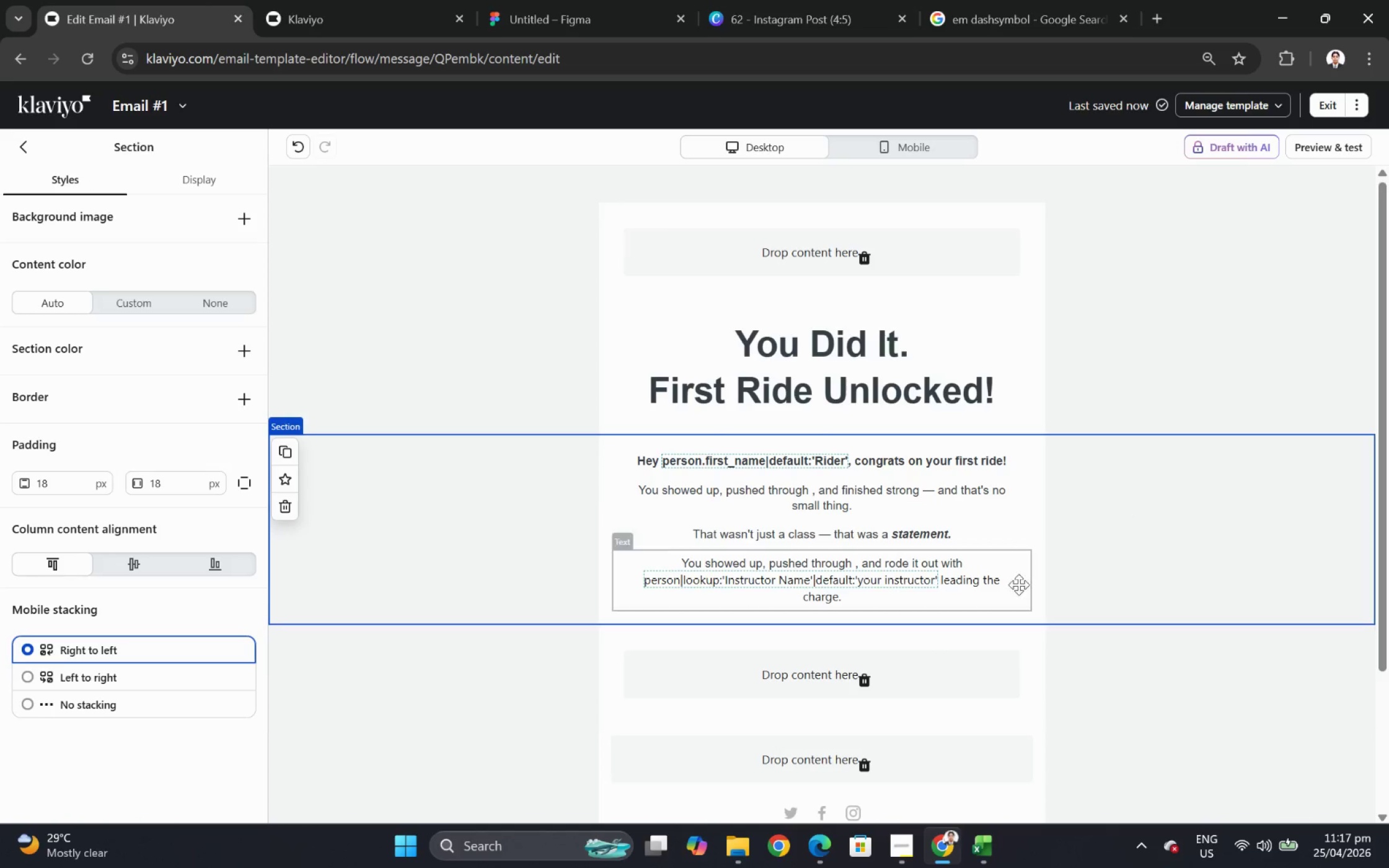 
scroll: coordinate [1088, 491], scroll_direction: down, amount: 1.0
 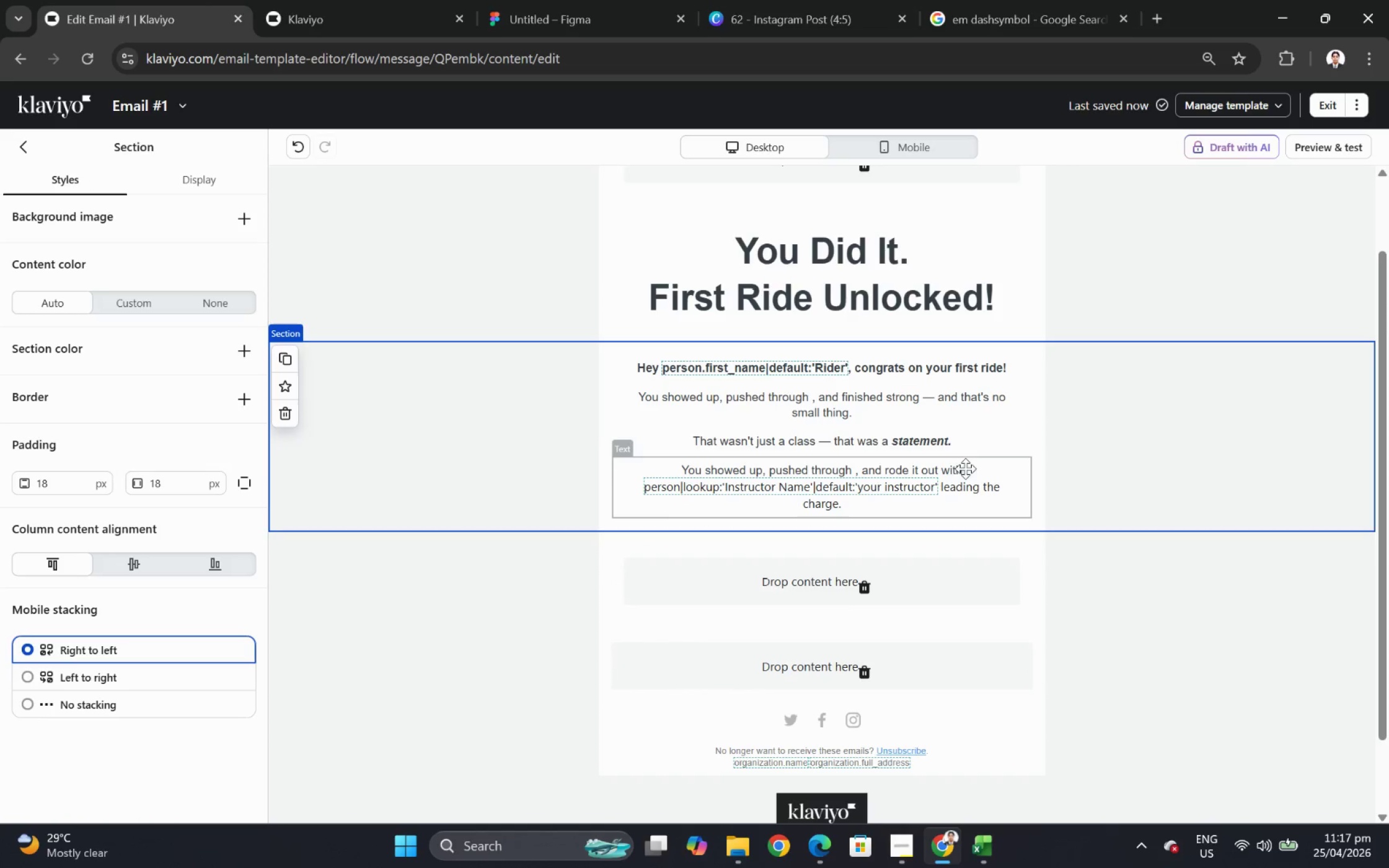 
left_click([989, 469])
 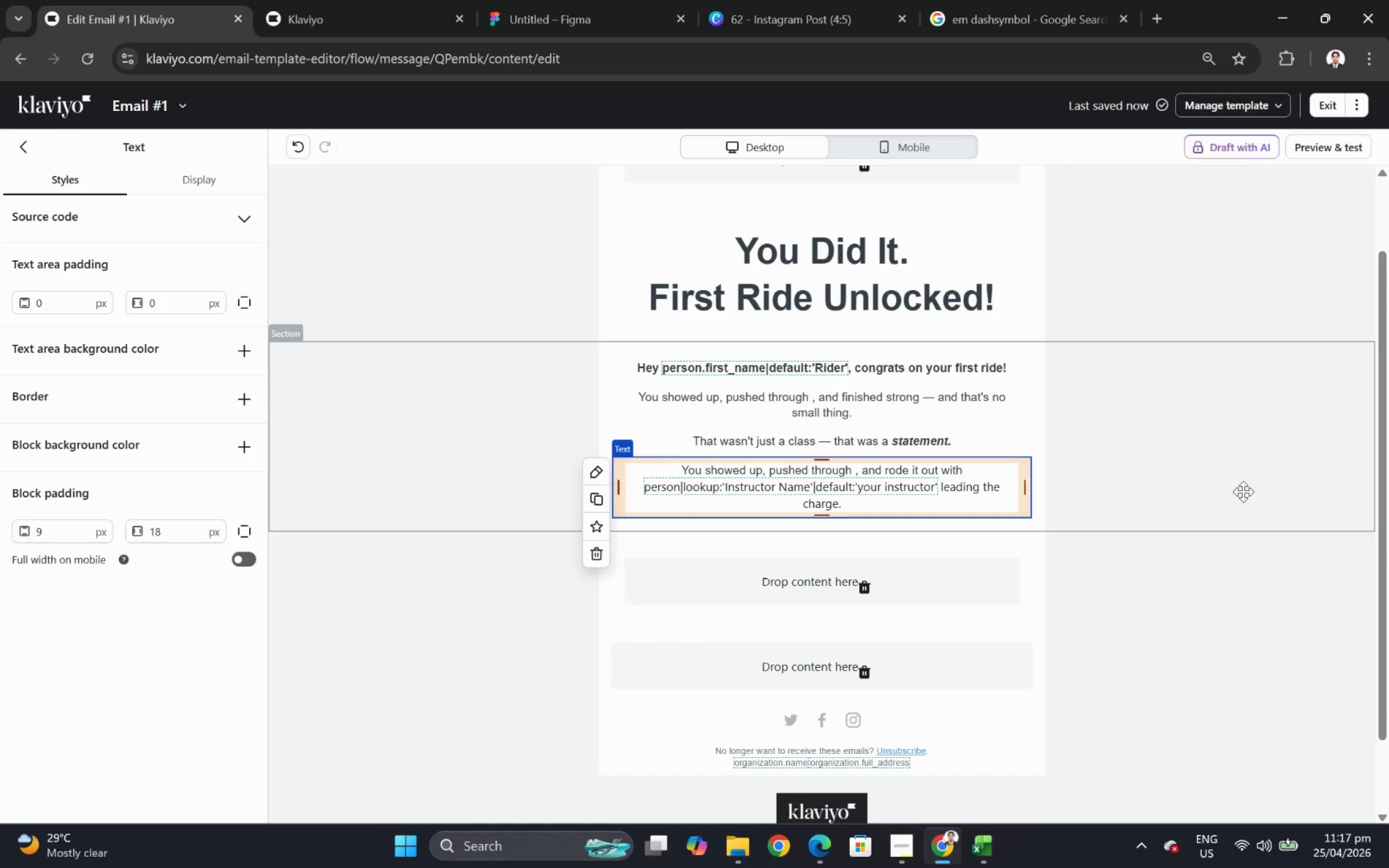 
left_click([1191, 494])
 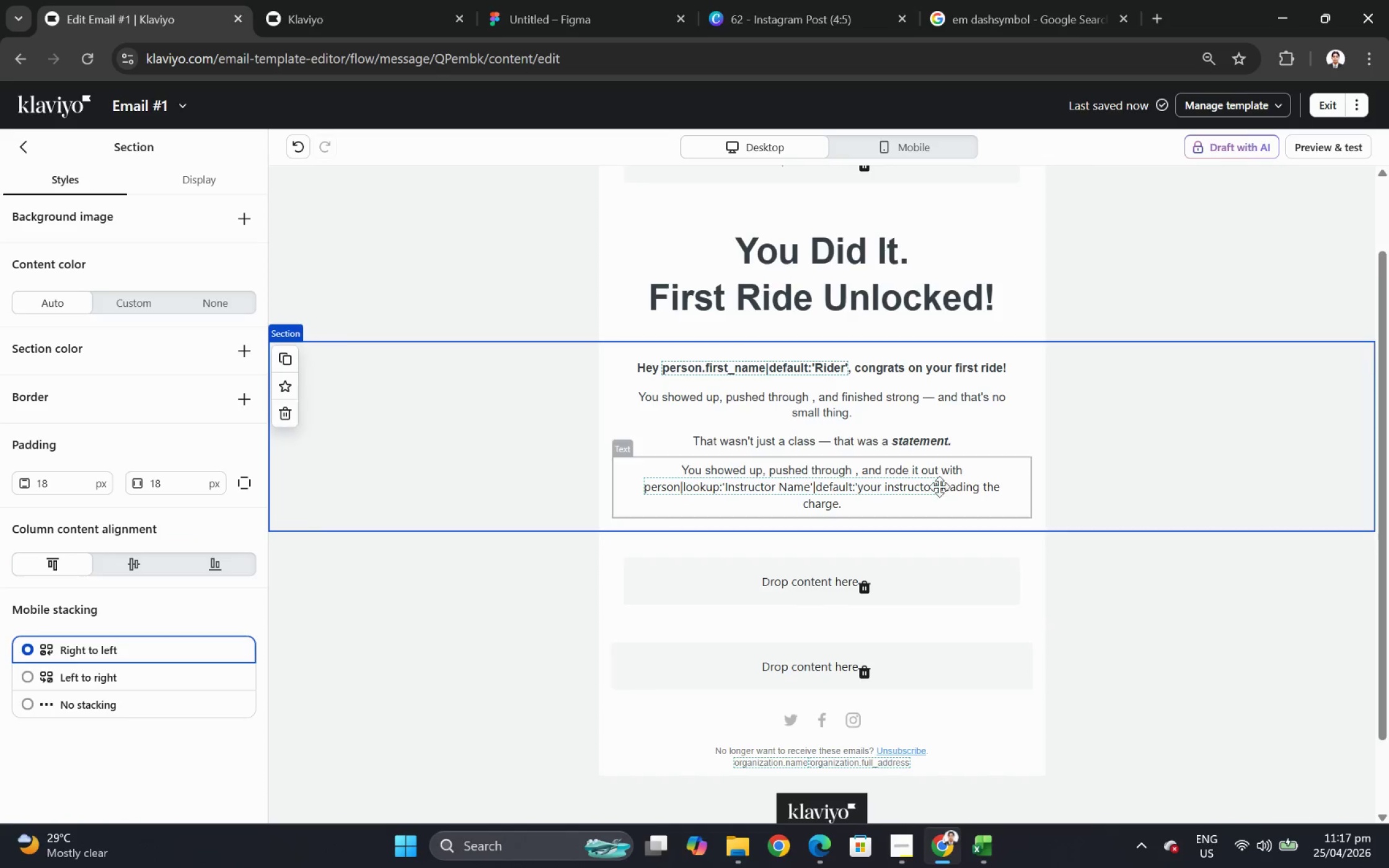 
left_click([931, 484])
 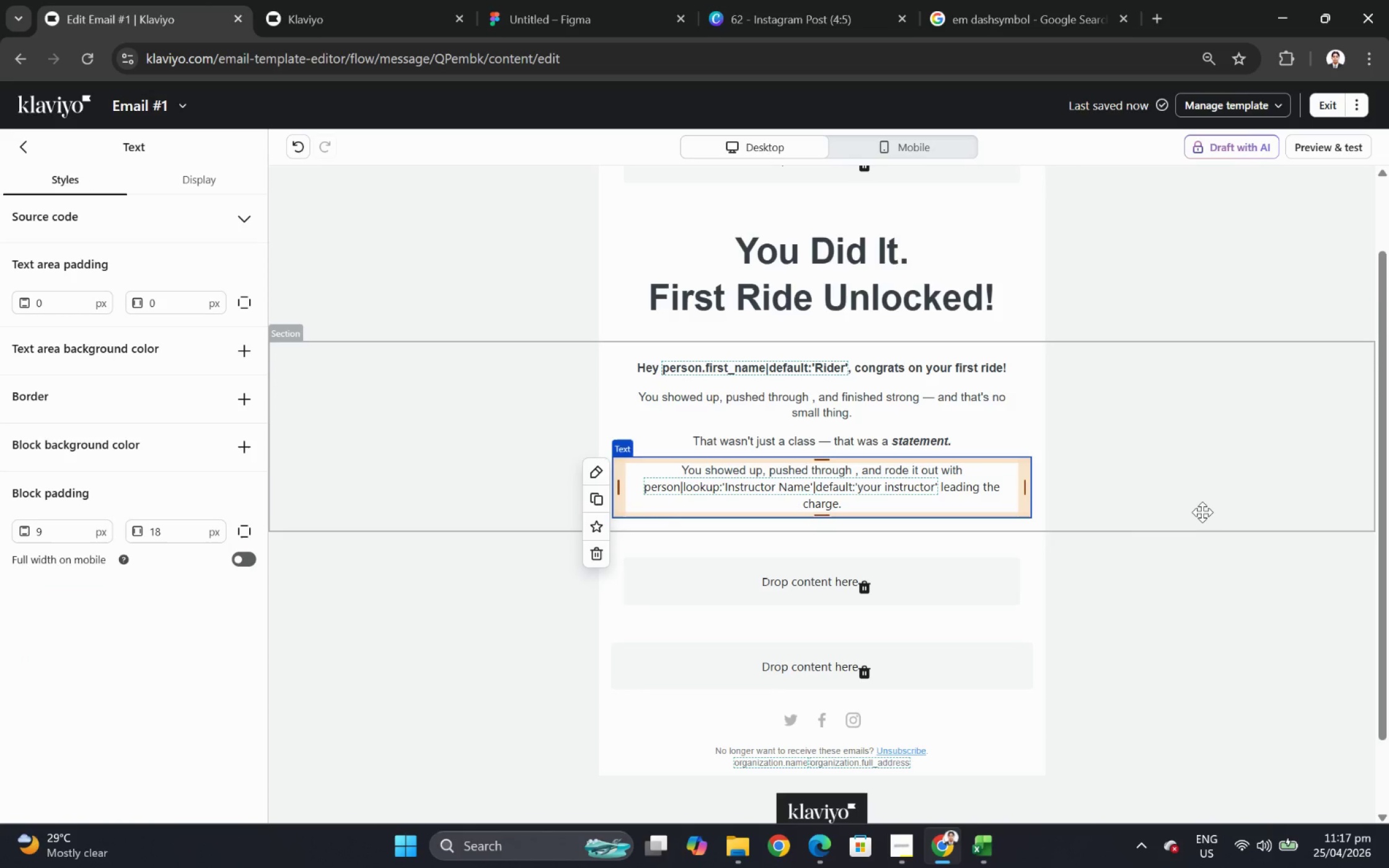 
left_click([1202, 511])
 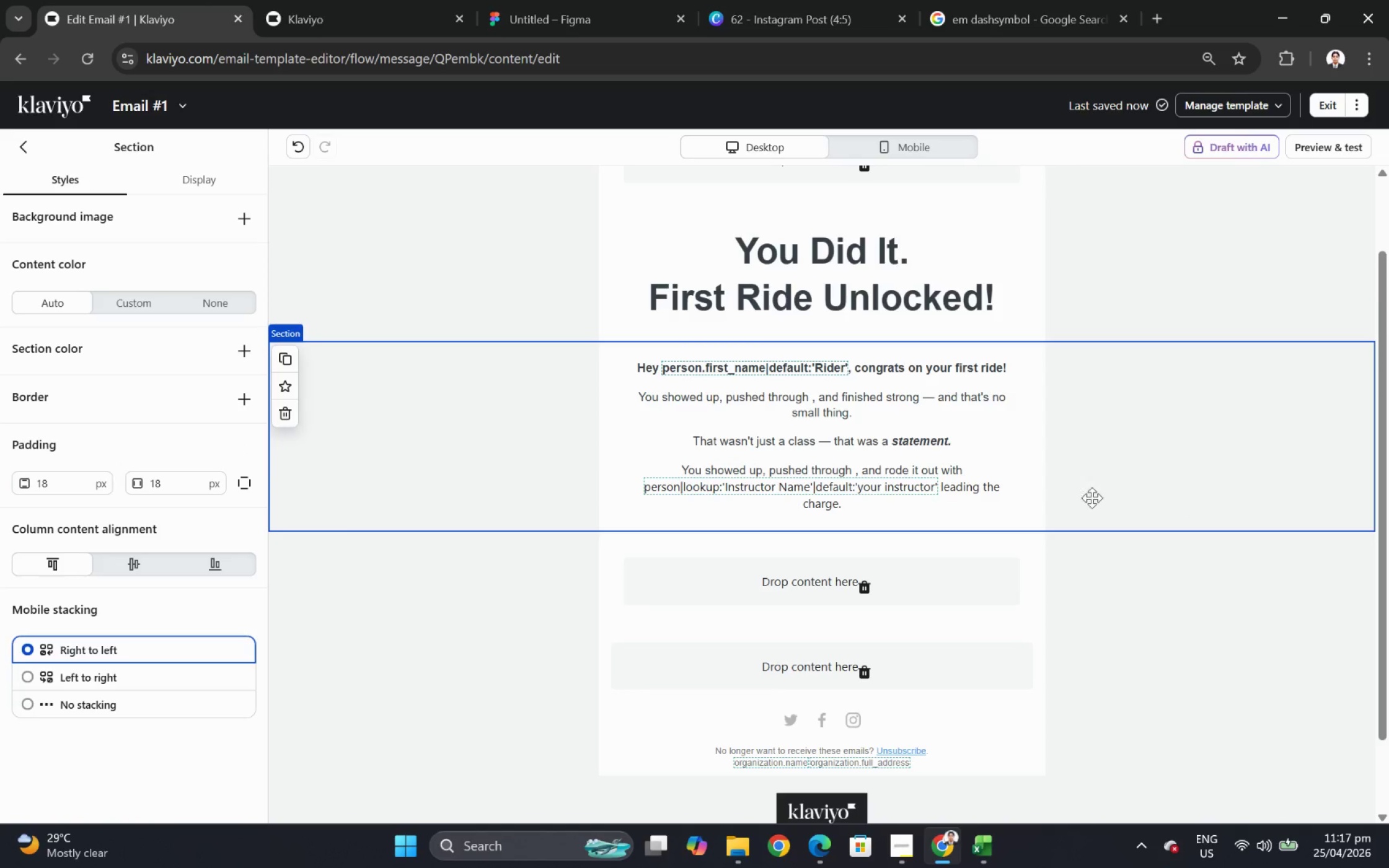 
left_click([943, 485])
 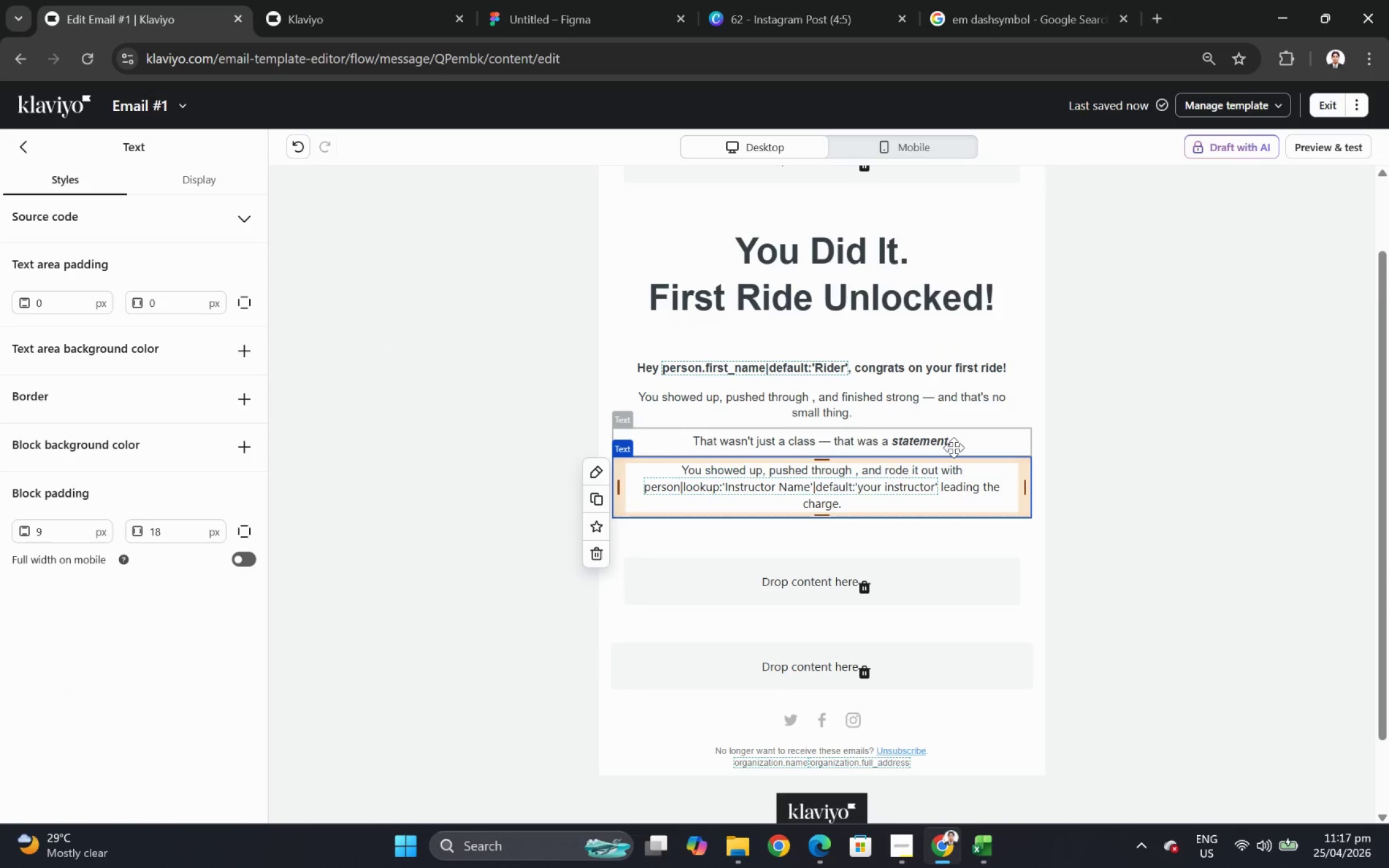 
wait(14.71)
 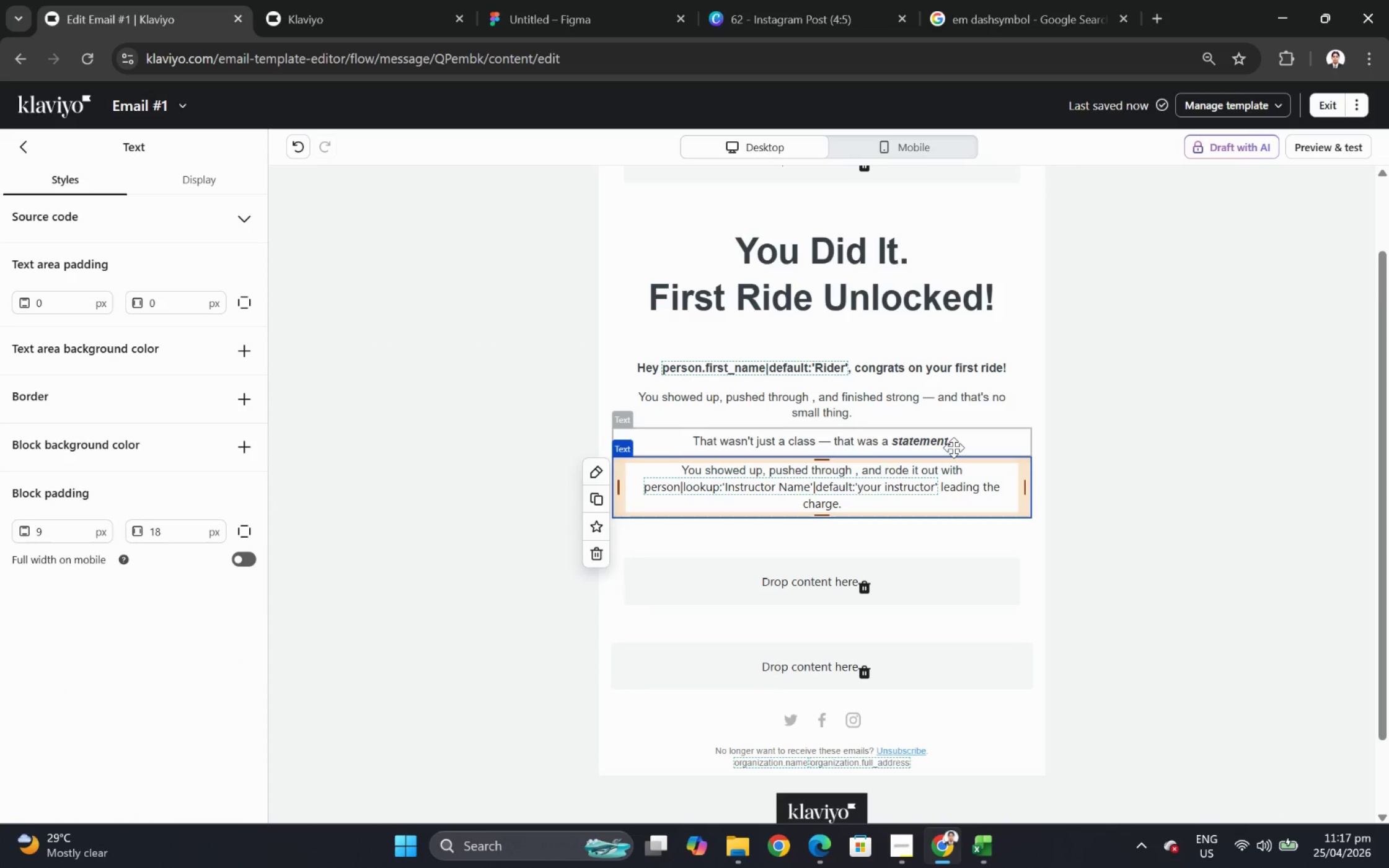 
left_click([938, 501])
 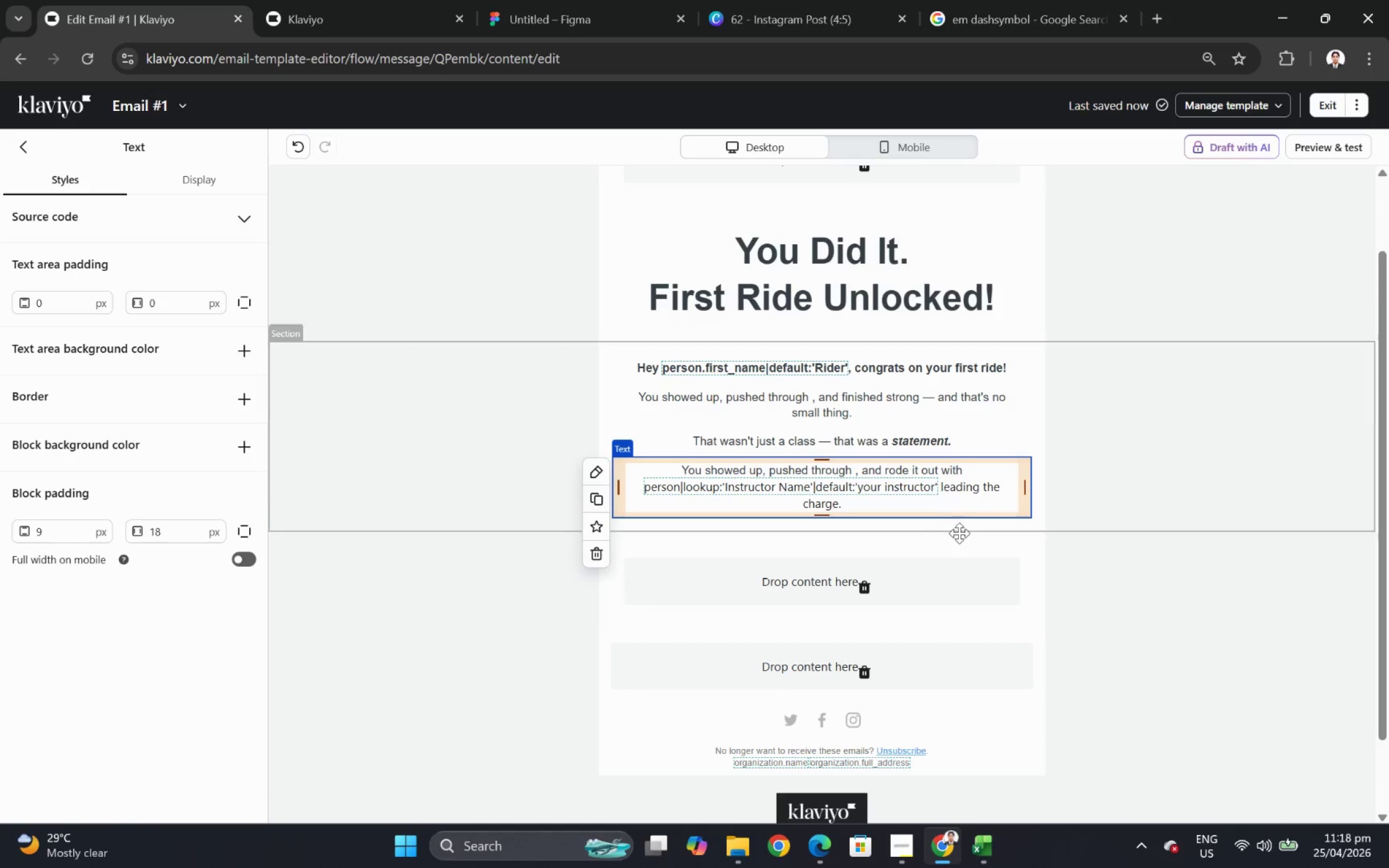 
left_click([959, 534])
 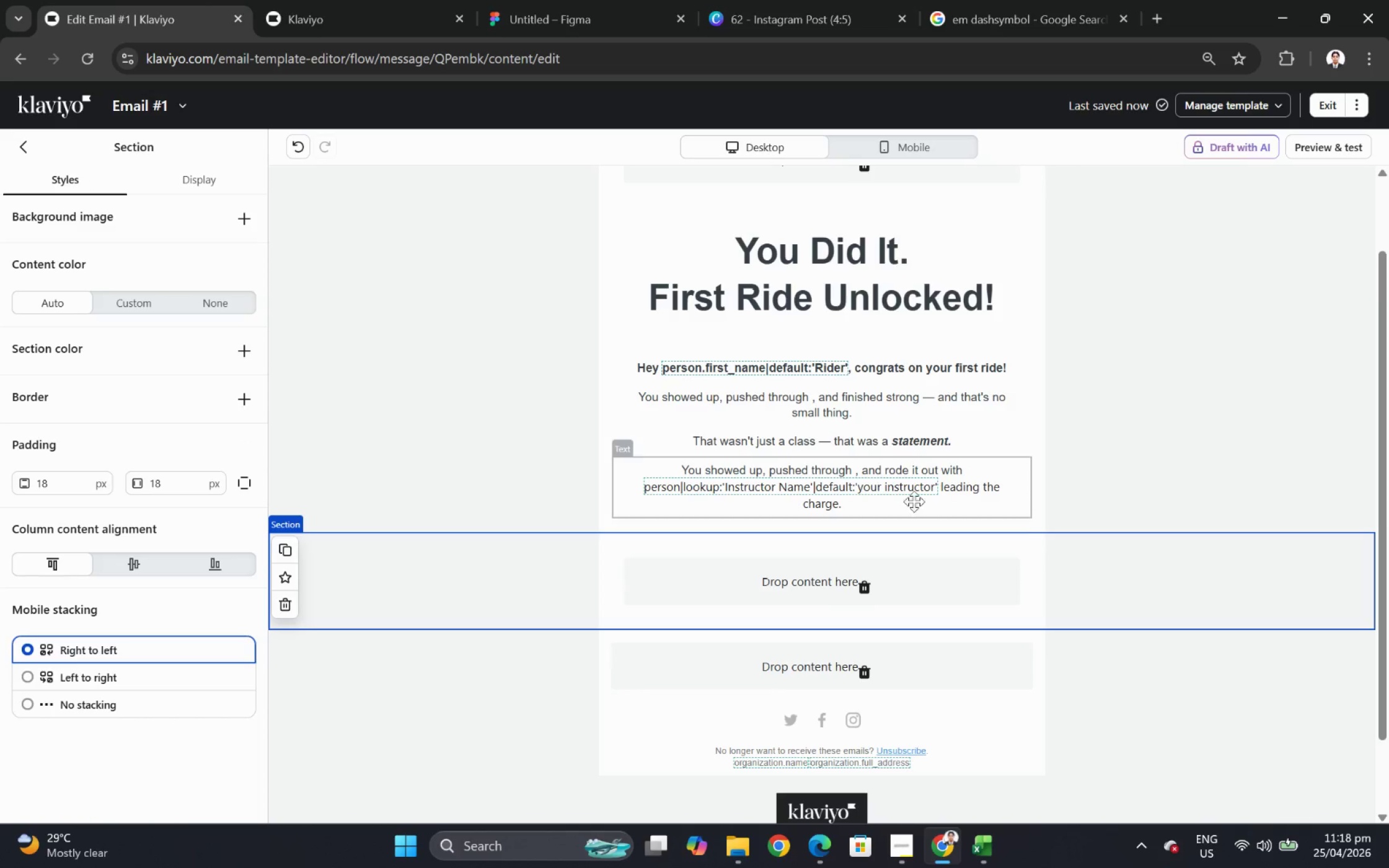 
left_click([902, 487])
 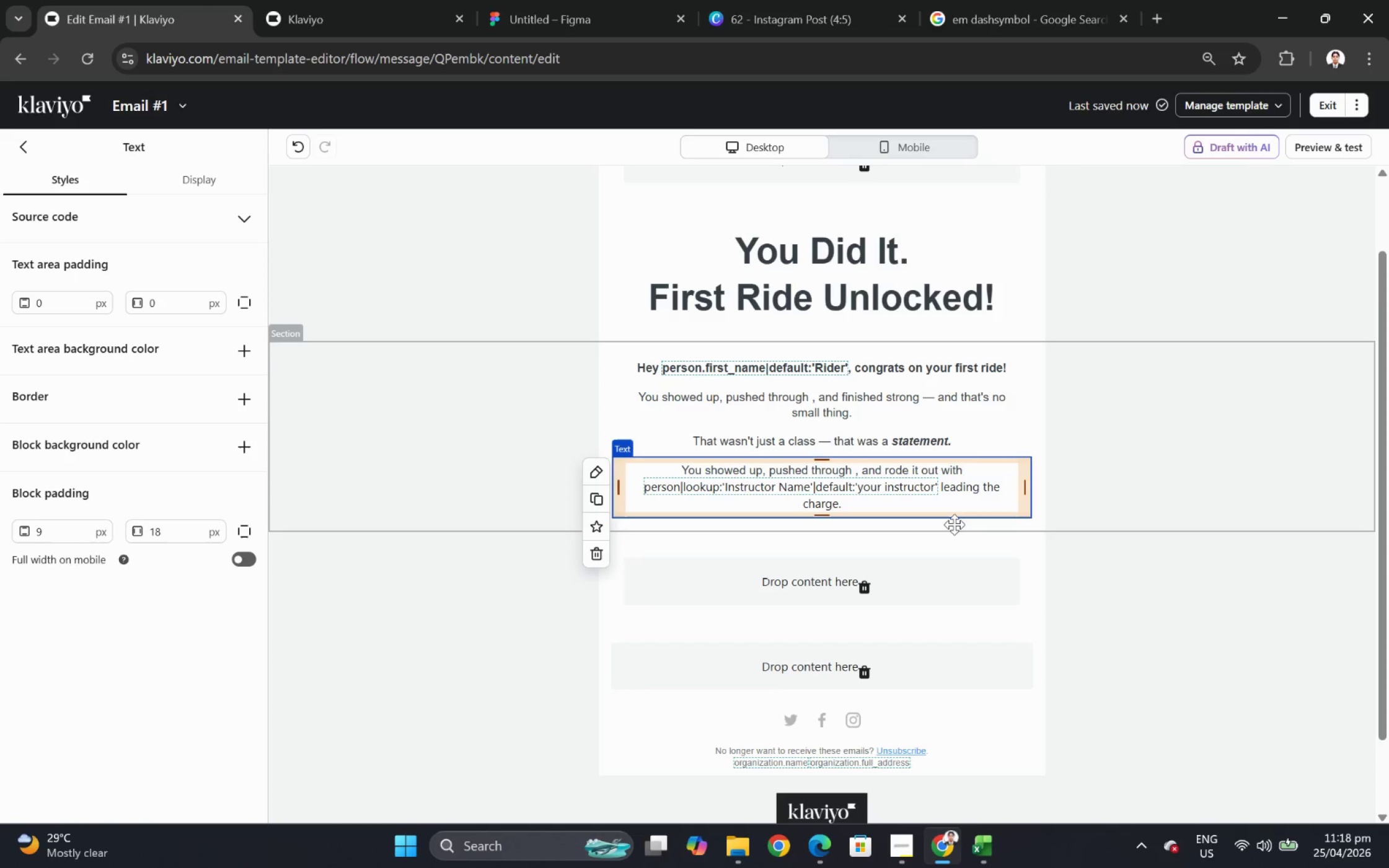 
wait(10.68)
 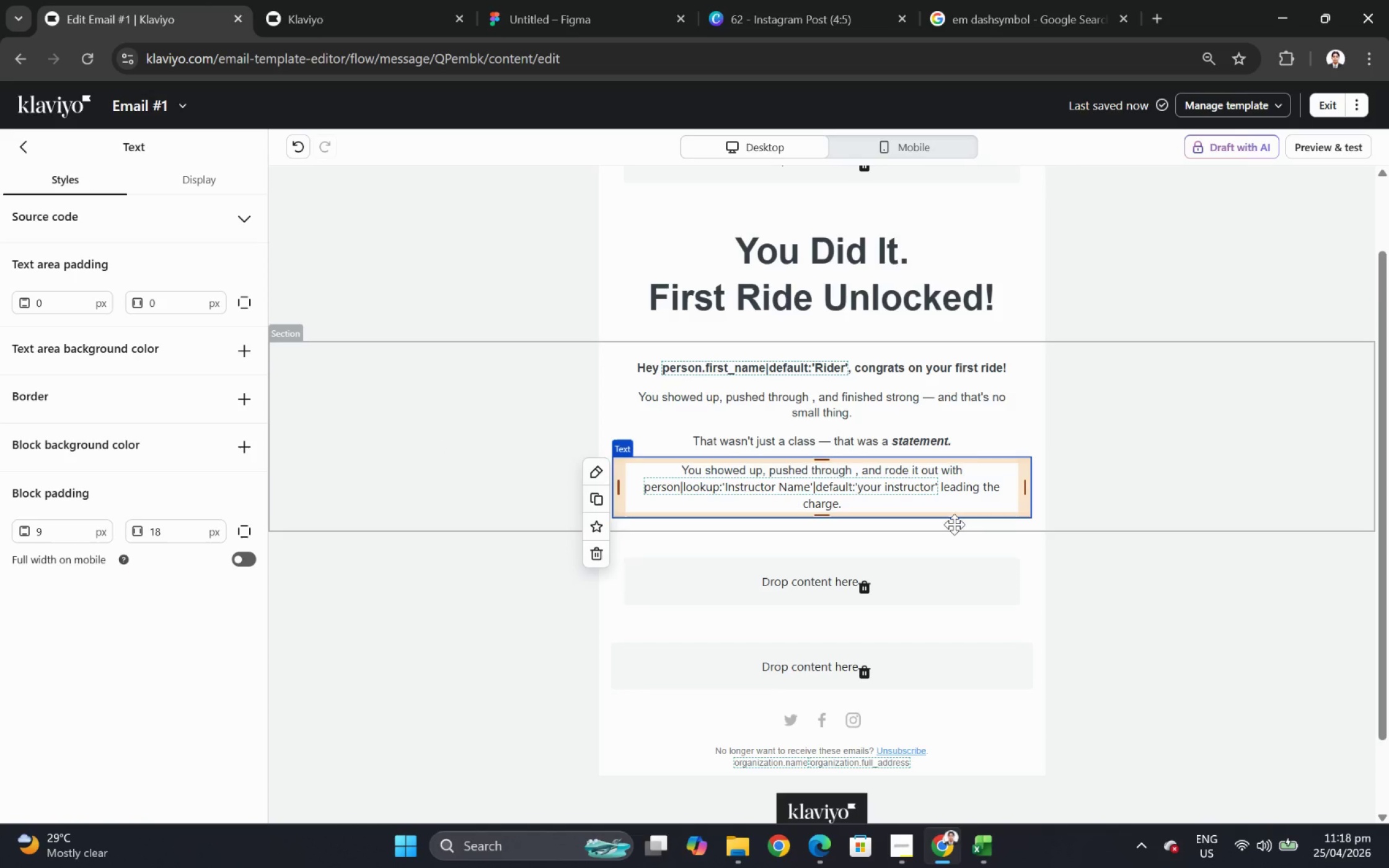 
left_click([597, 494])
 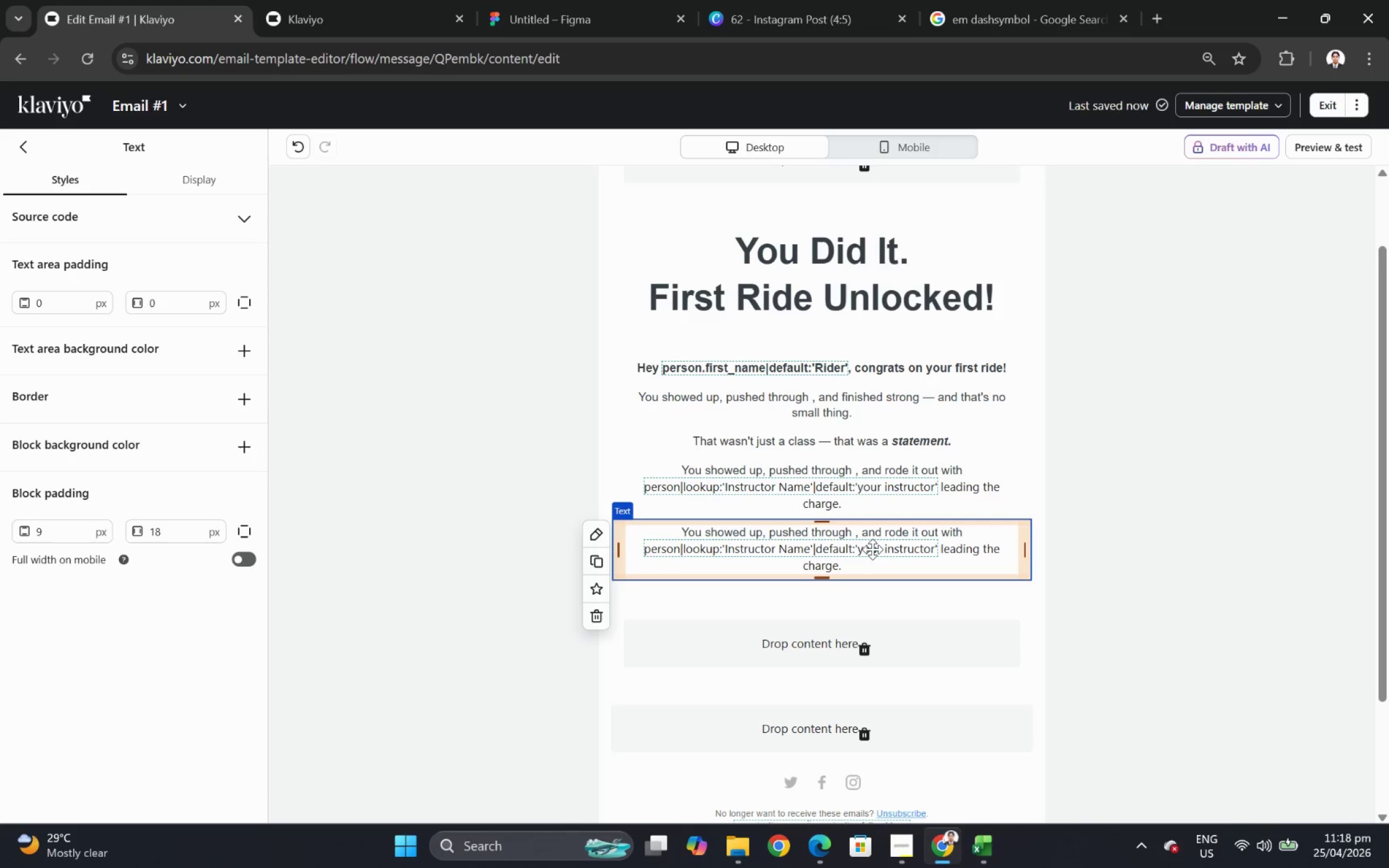 
wait(13.04)
 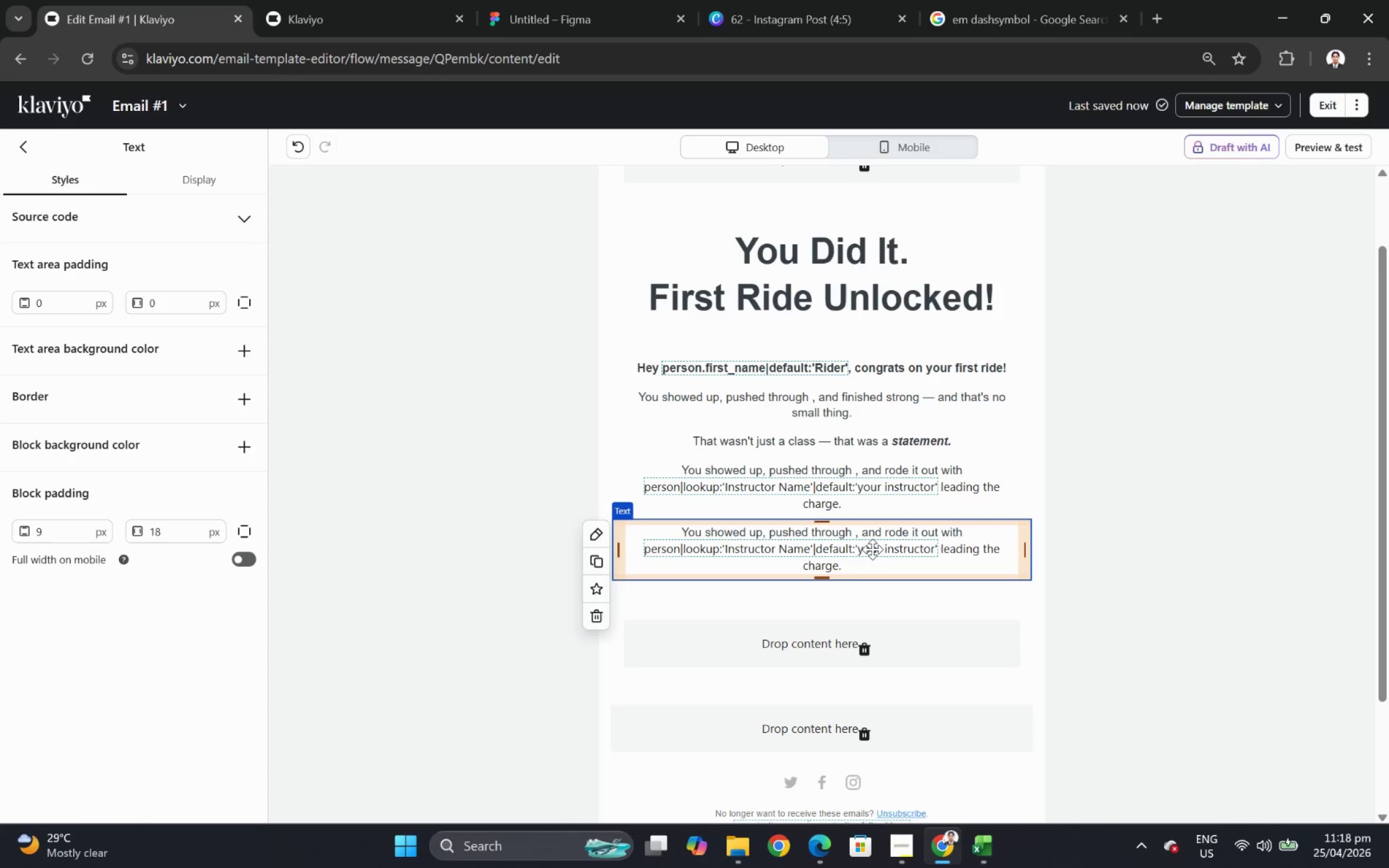 
left_click([294, 149])
 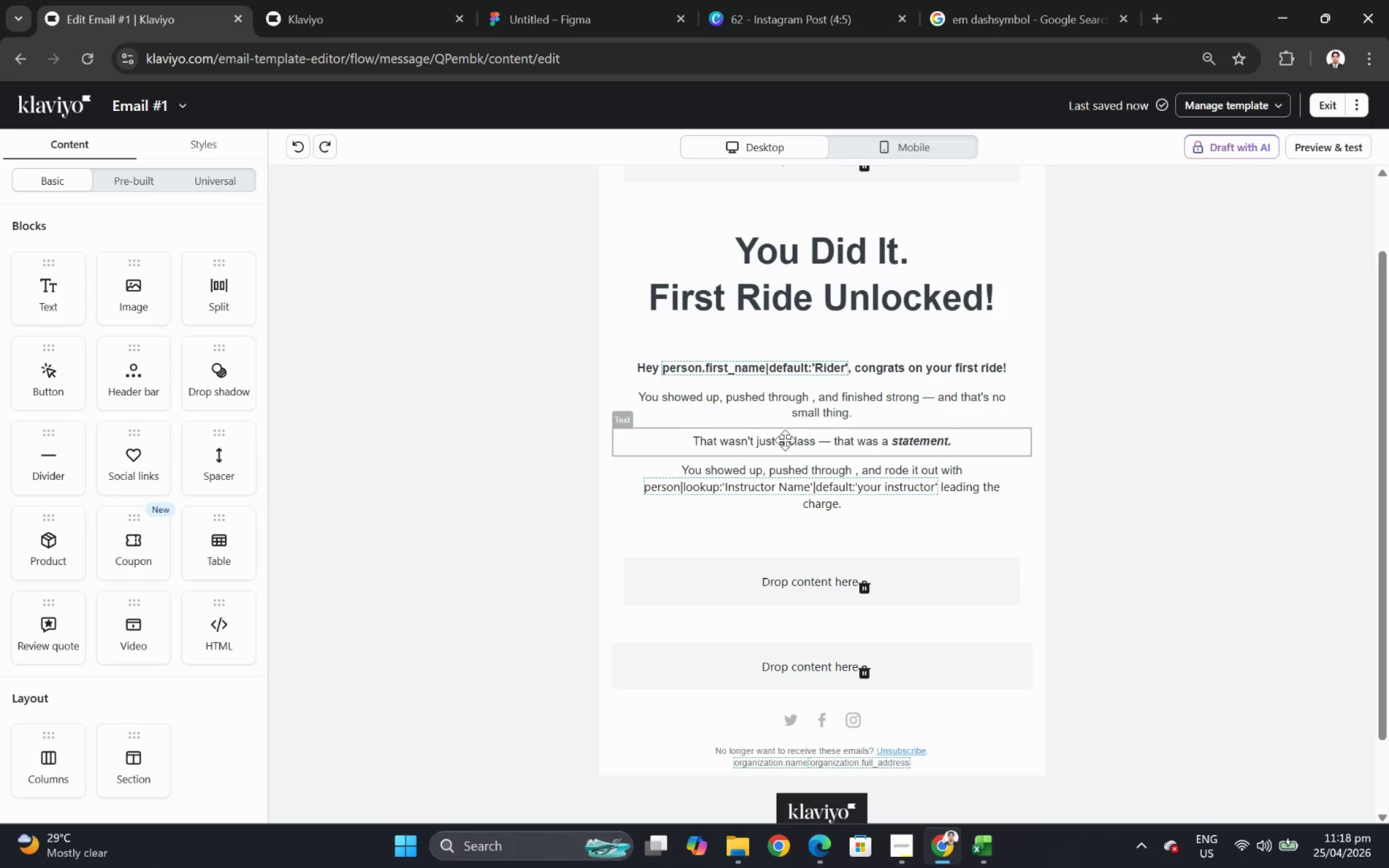 
double_click([797, 482])
 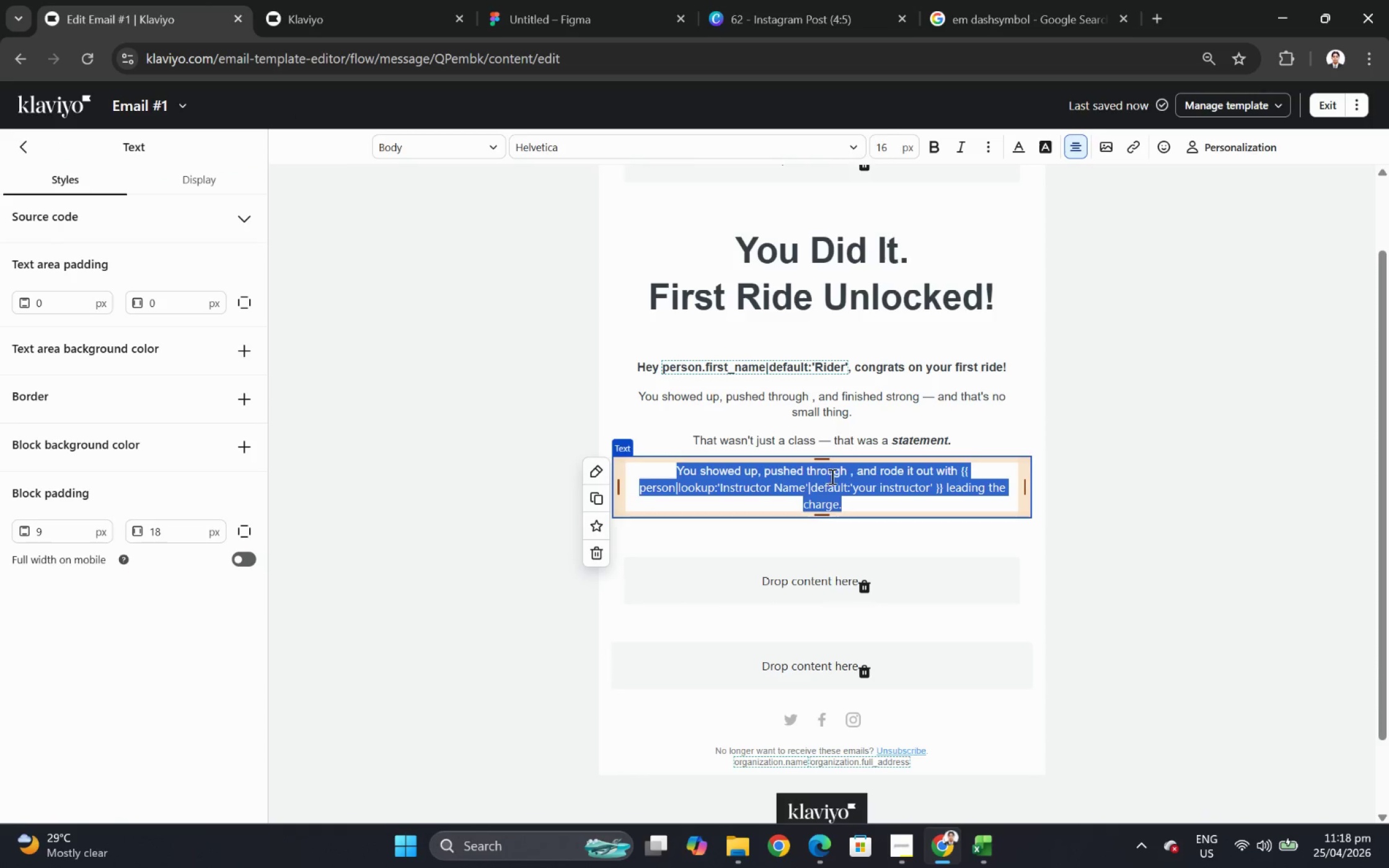 
left_click([833, 473])
 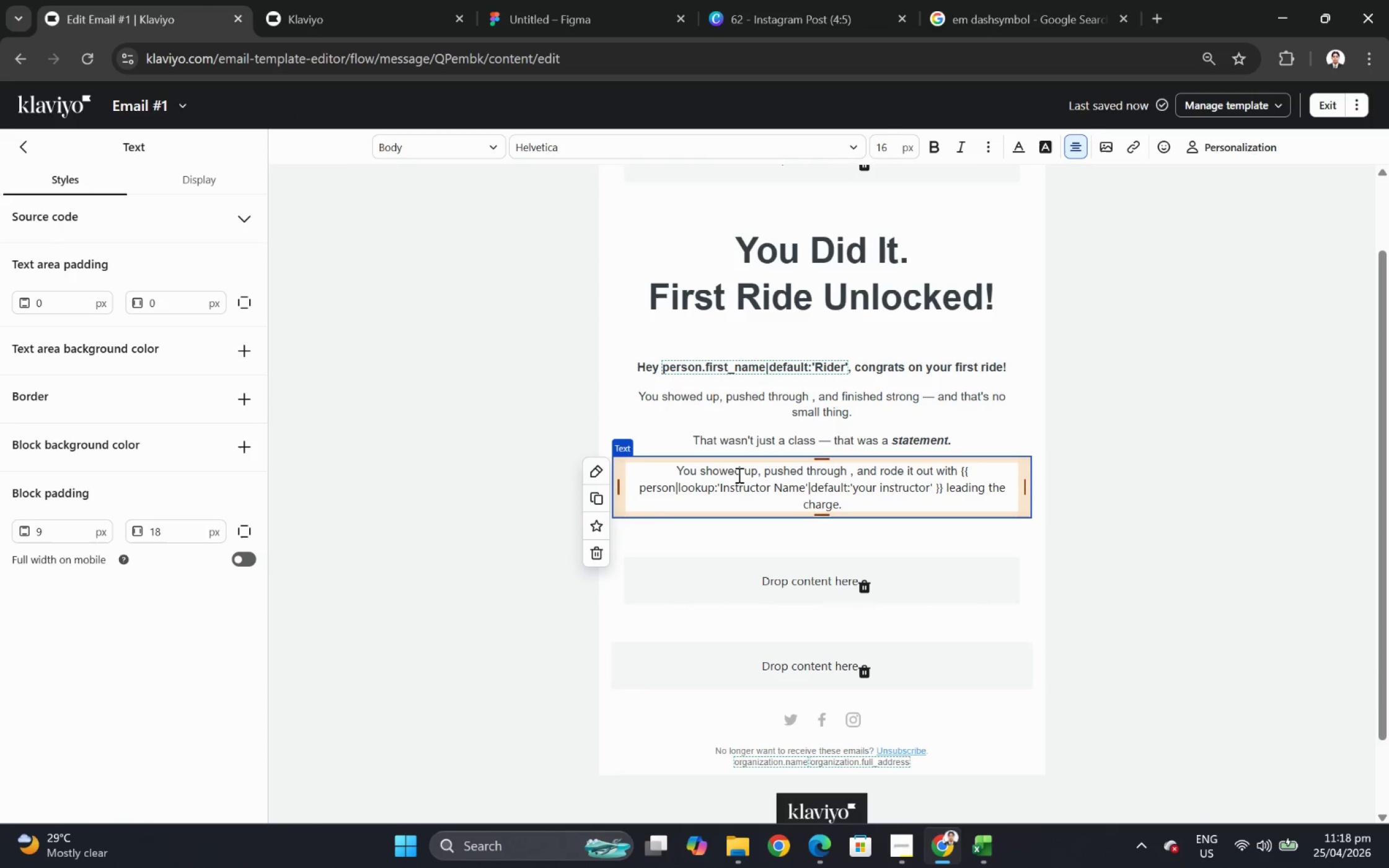 
wait(7.12)
 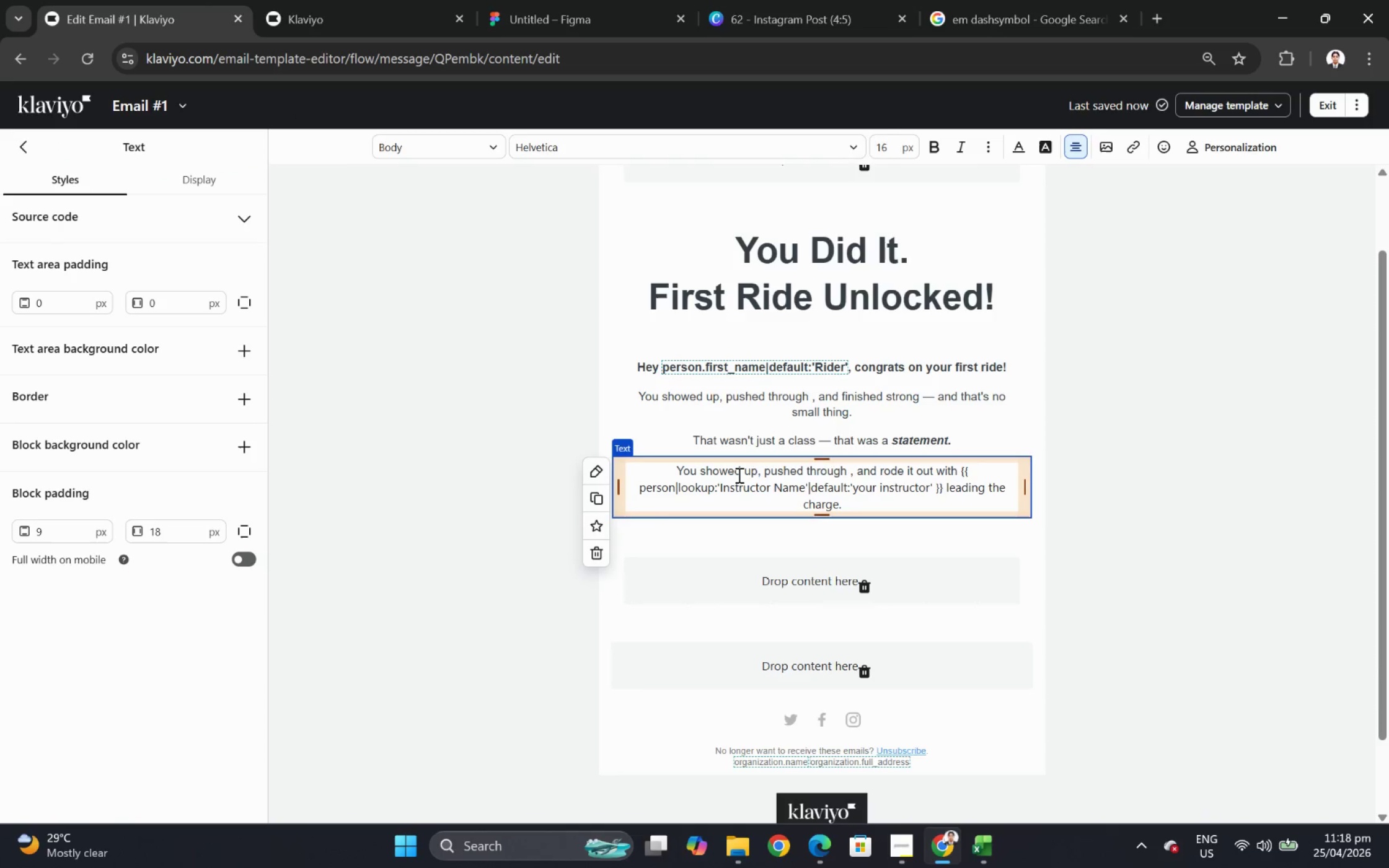 
left_click_drag(start_coordinate=[676, 470], to_coordinate=[881, 476])
 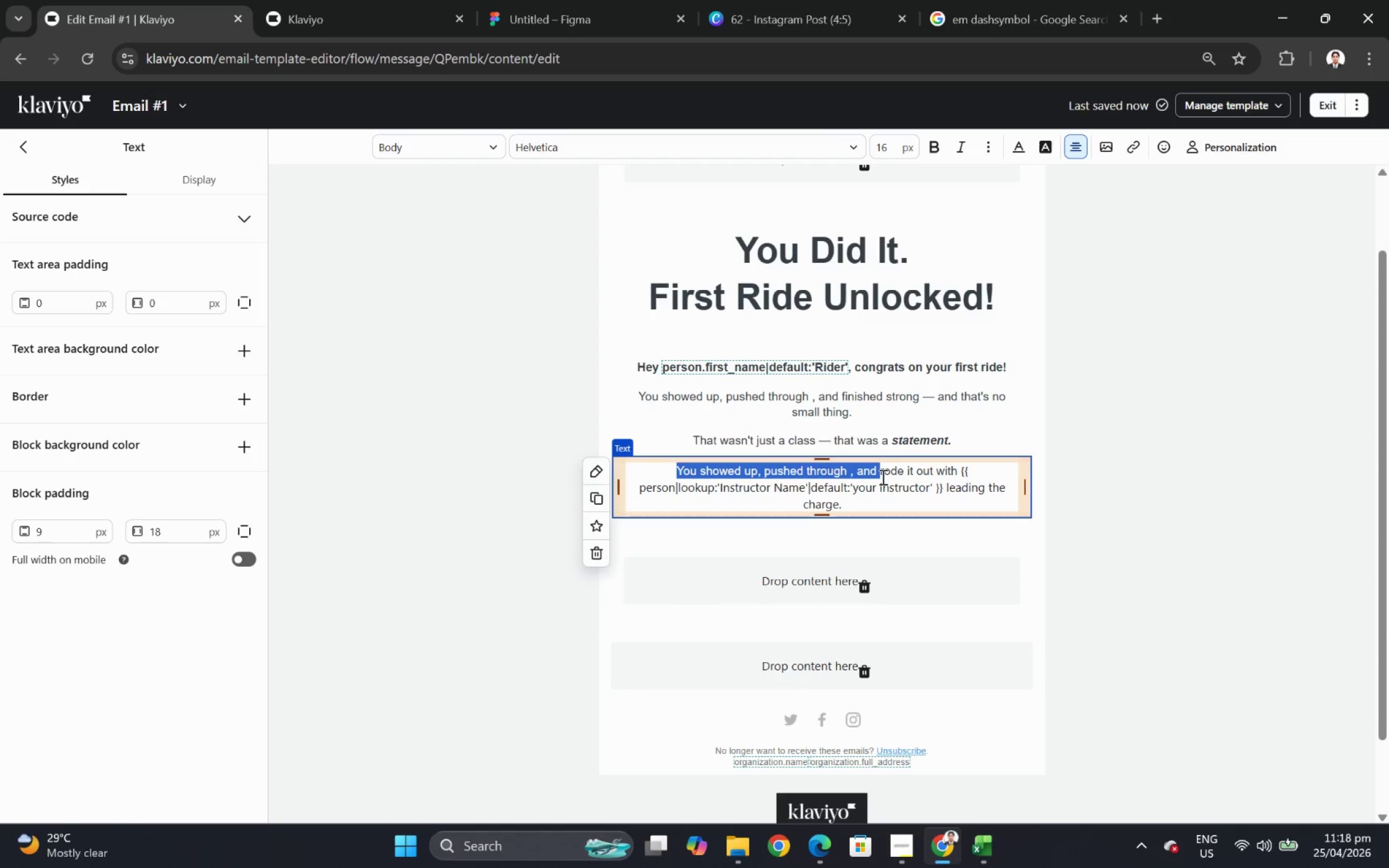 
type(You )
 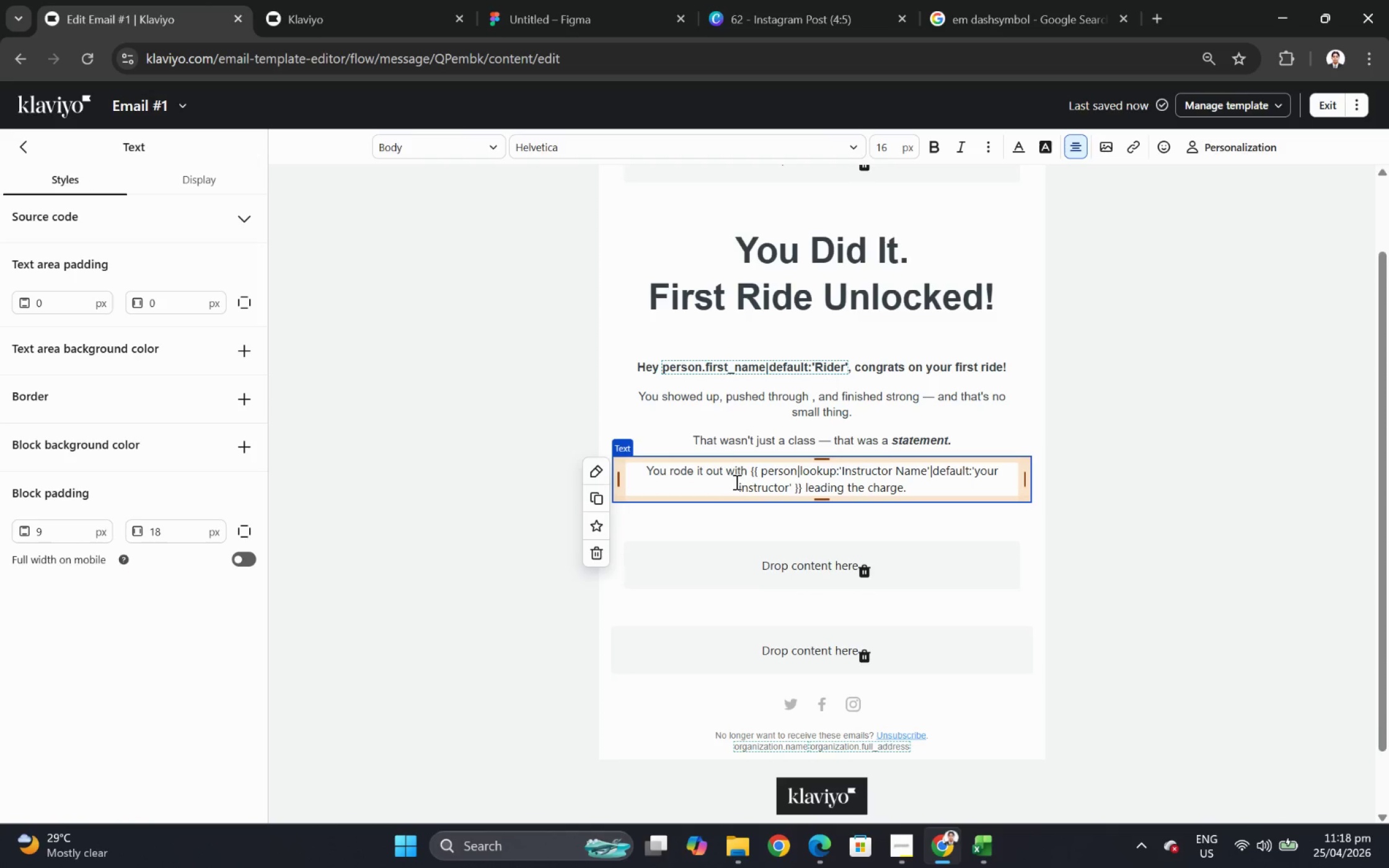 
left_click([725, 472])
 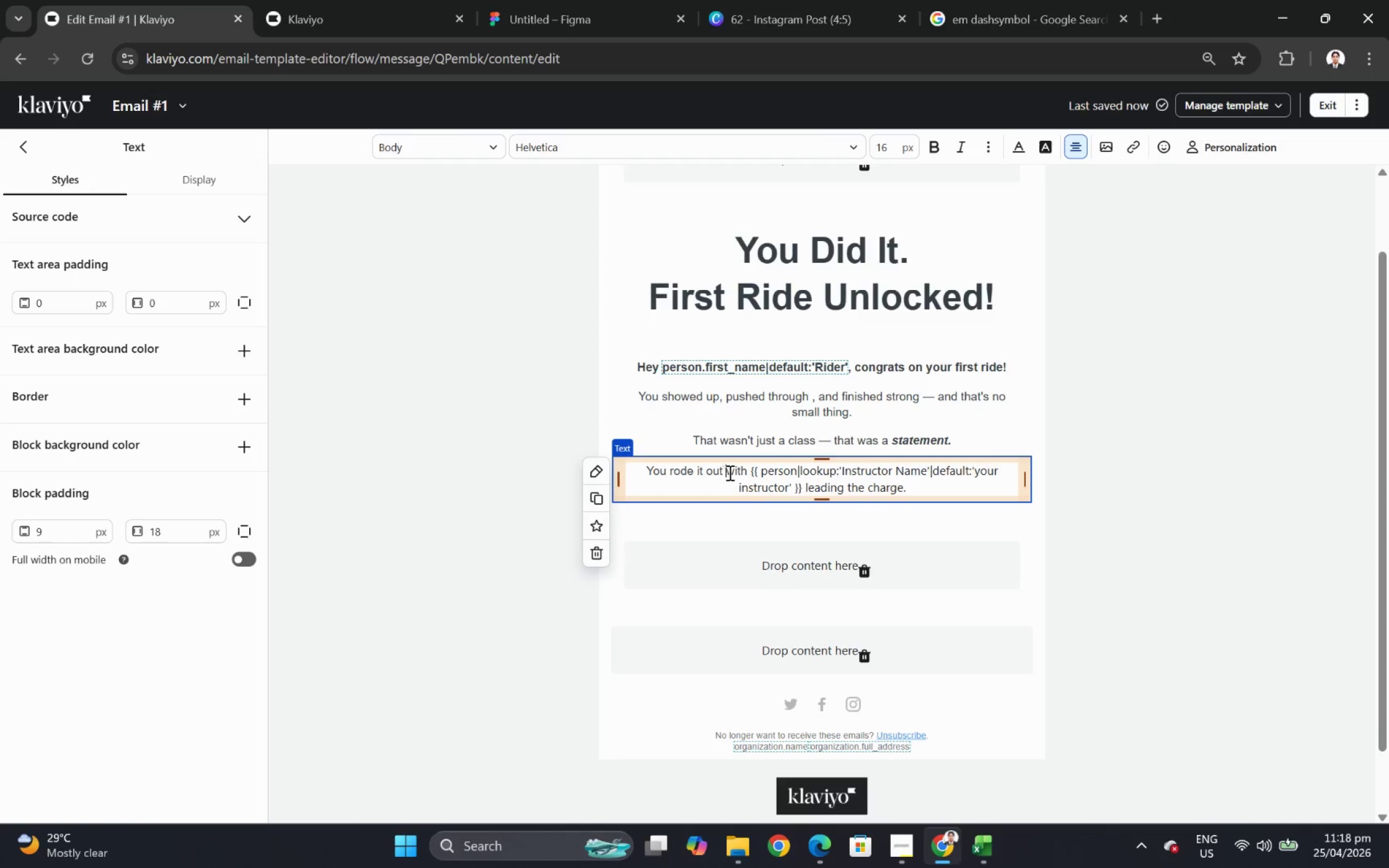 
key(Backspace)
 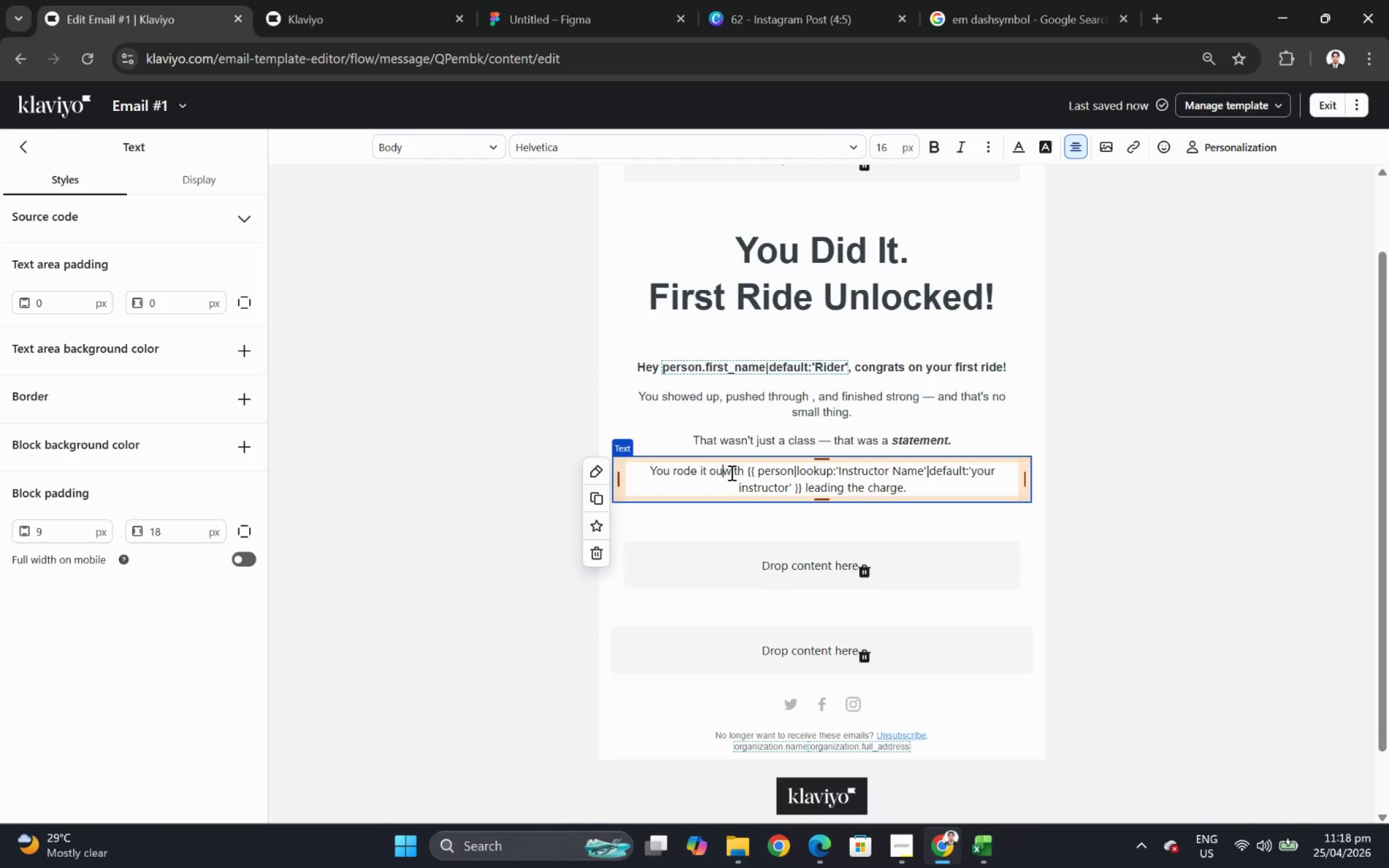 
key(Backspace)
 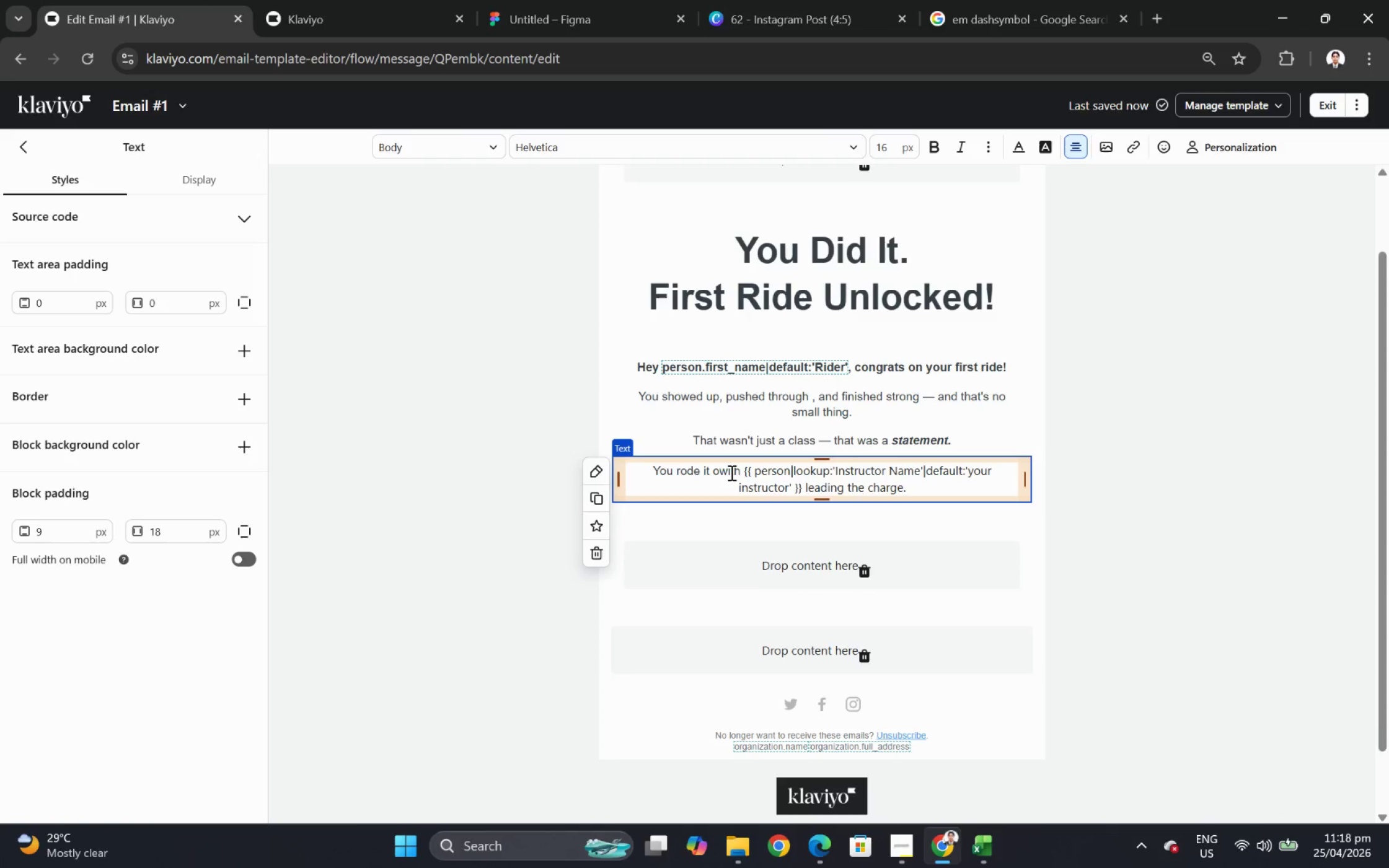 
key(Backspace)
 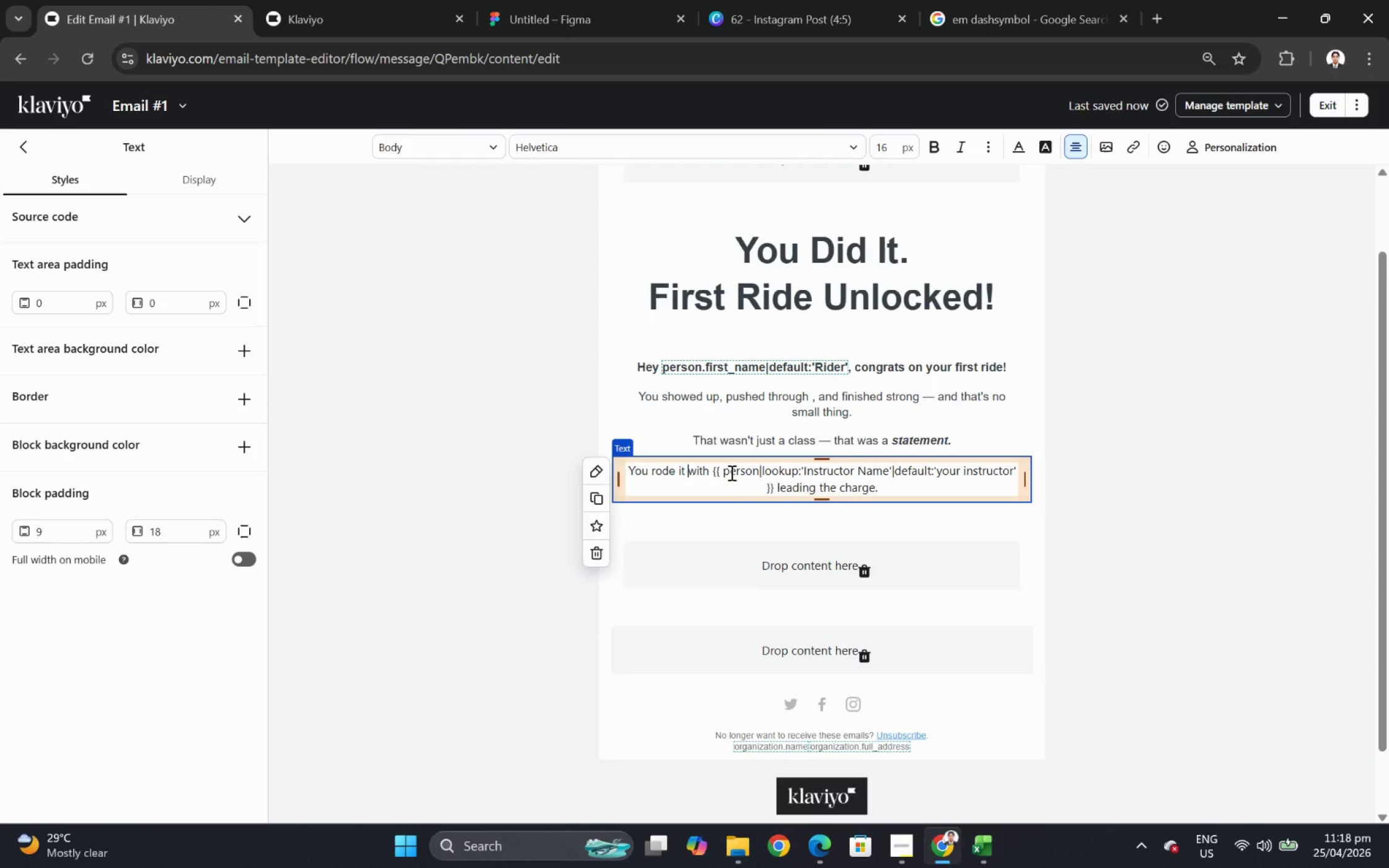 
key(Backspace)
 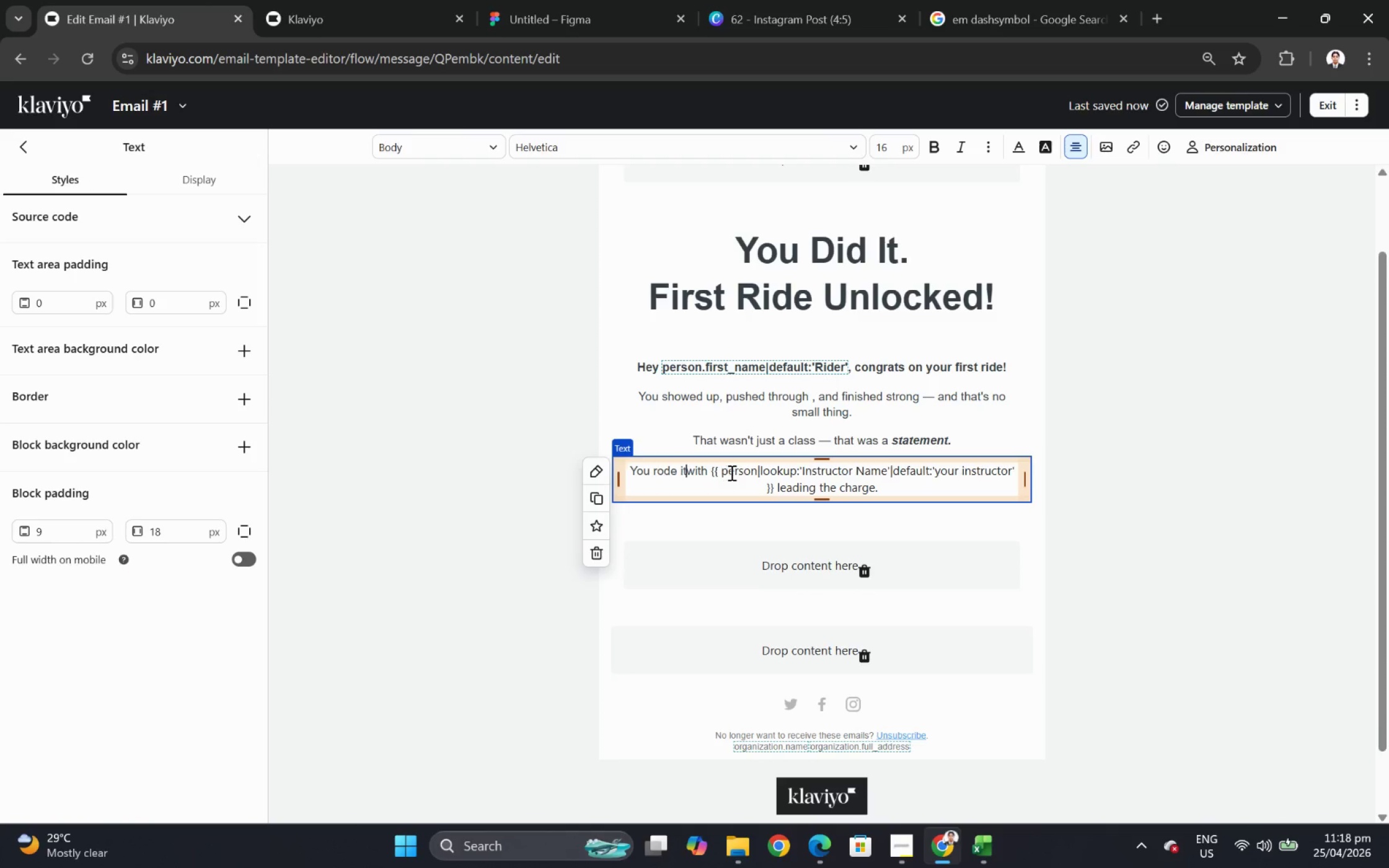 
key(Backspace)
 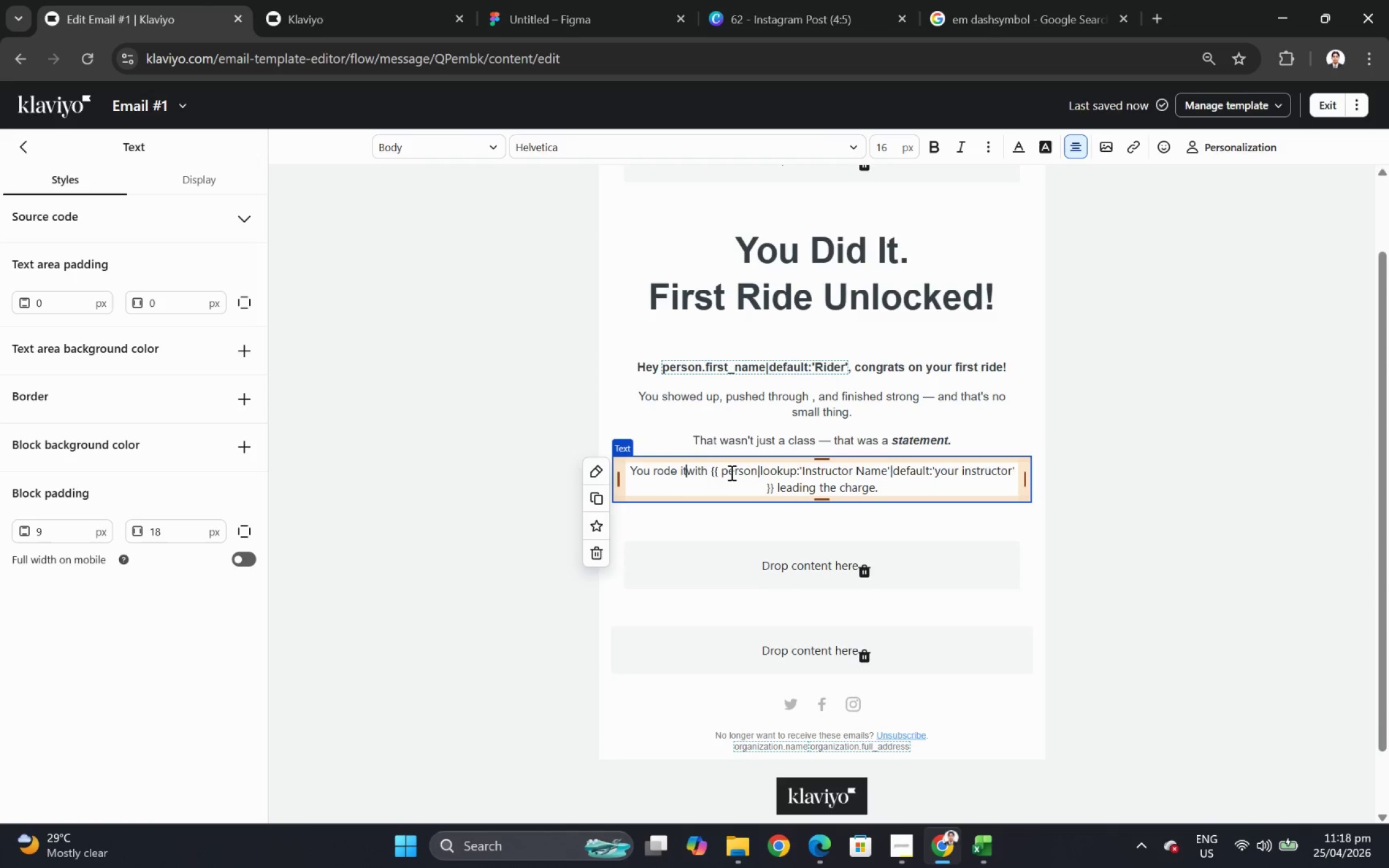 
key(Backspace)
 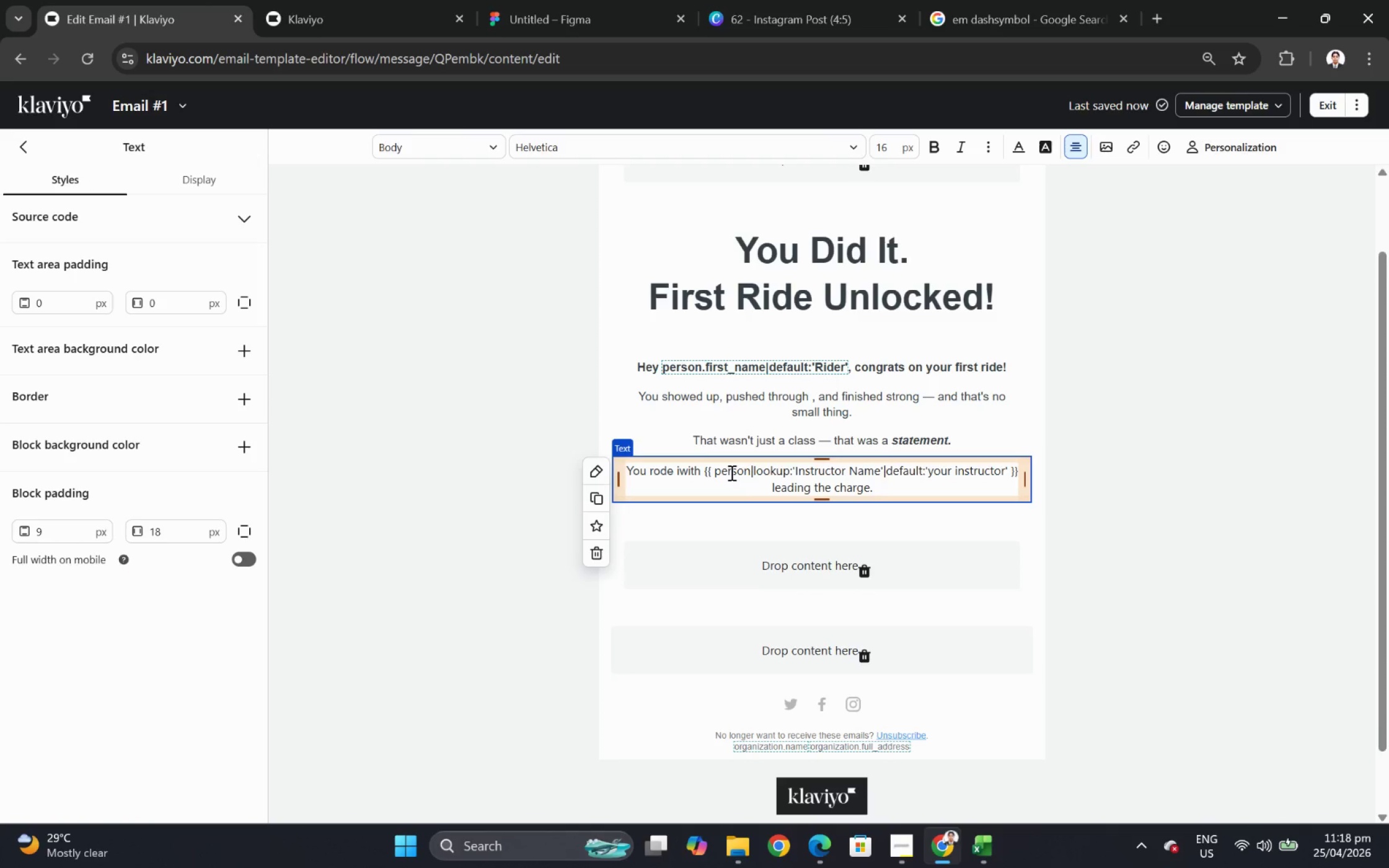 
key(Backspace)
 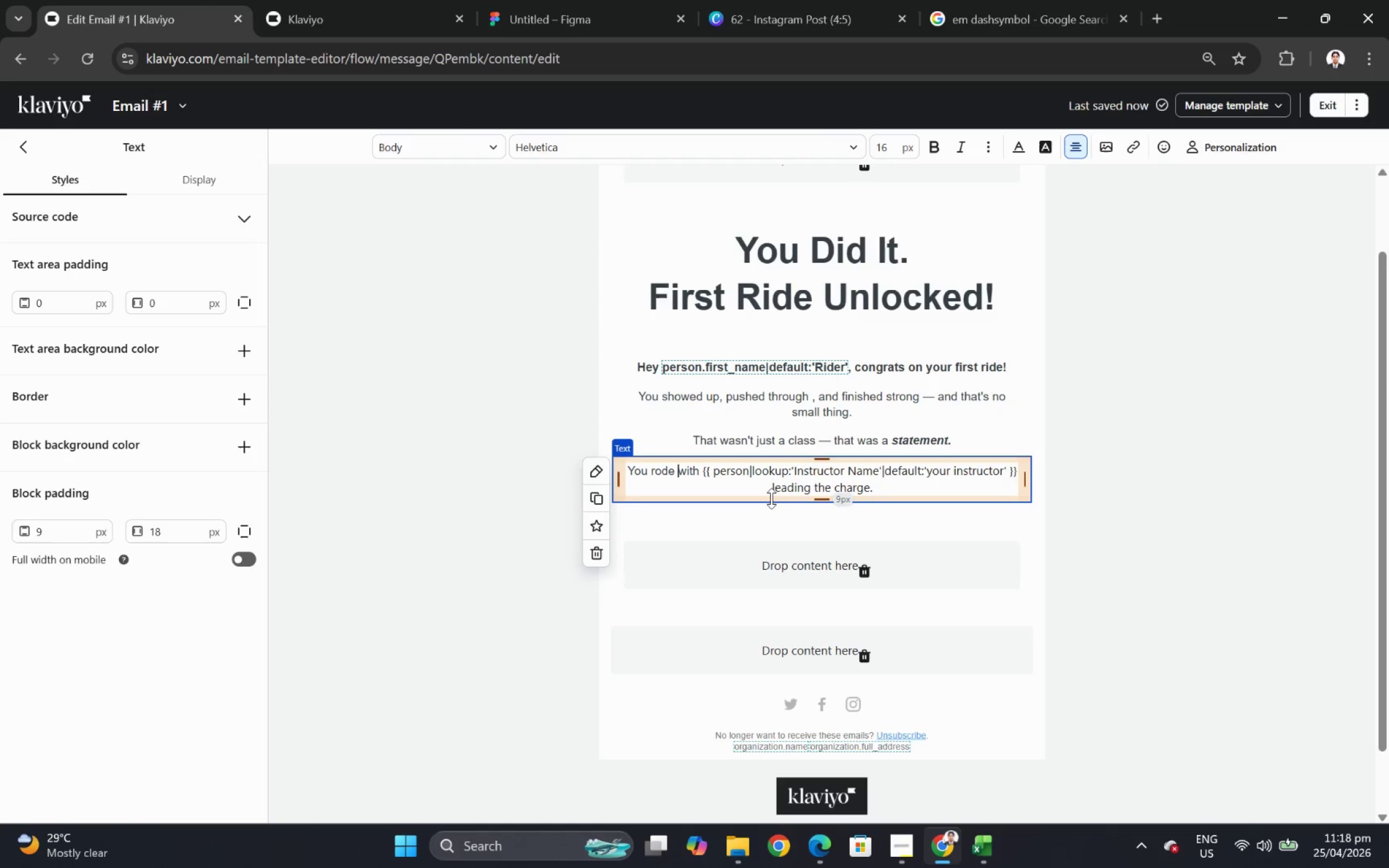 
wait(7.09)
 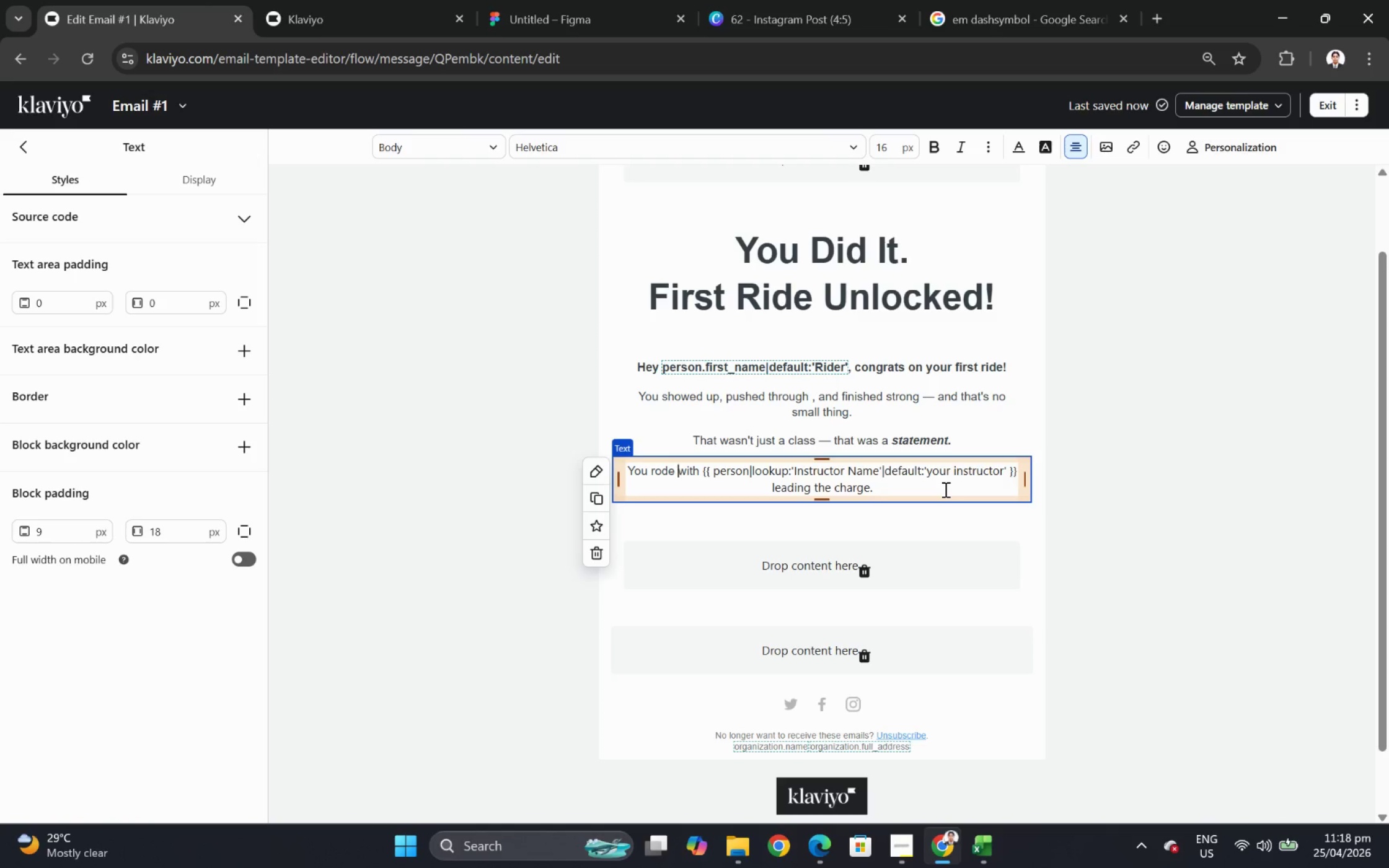 
left_click([766, 487])
 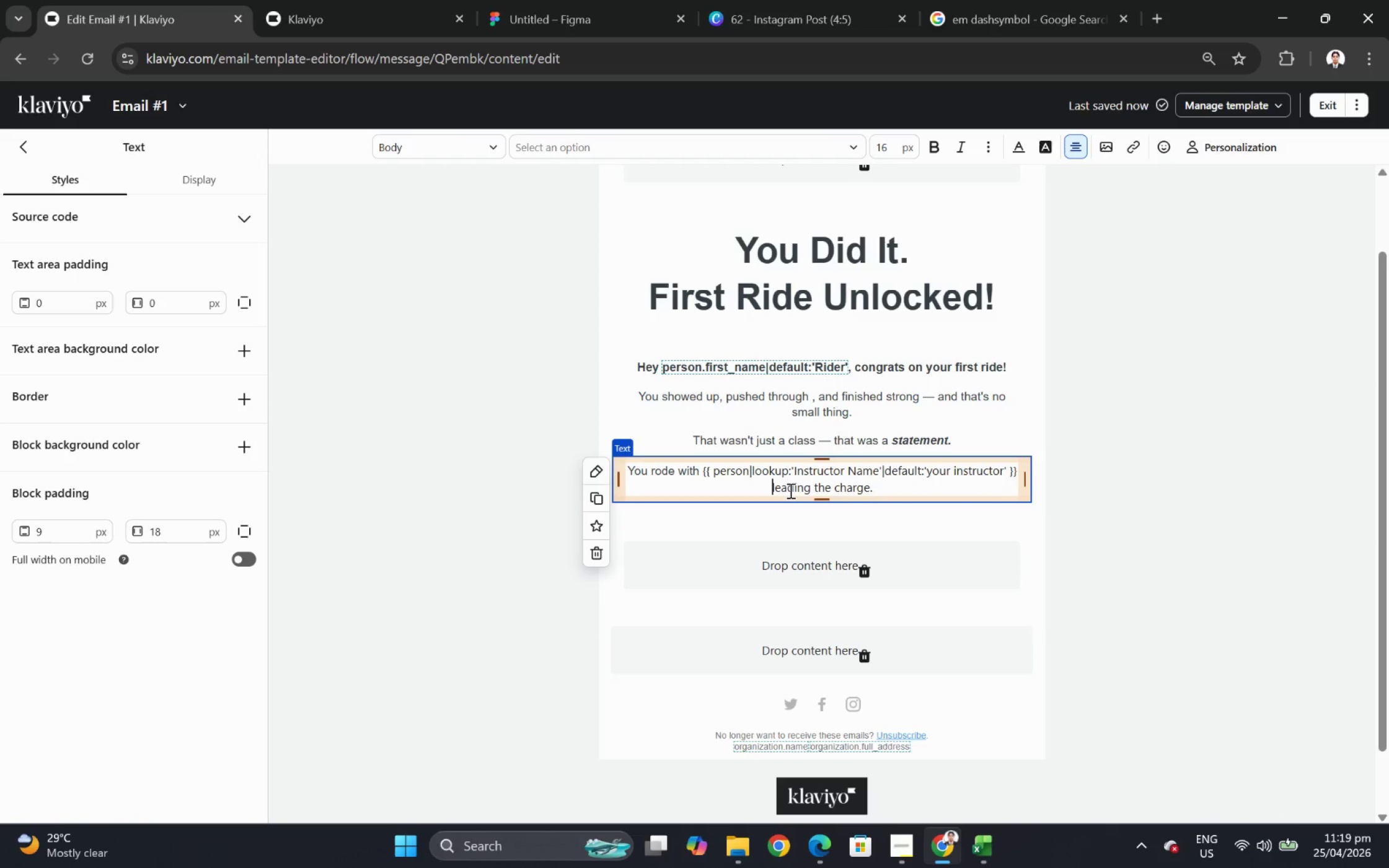 
key(ArrowRight)
 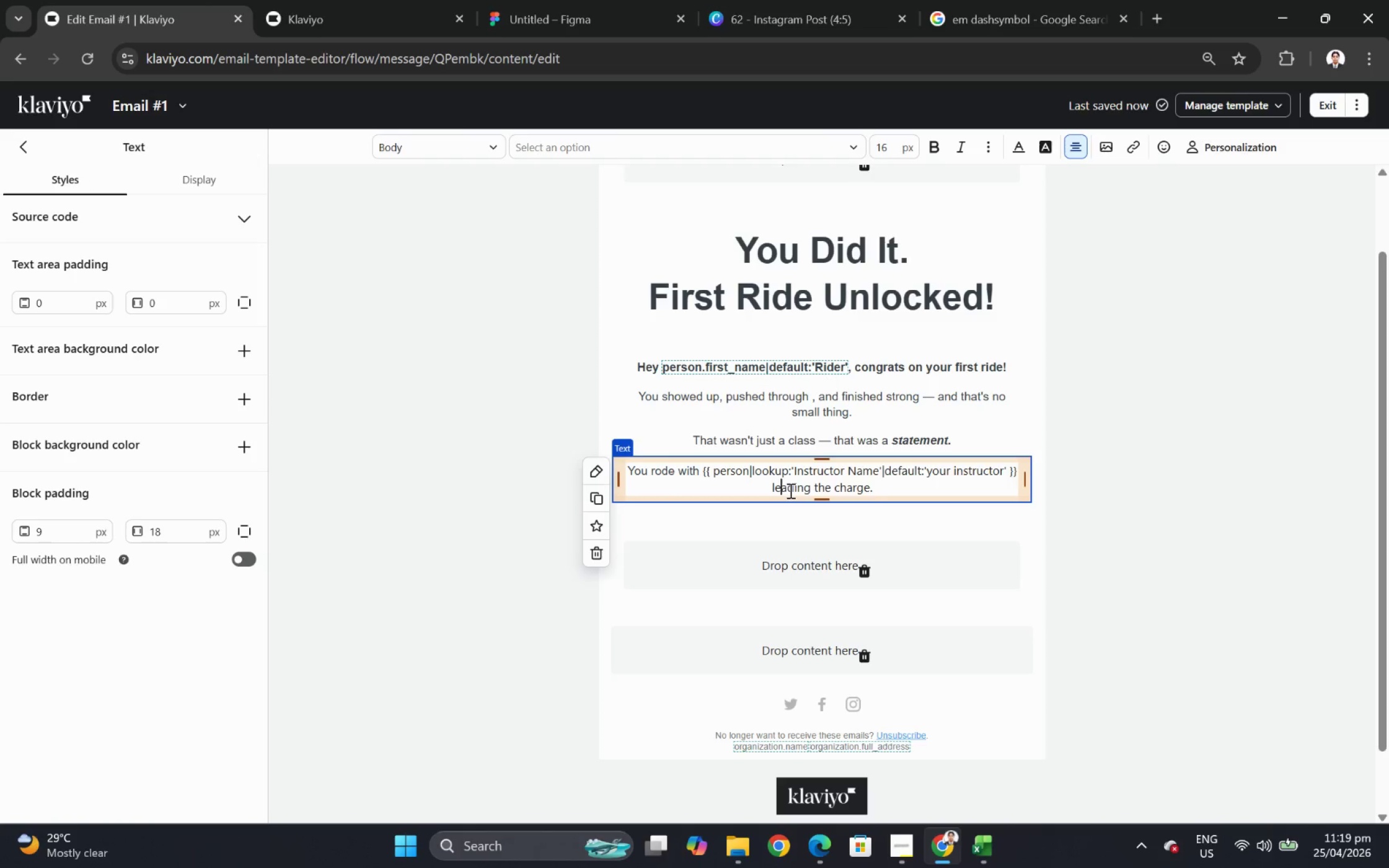 
key(ArrowRight)
 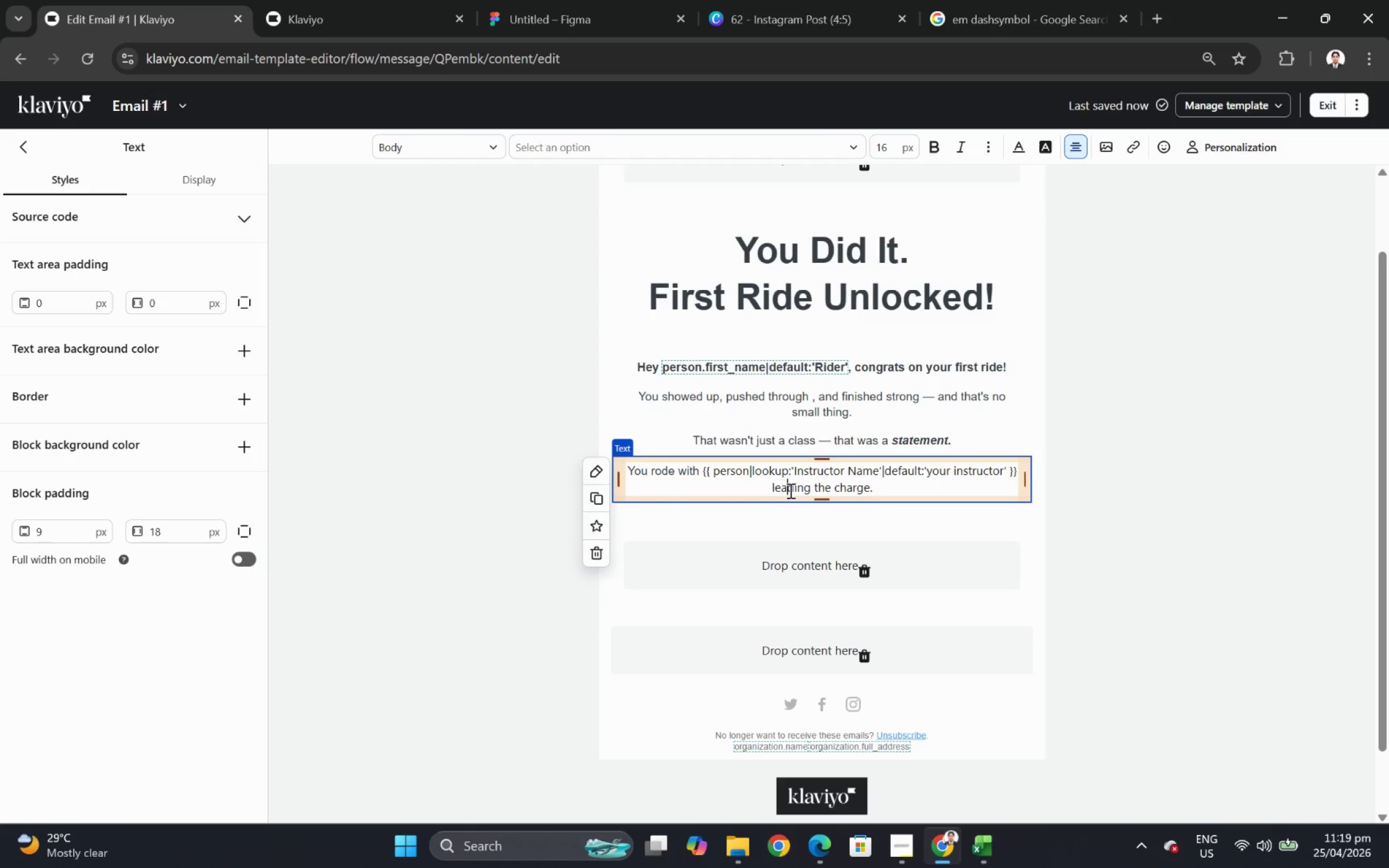 
key(ArrowRight)
 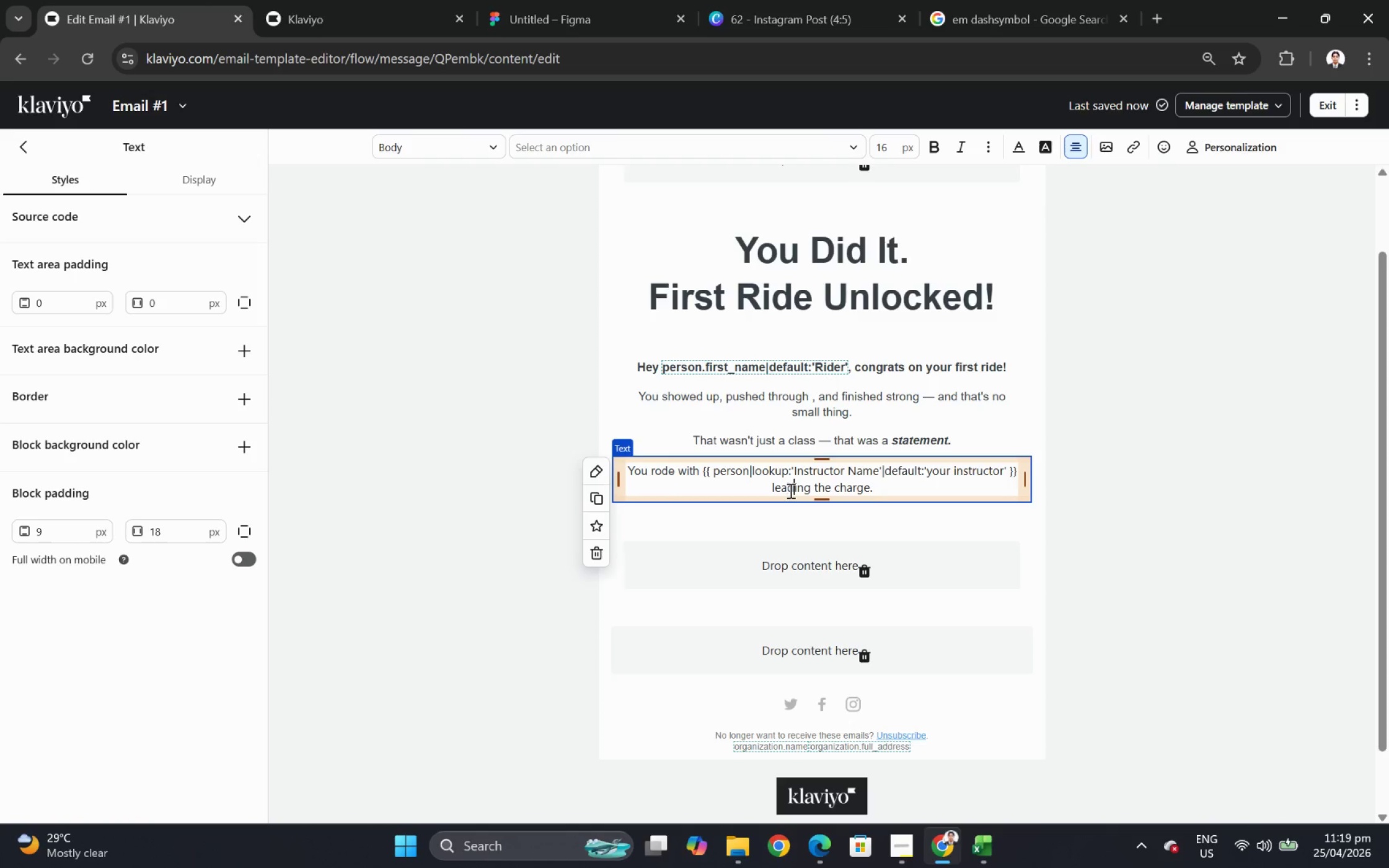 
key(ArrowRight)
 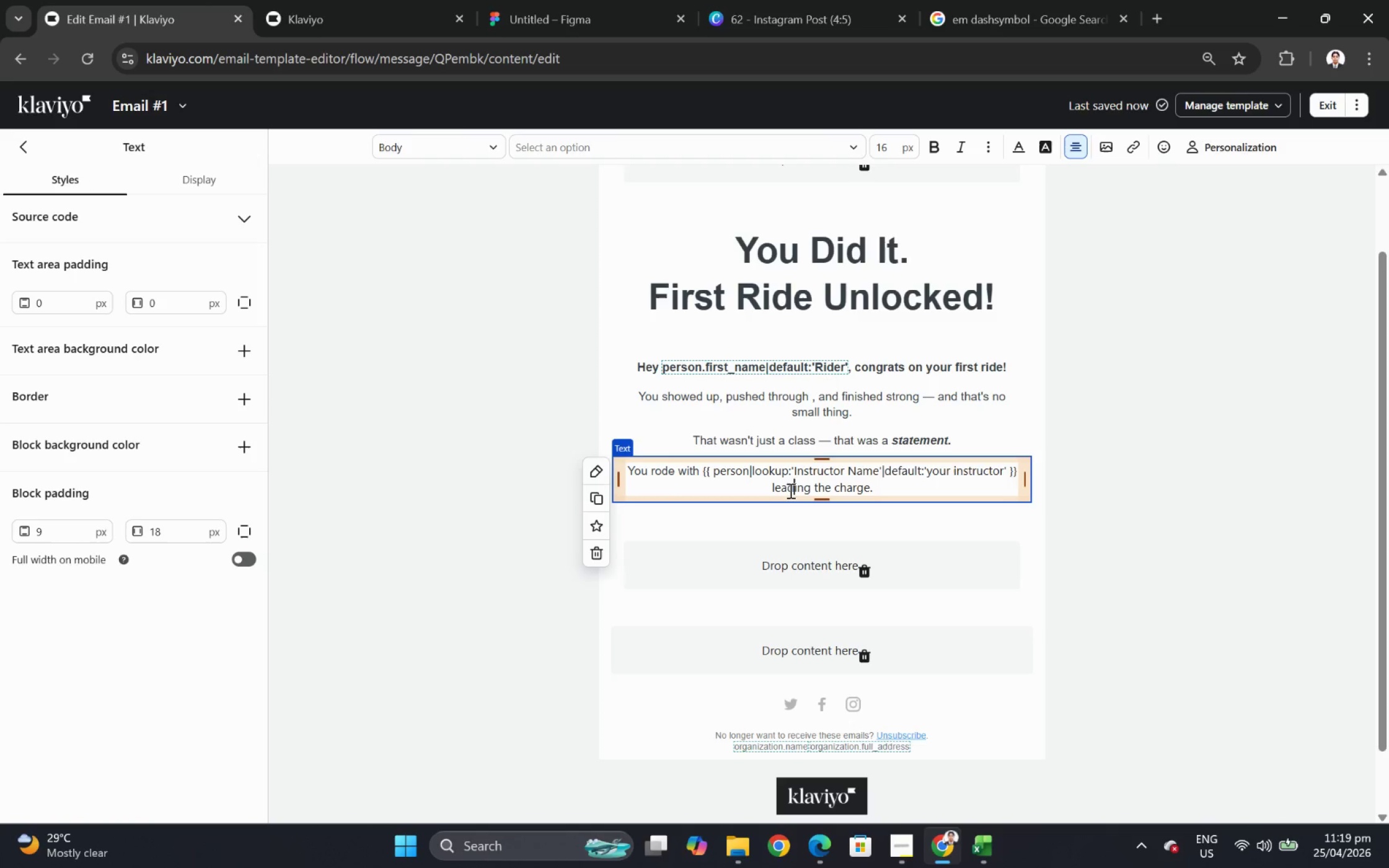 
hold_key(key=ArrowRight, duration=0.71)
 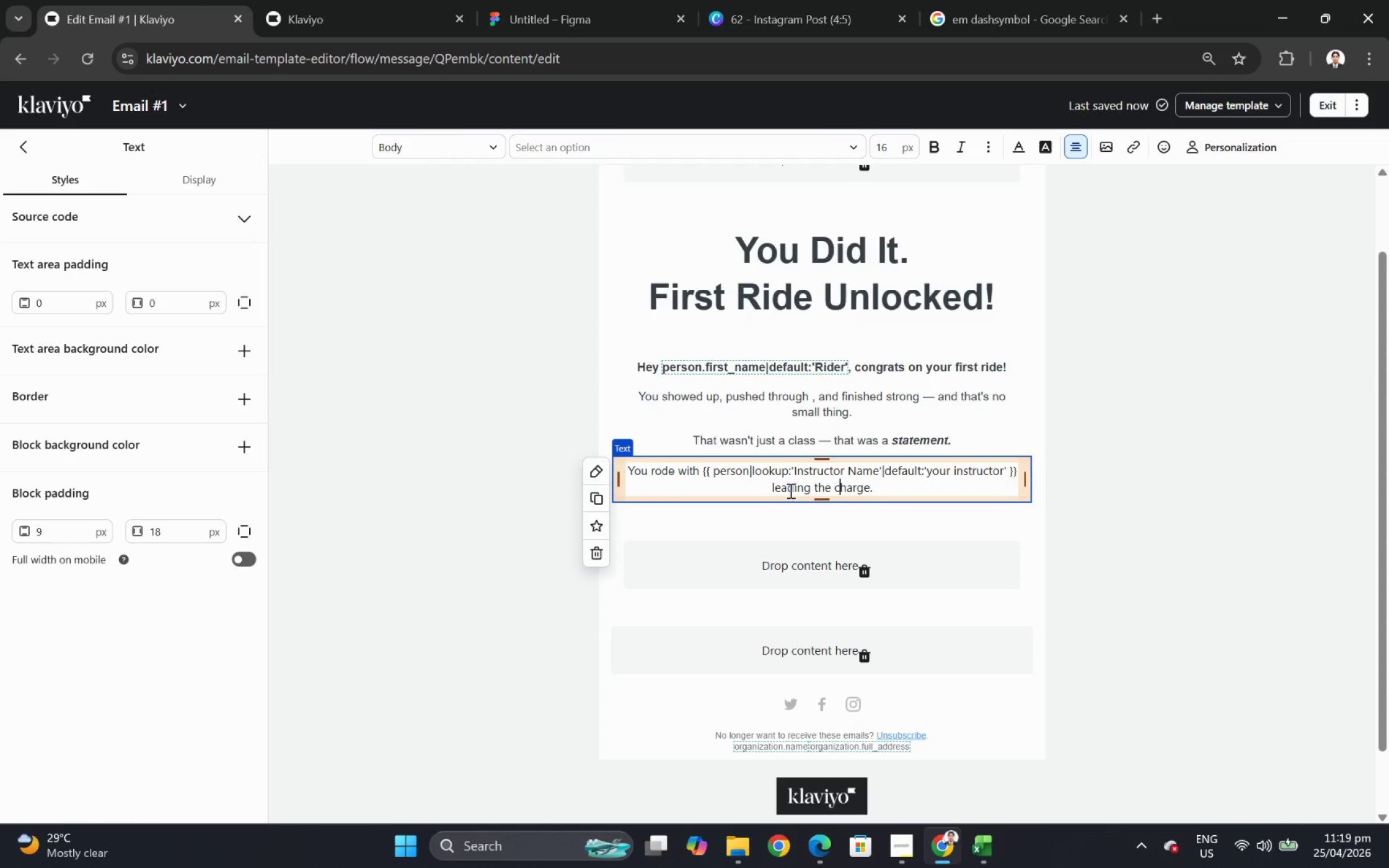 
key(ArrowRight)
 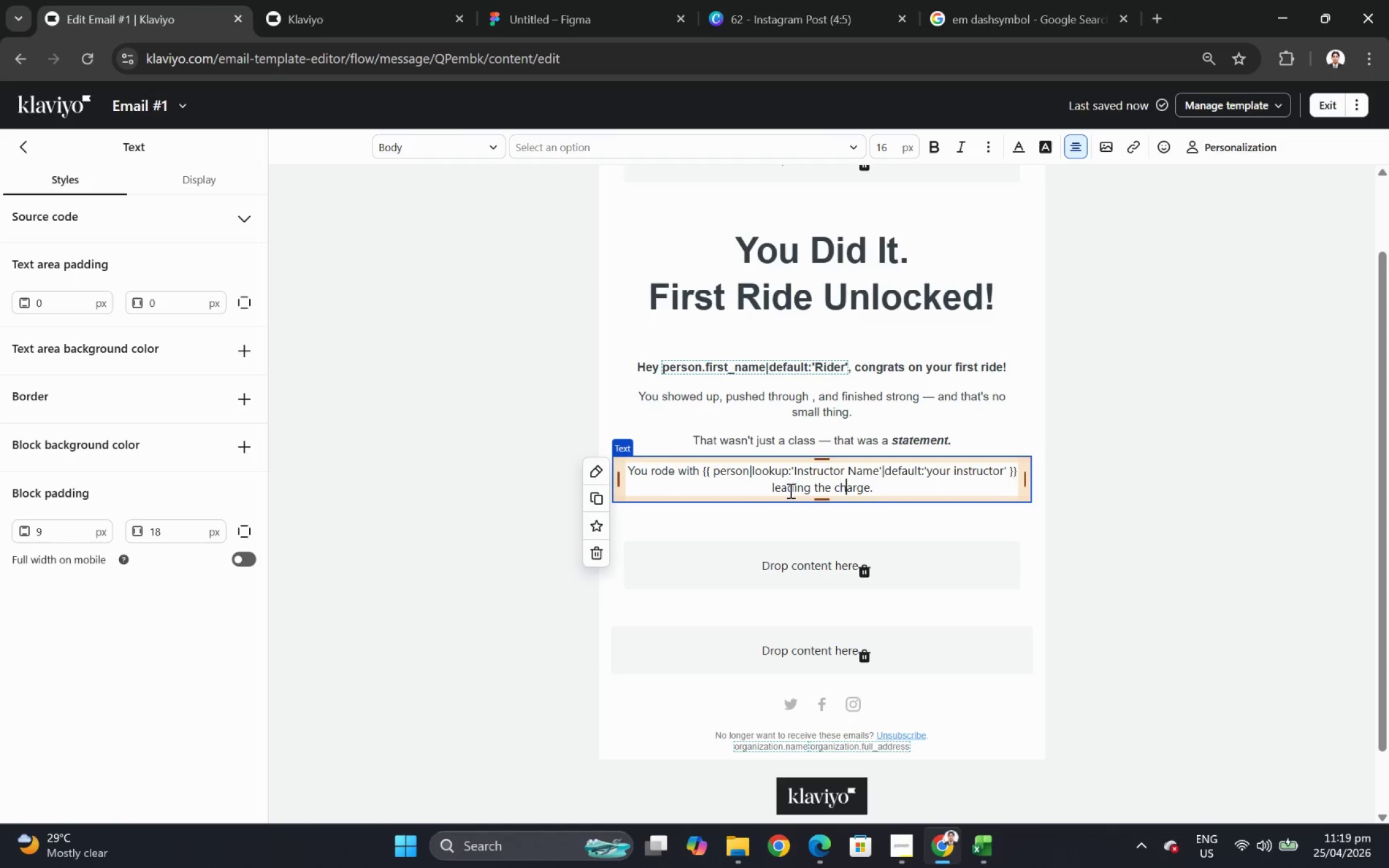 
key(ArrowRight)
 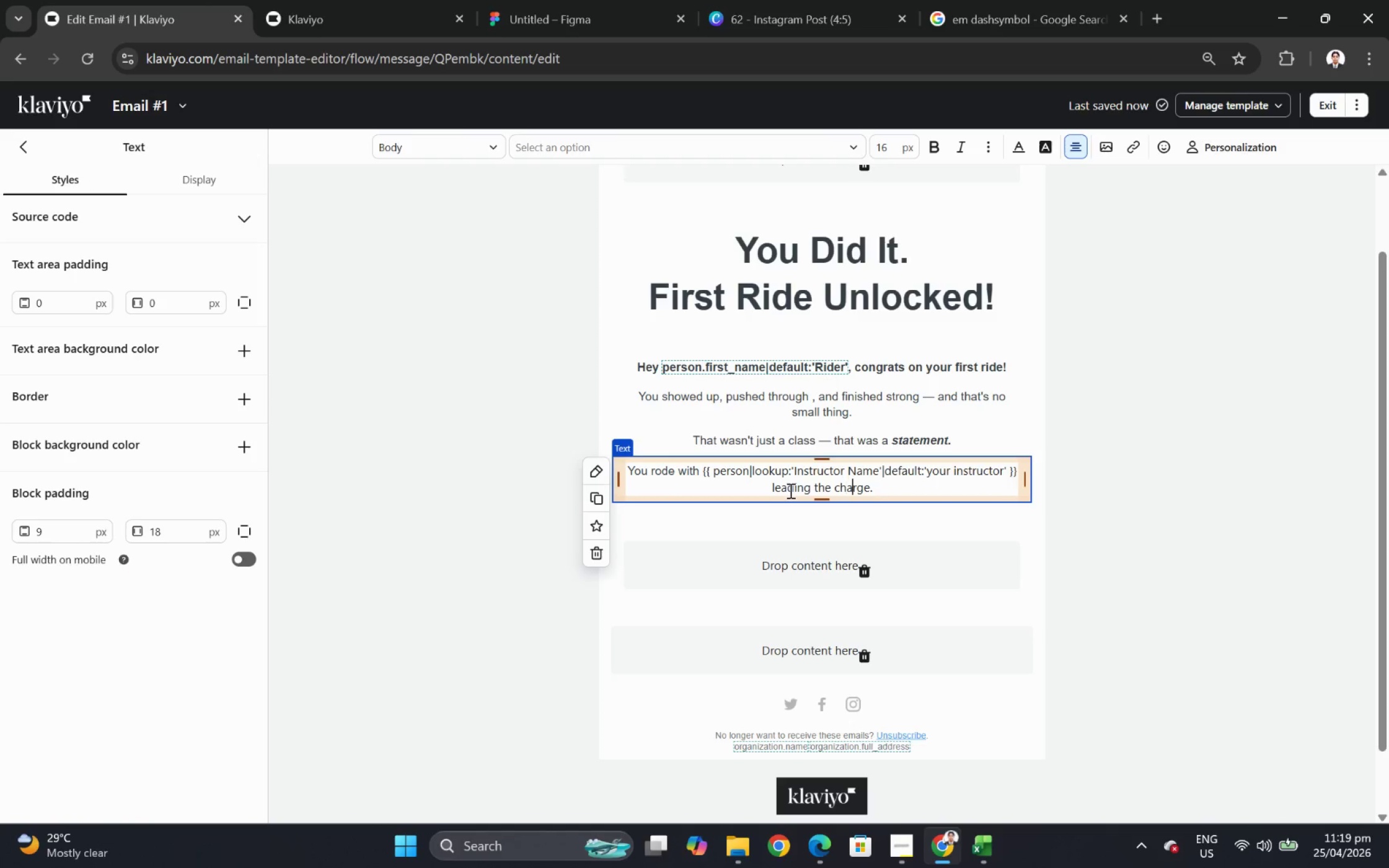 
key(ArrowRight)
 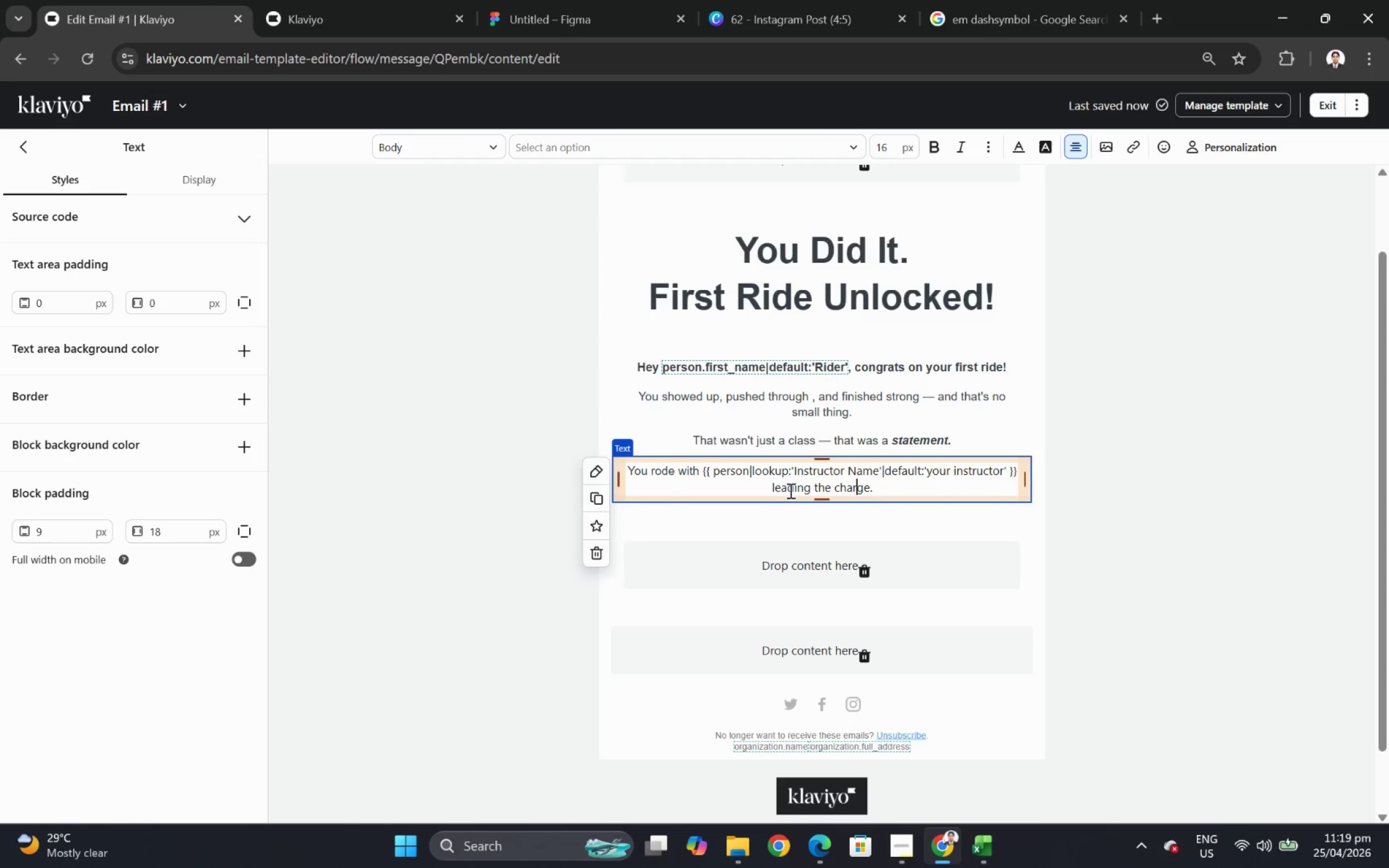 
key(ArrowRight)
 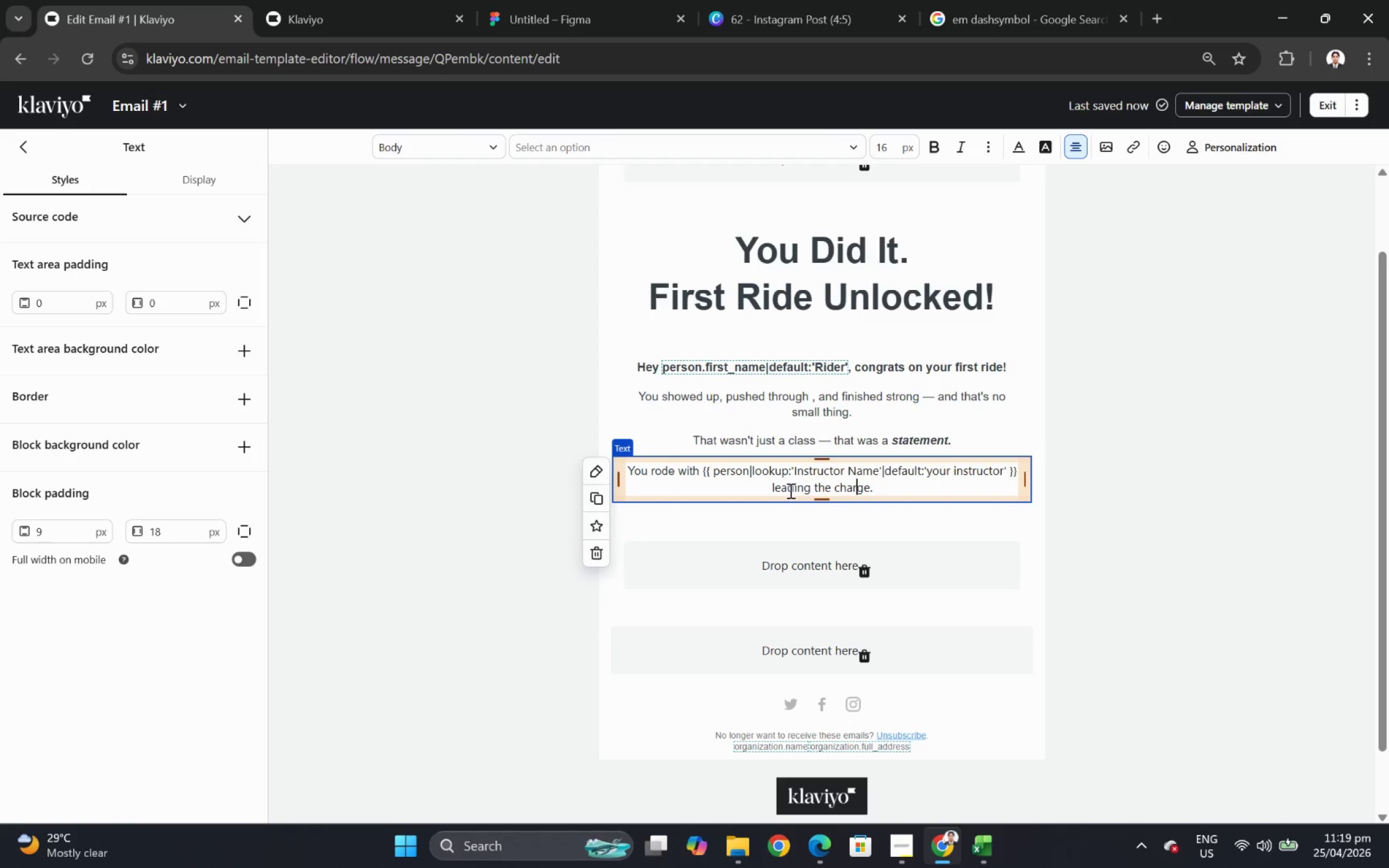 
key(ArrowRight)
 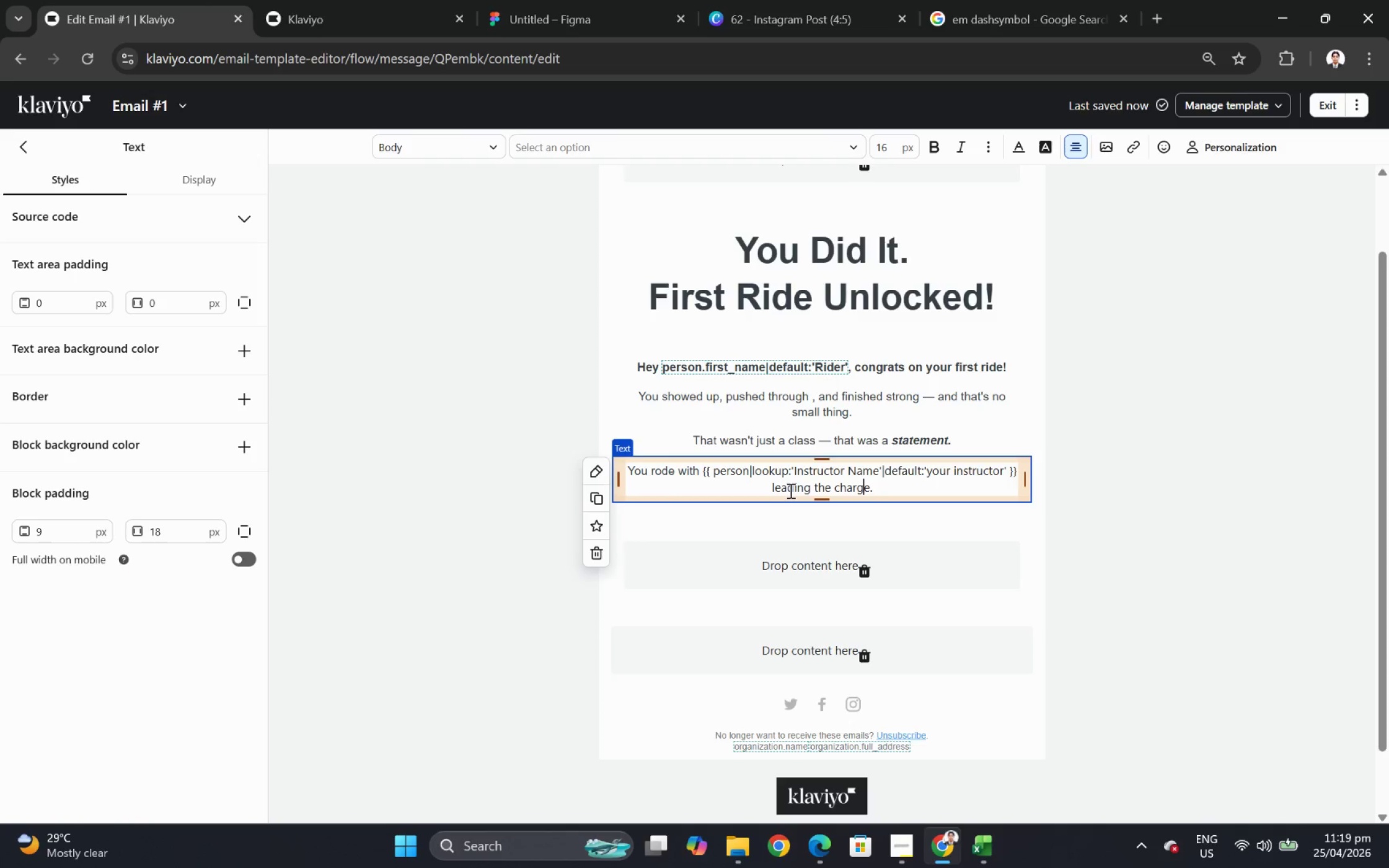 
key(ArrowRight)
 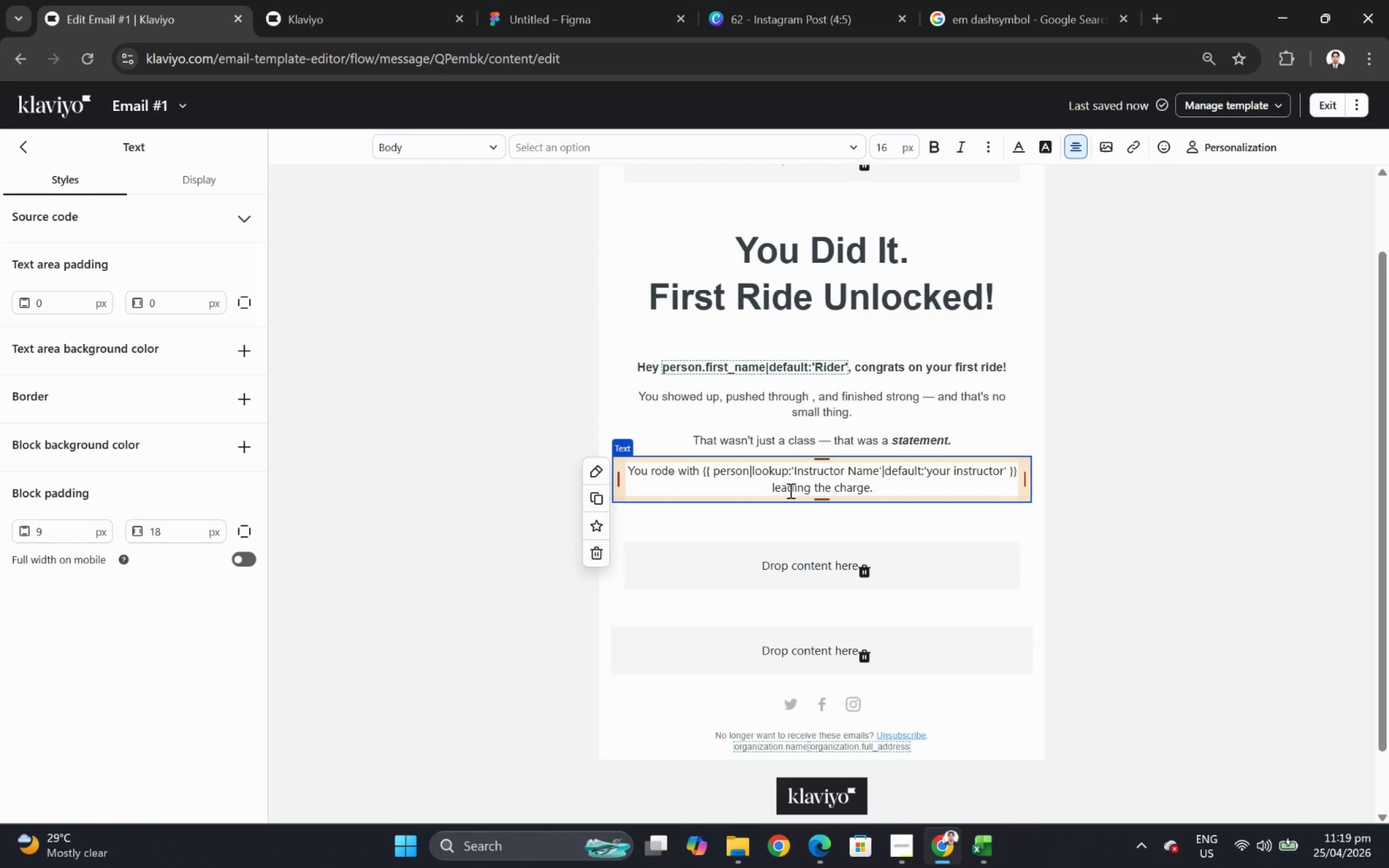 
key(Backspace)
key(Backspace)
key(Backspace)
key(Backspace)
key(Backspace)
key(Backspace)
key(Backspace)
key(Backspace)
key(Backspace)
key(Backspace)
key(Backspace)
key(Backspace)
key(Backspace)
key(Backspace)
key(Backspace)
key(Backspace)
key(Backspace)
key(Backspace)
type(and felt)
 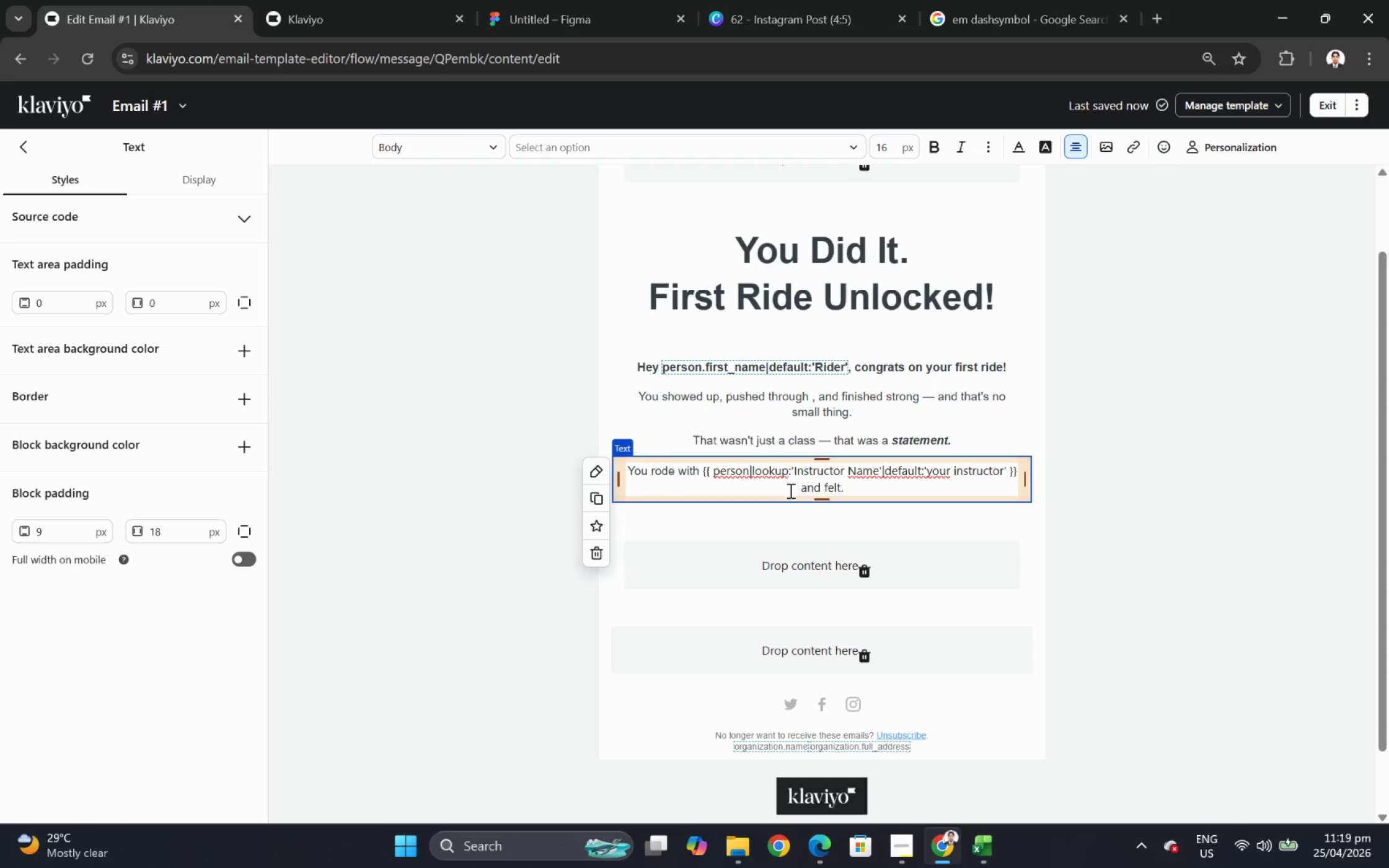 
wait(5.04)
 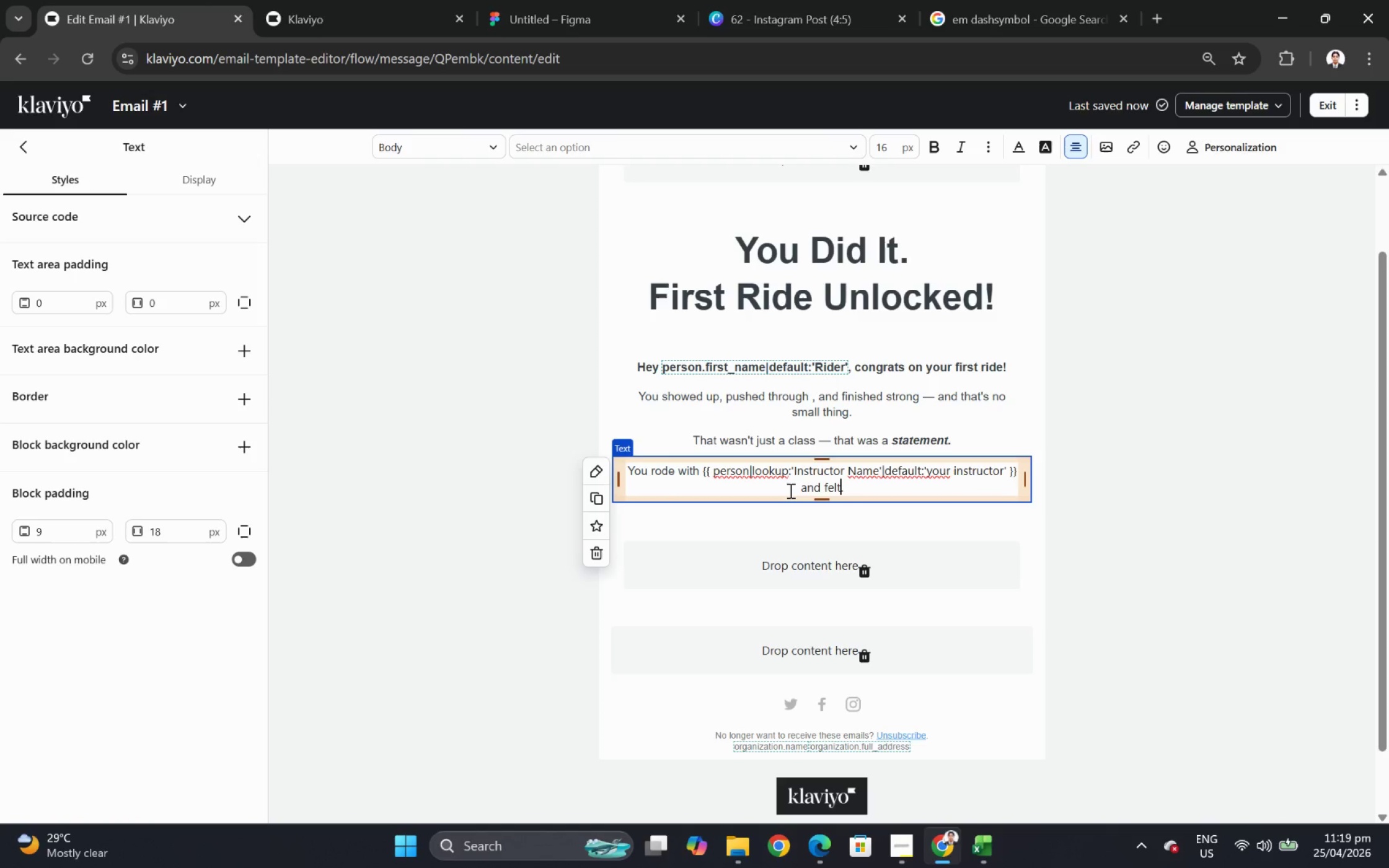 
type( it )
 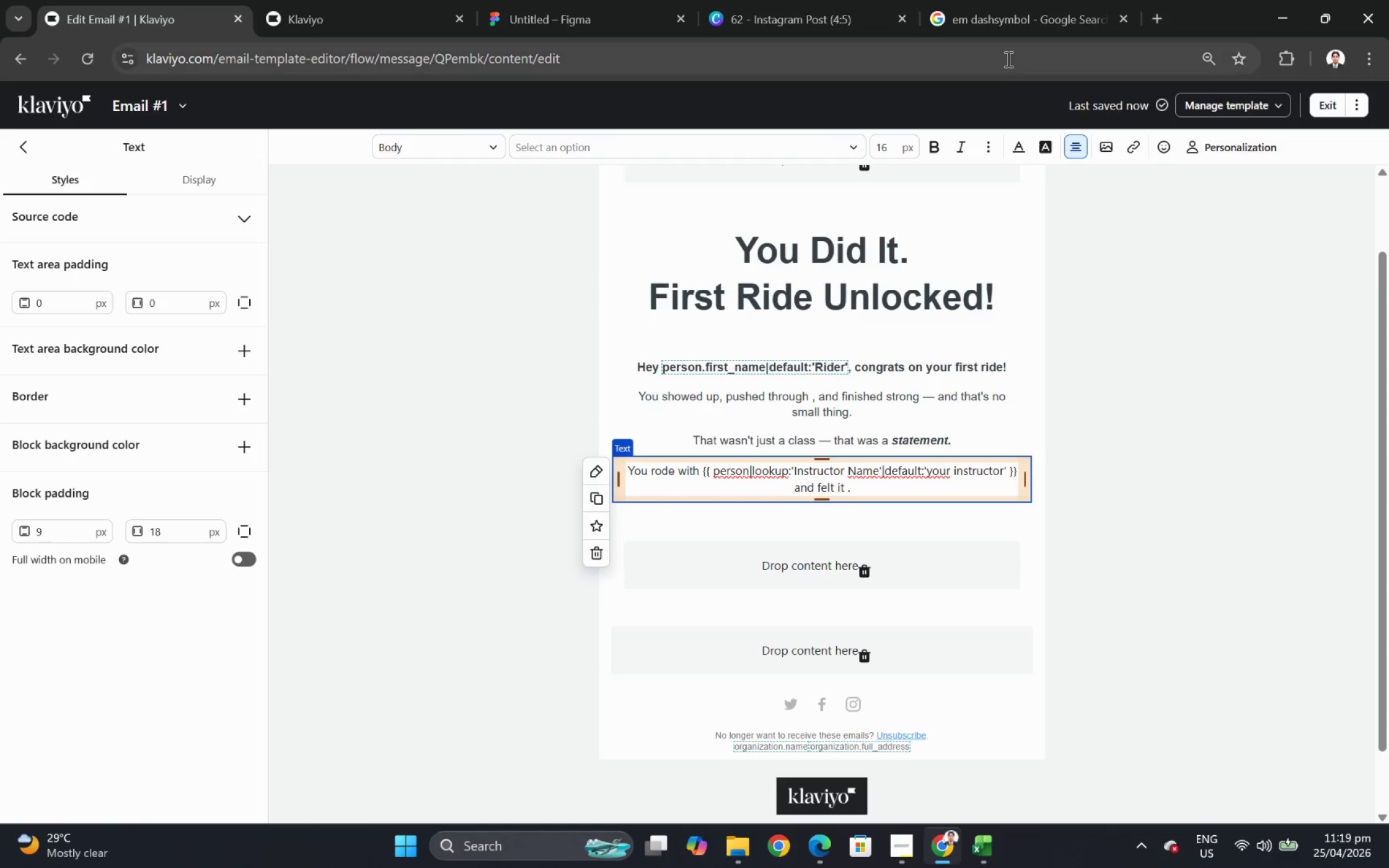 
key(Control+C)
 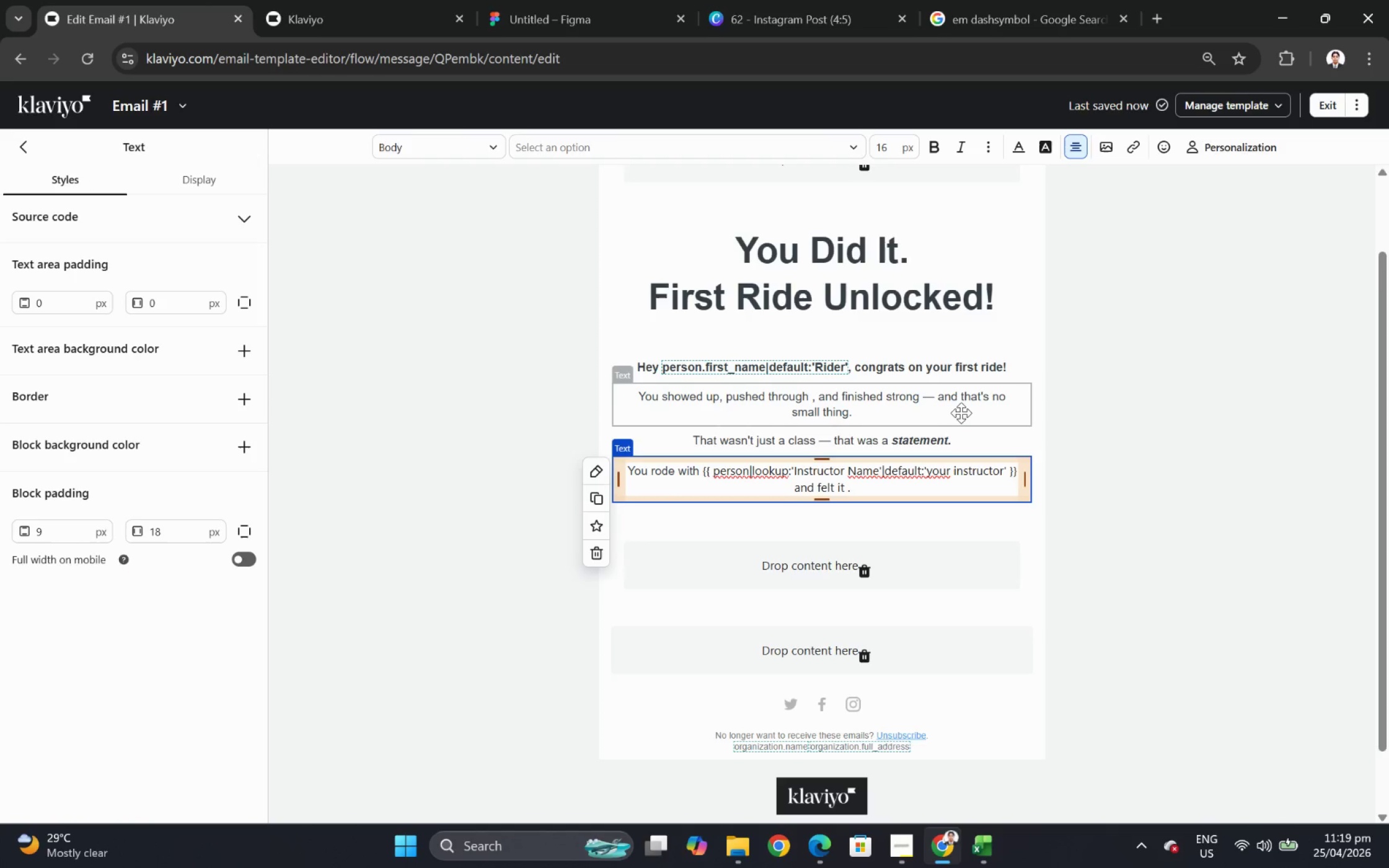 
key(Control+ControlLeft)
 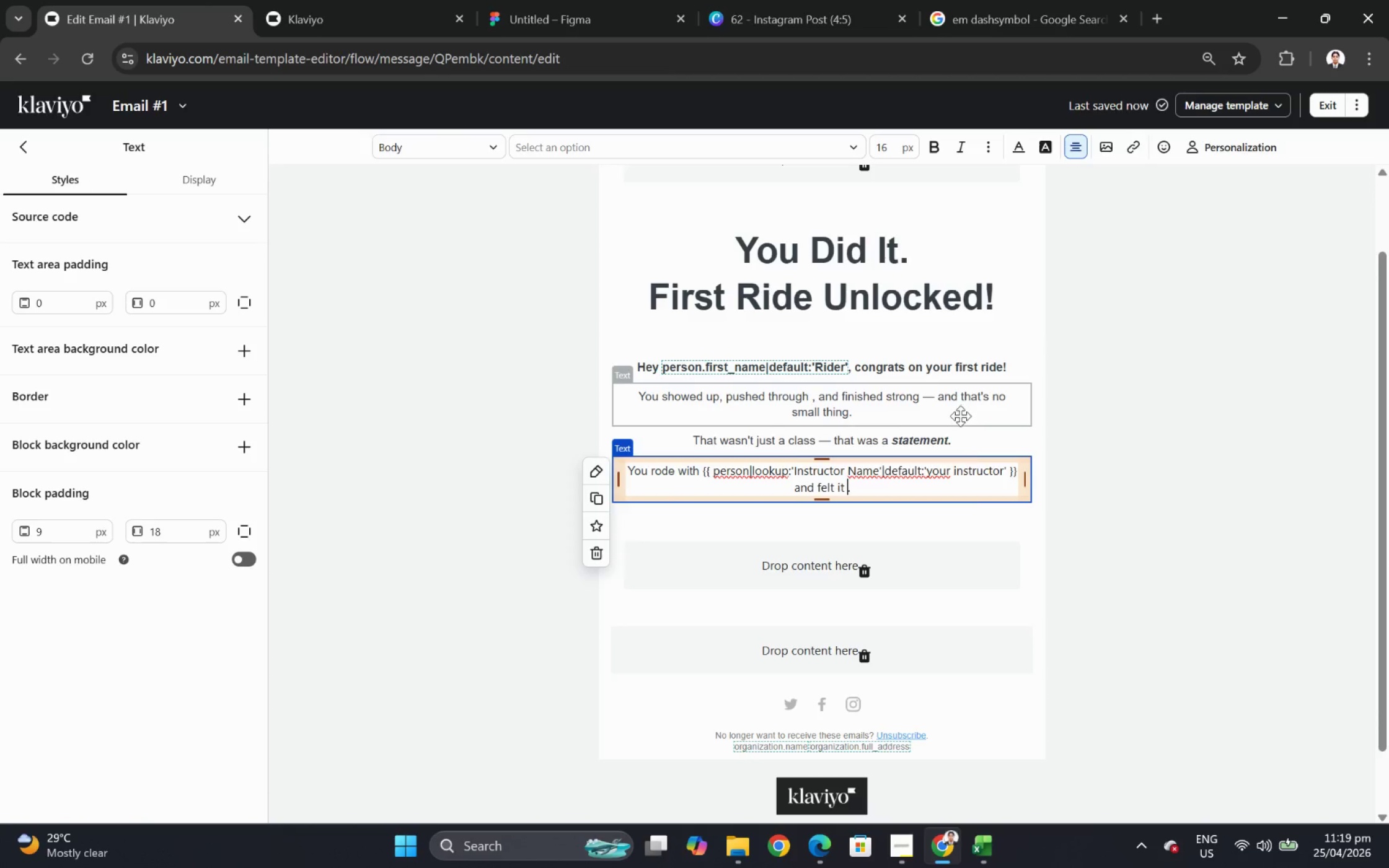 
key(Control+V)
 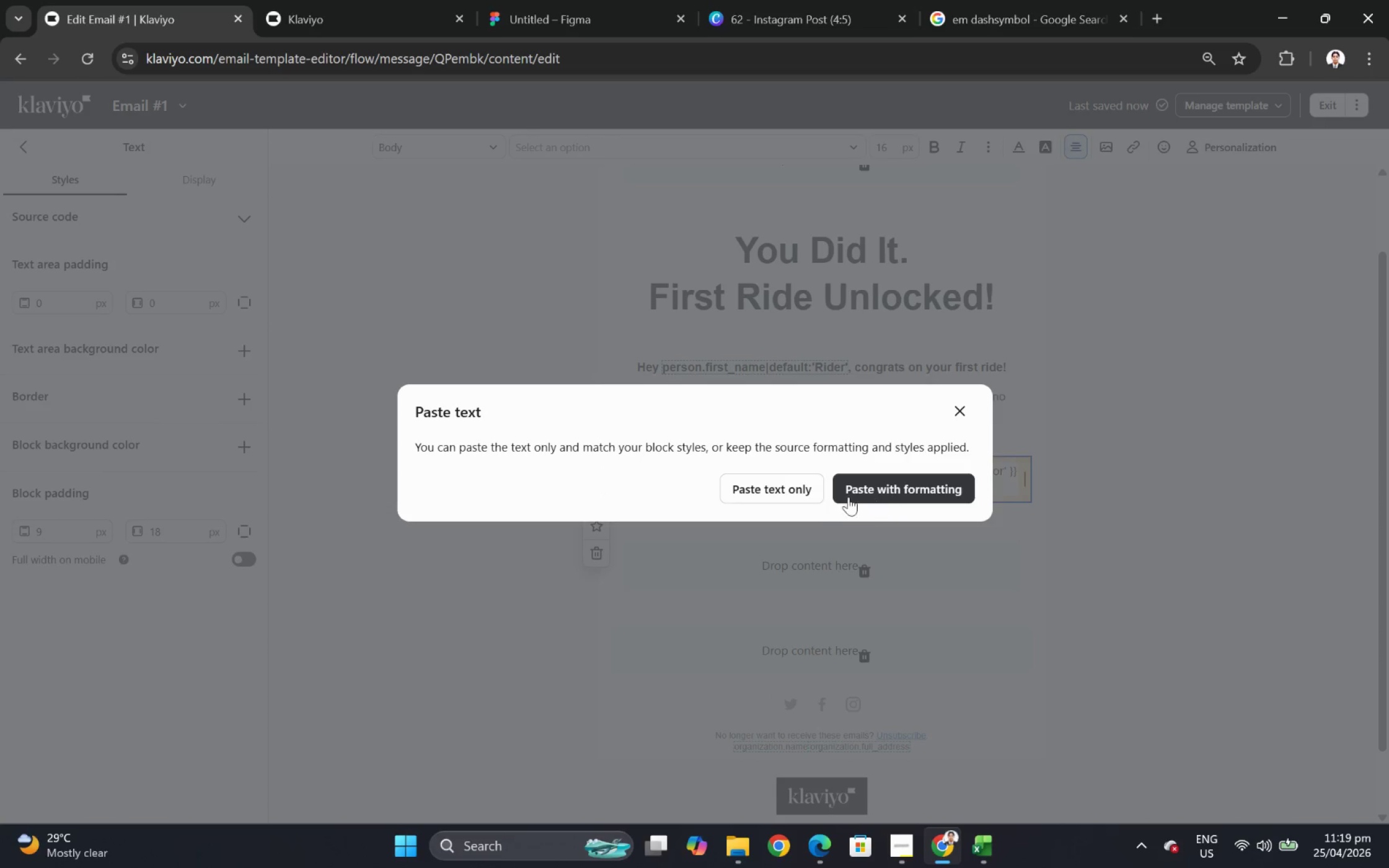 
left_click([797, 492])
 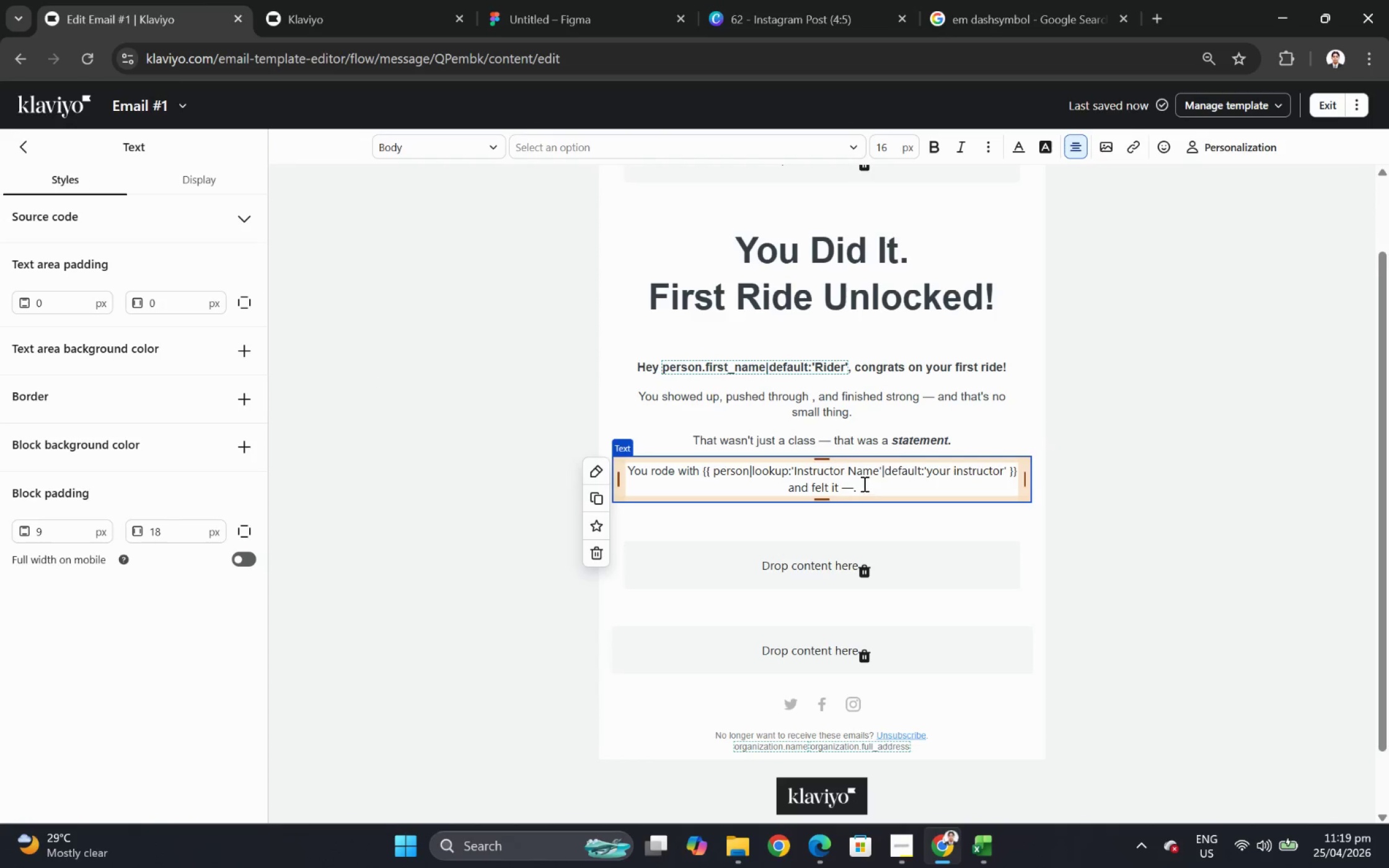 
key(Space)
 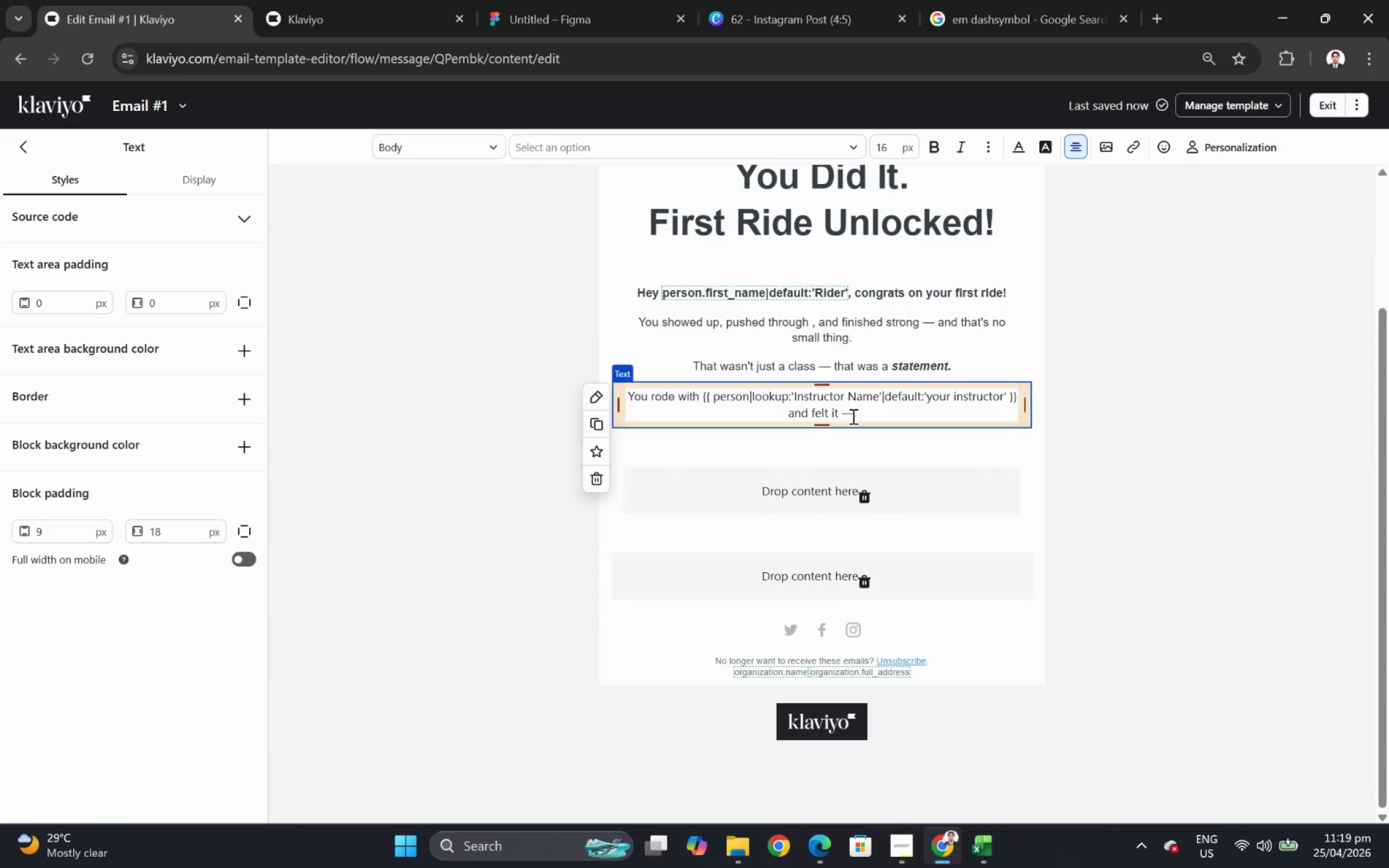 
left_click([852, 411])
 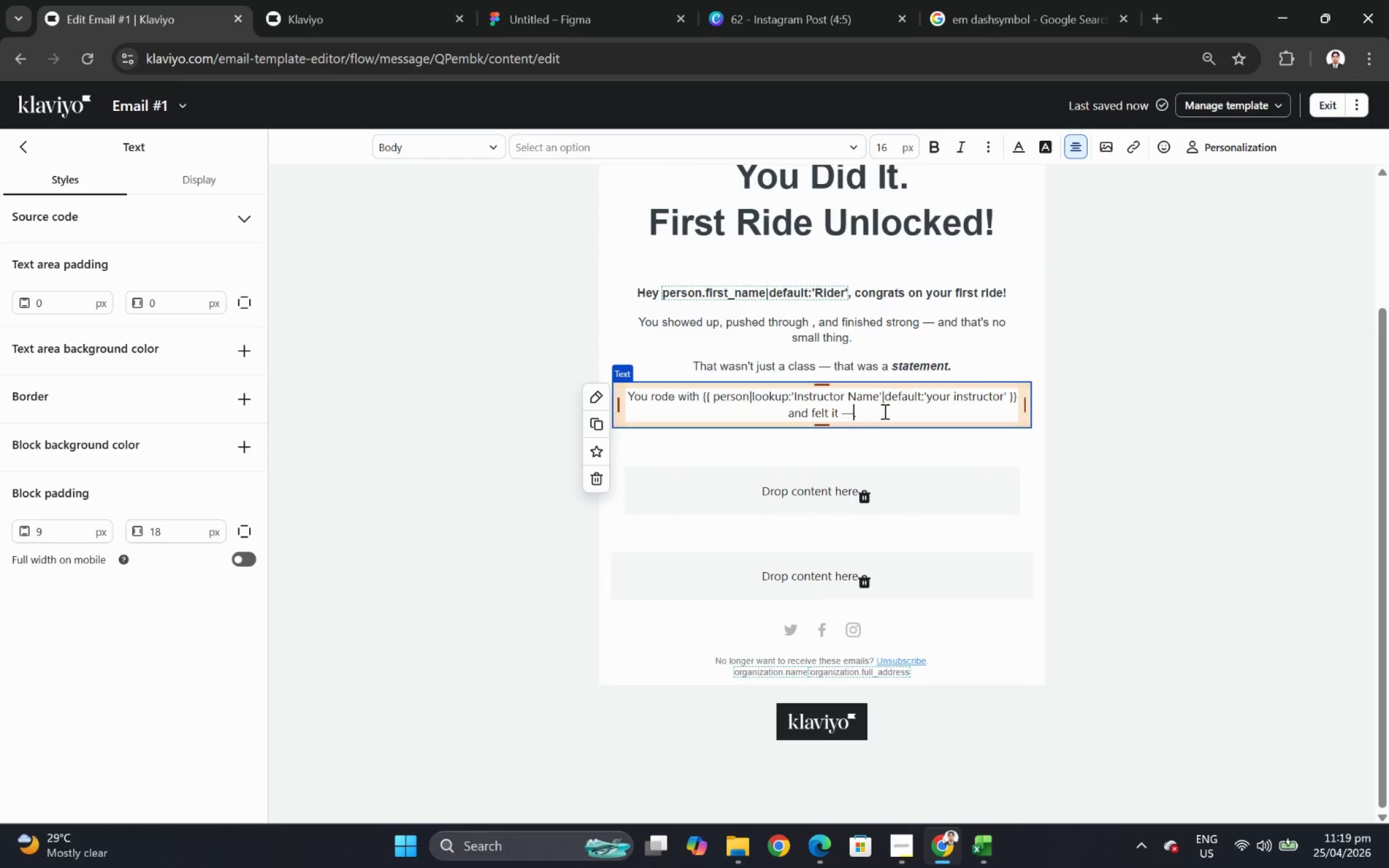 
type( that post-ride high)
 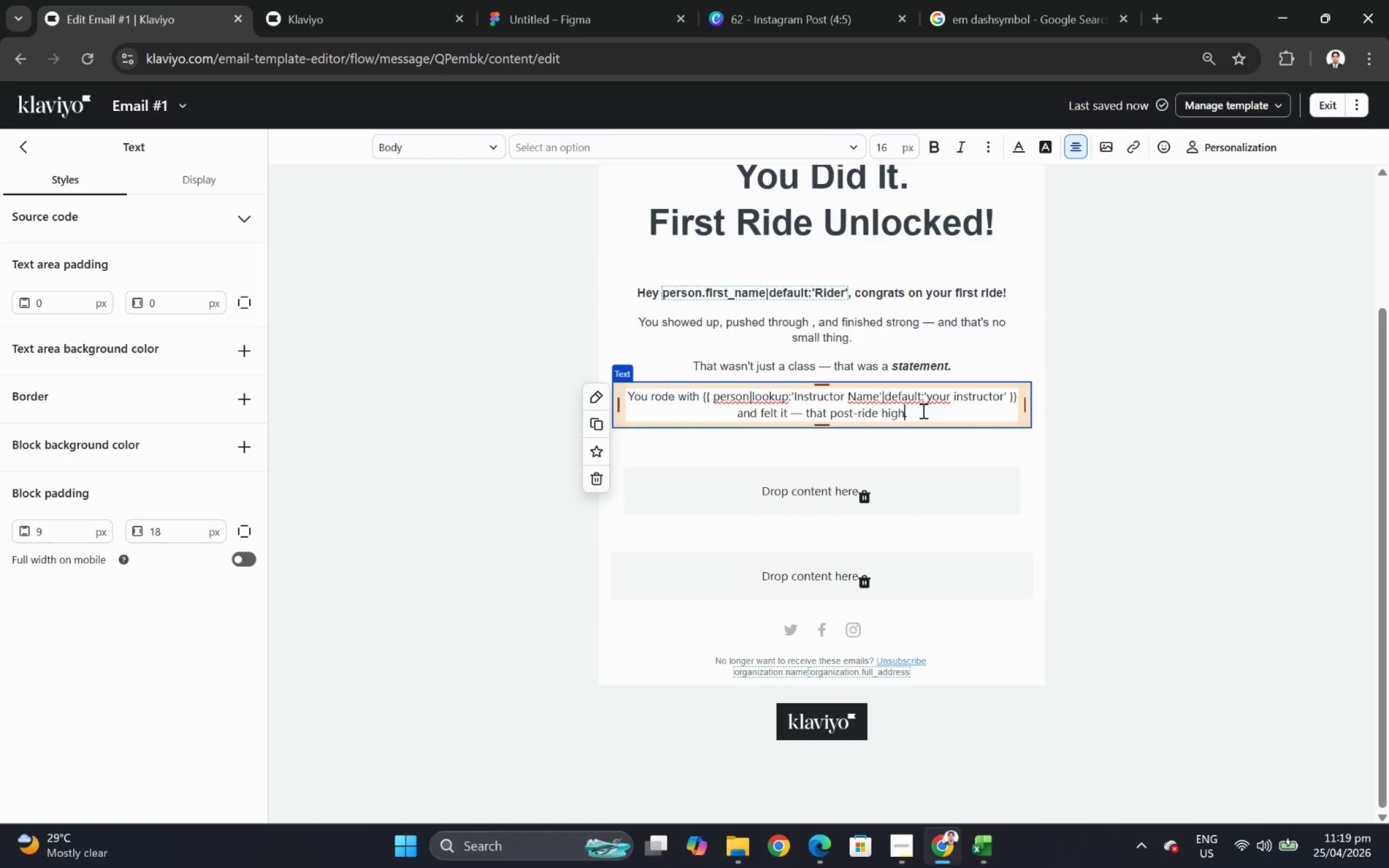 
key(ArrowRight)
 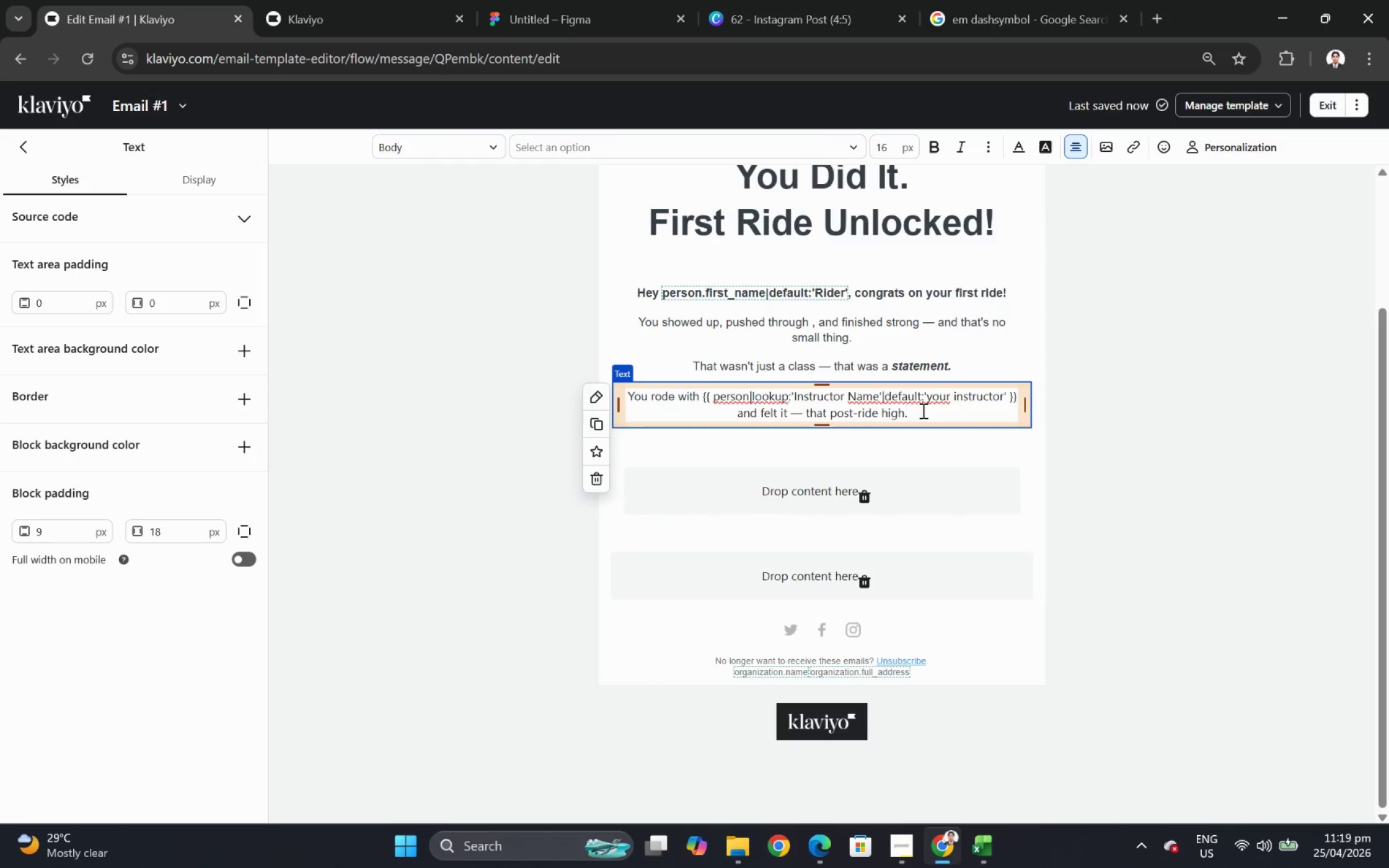 
key(Backspace)
 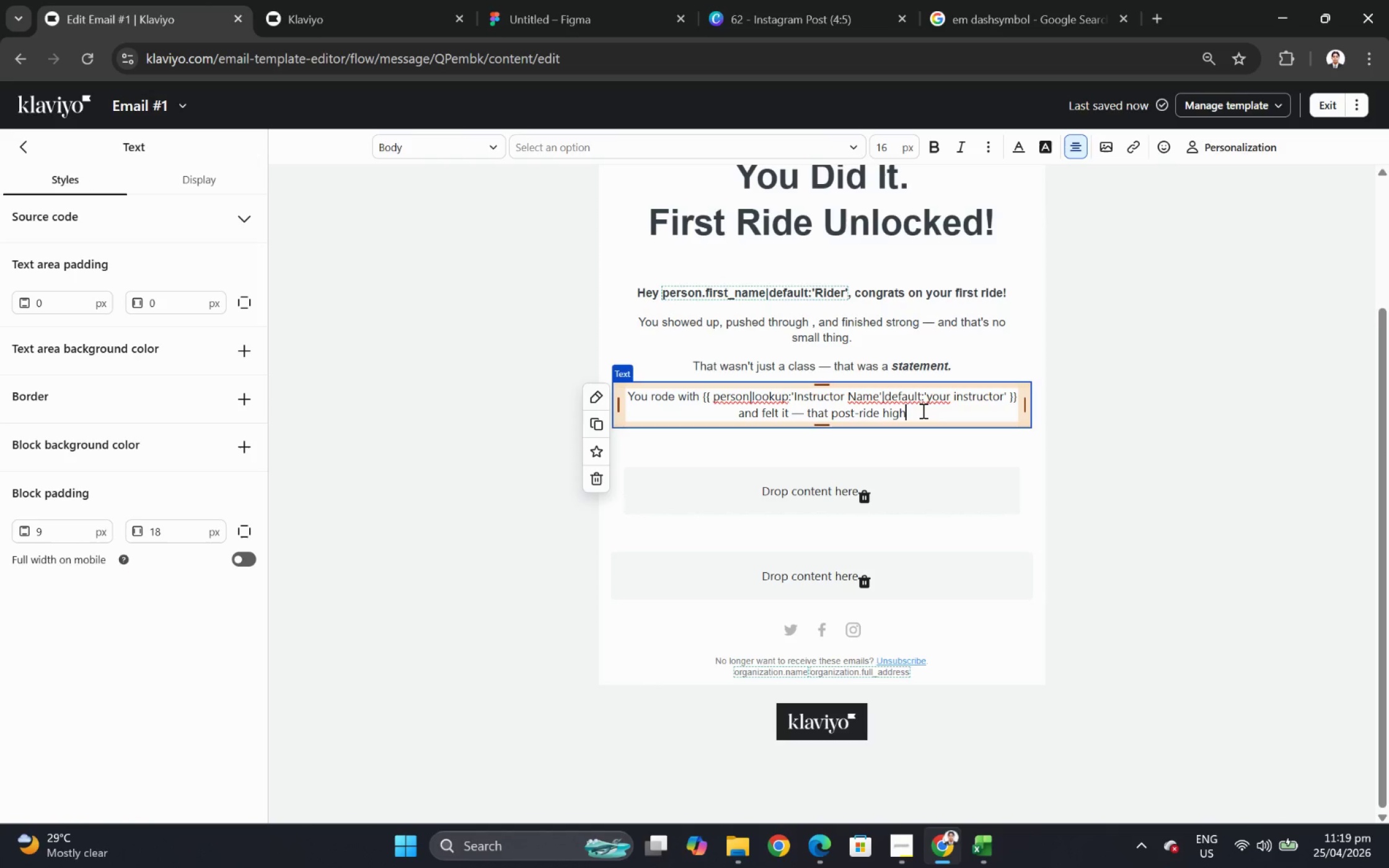 
key(Shift+ShiftRight)
 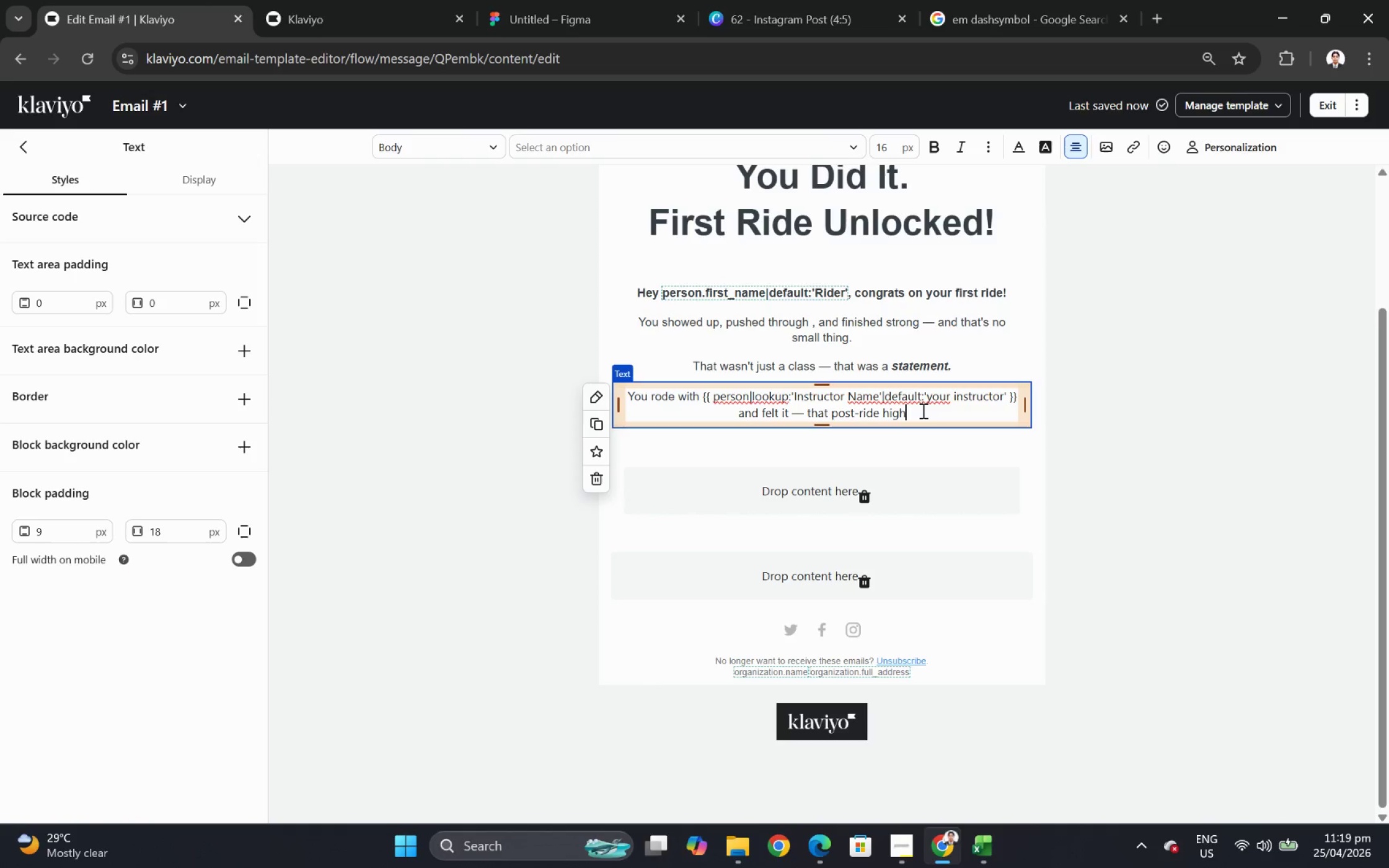 
key(Shift+1)
 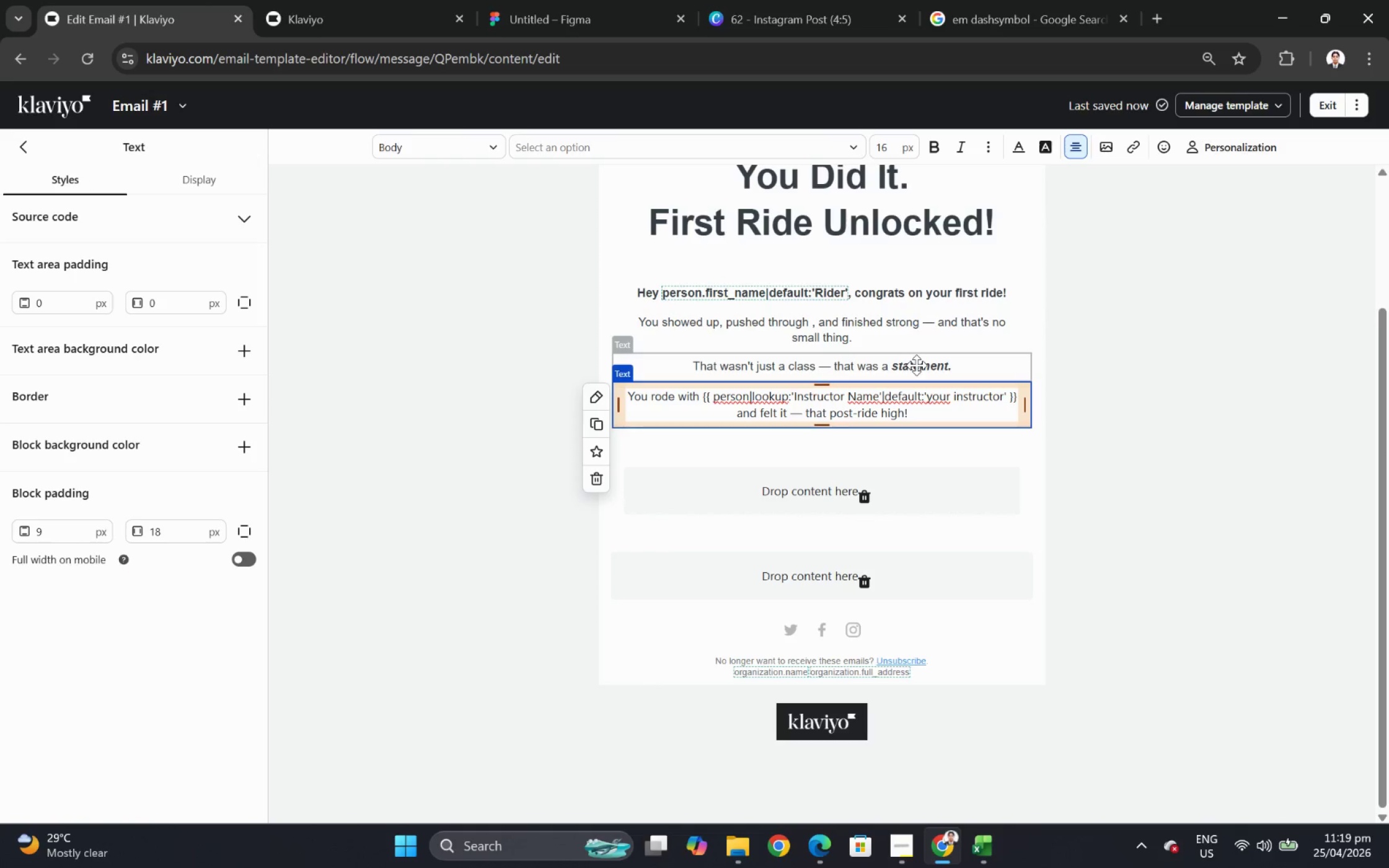 
left_click([1122, 469])
 